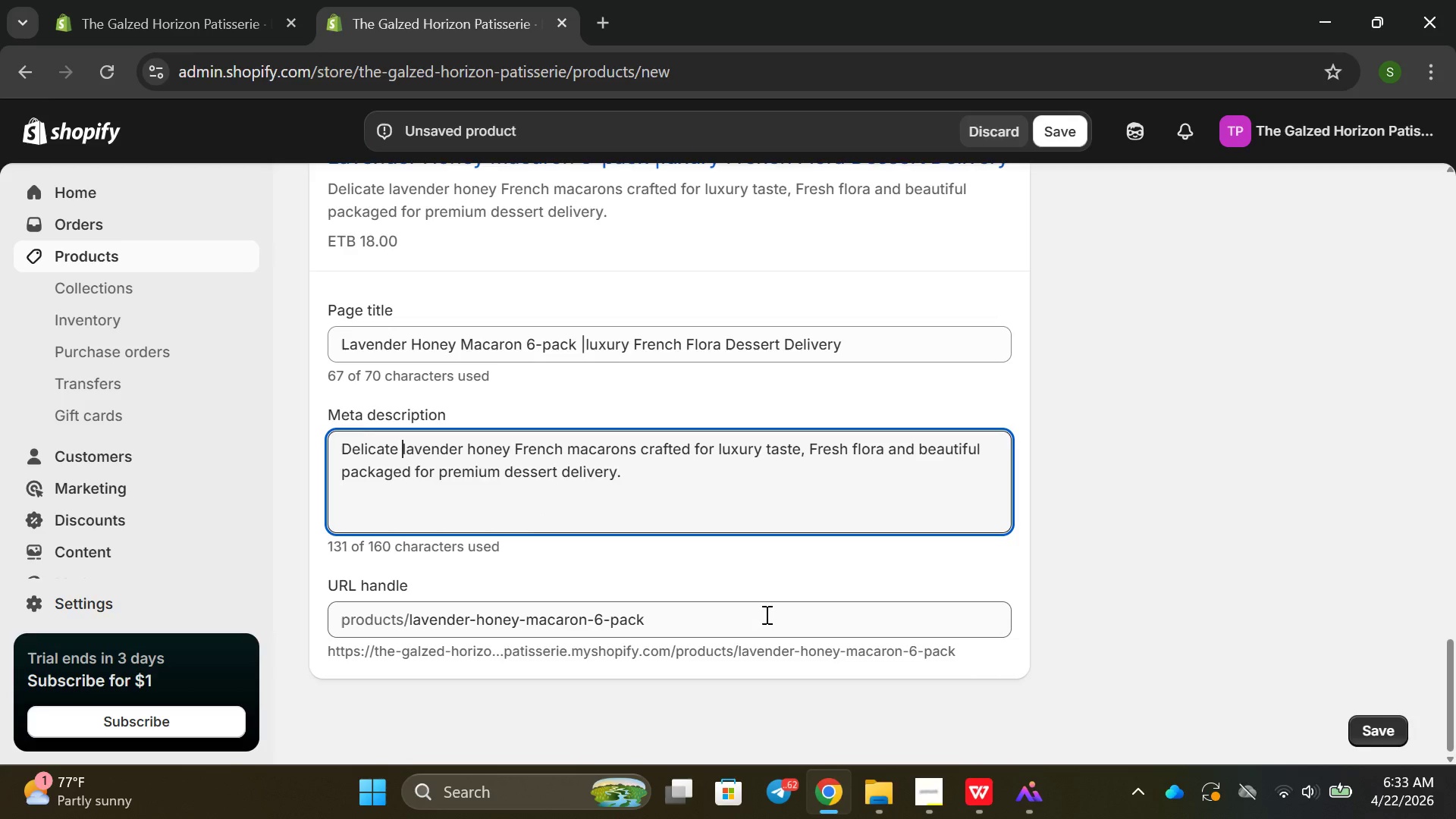 
scroll: coordinate [690, 588], scroll_direction: down, amount: 1.0
 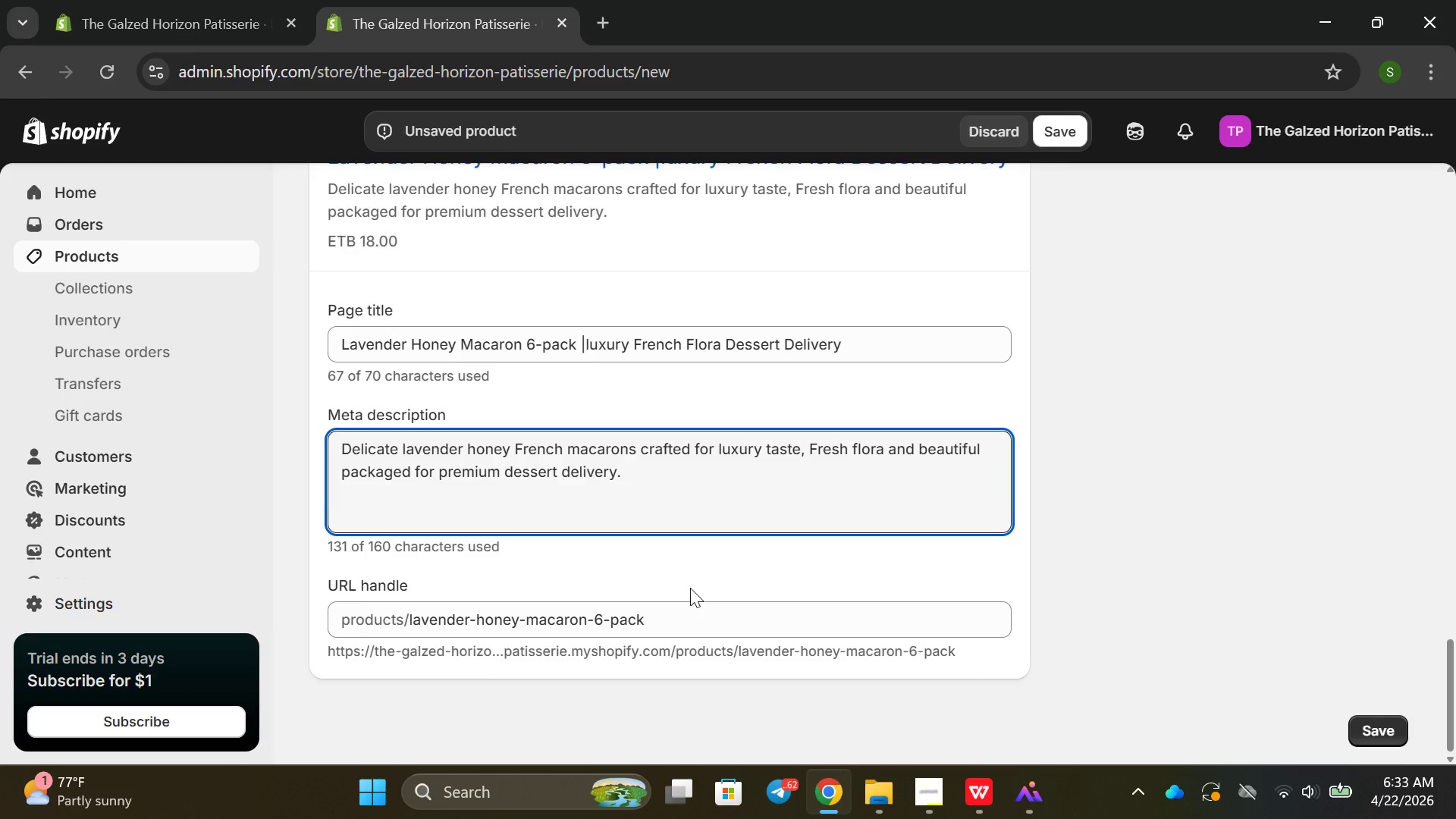 
scroll: coordinate [690, 588], scroll_direction: up, amount: 2.0
 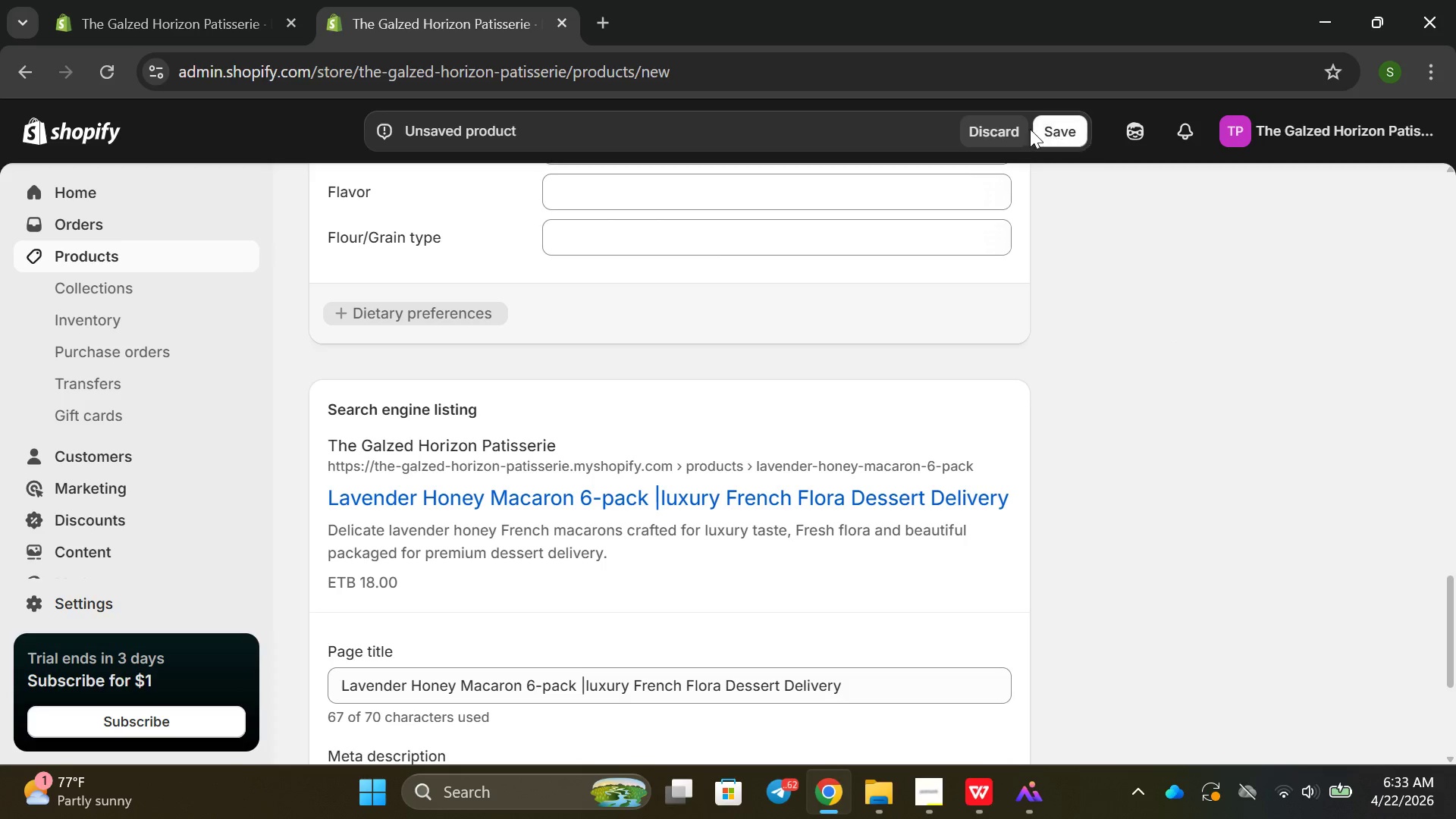 
left_click([1044, 126])
 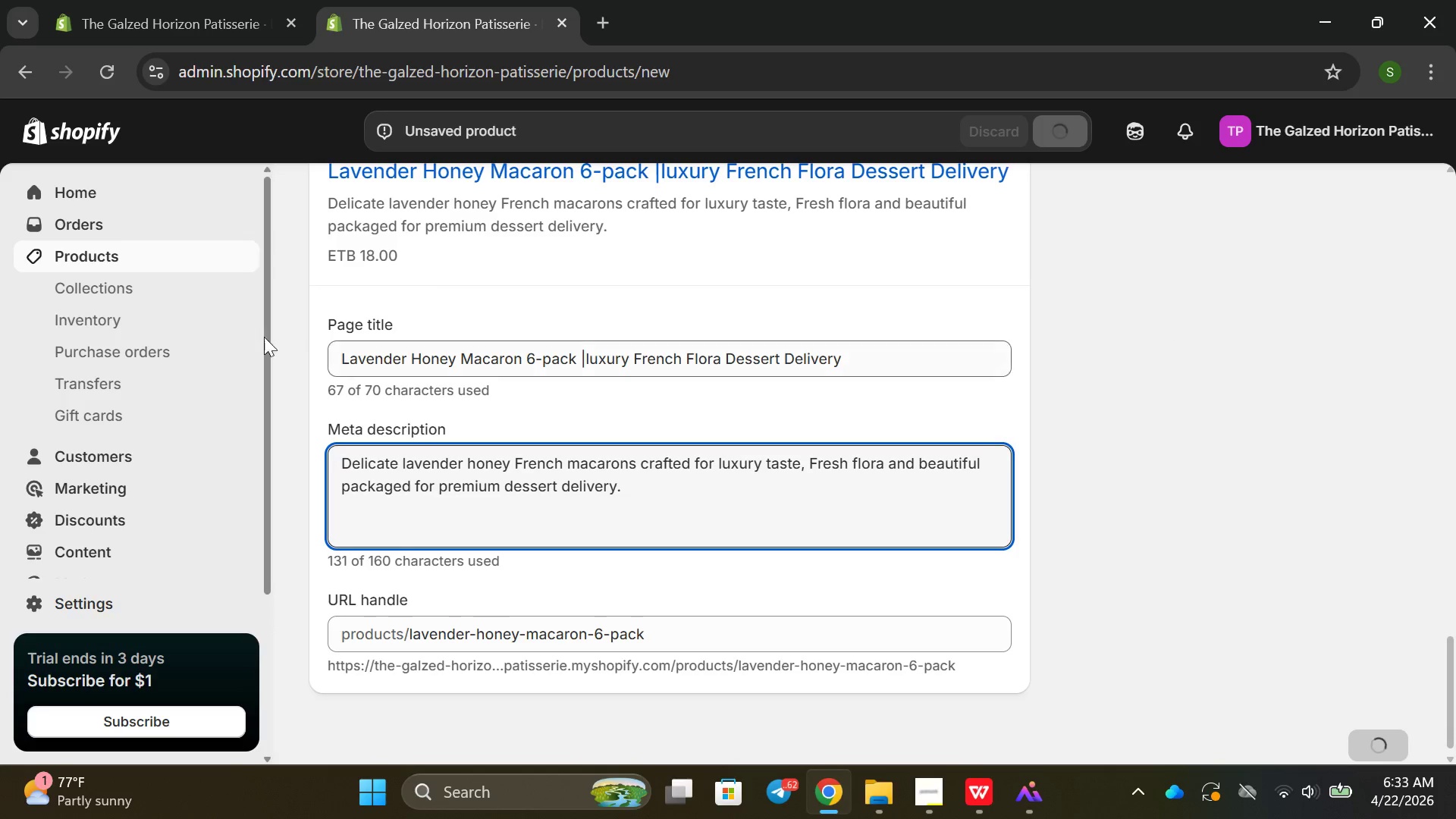 
scroll: coordinate [491, 379], scroll_direction: up, amount: 5.0
 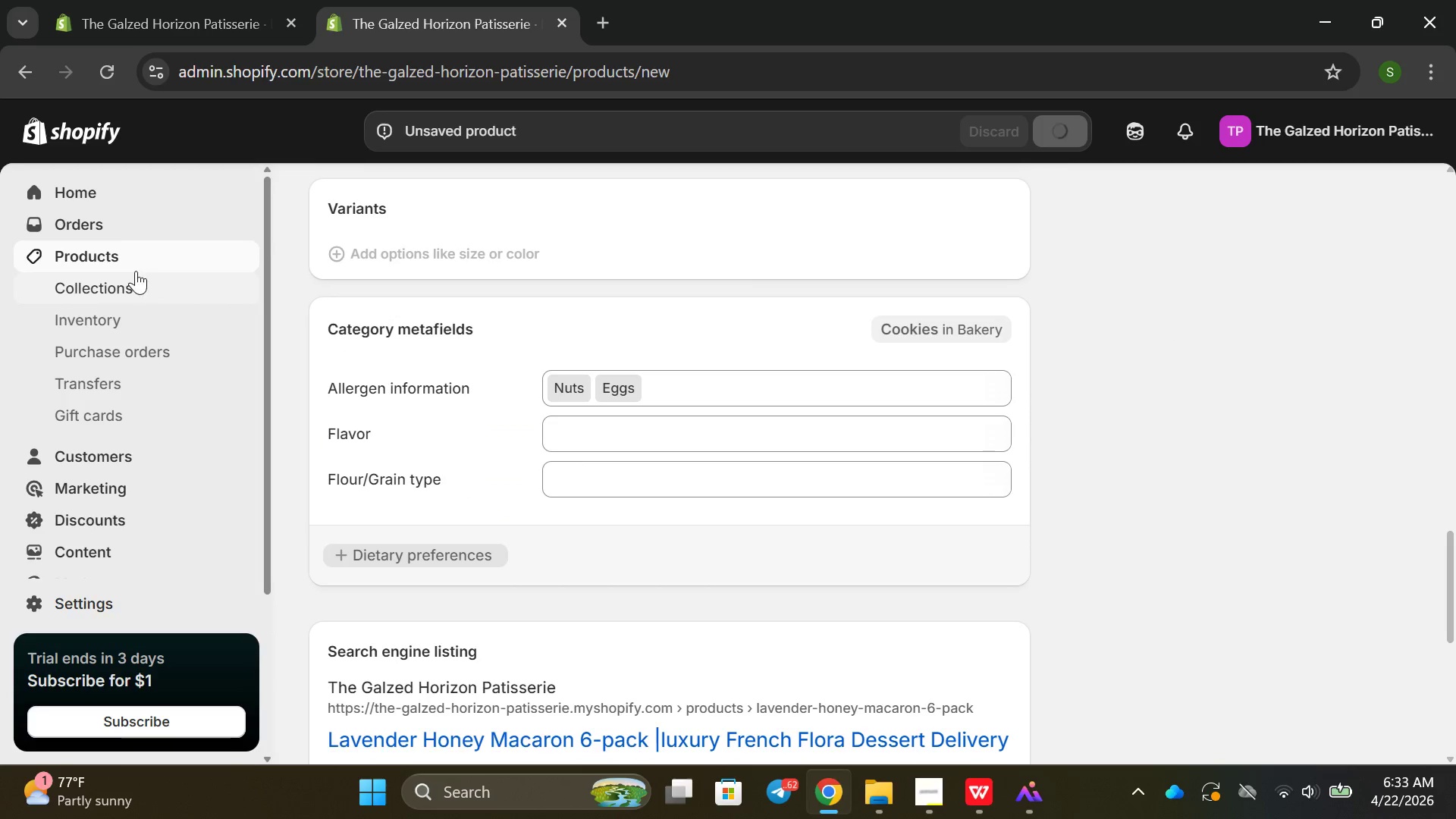 
left_click([130, 263])
 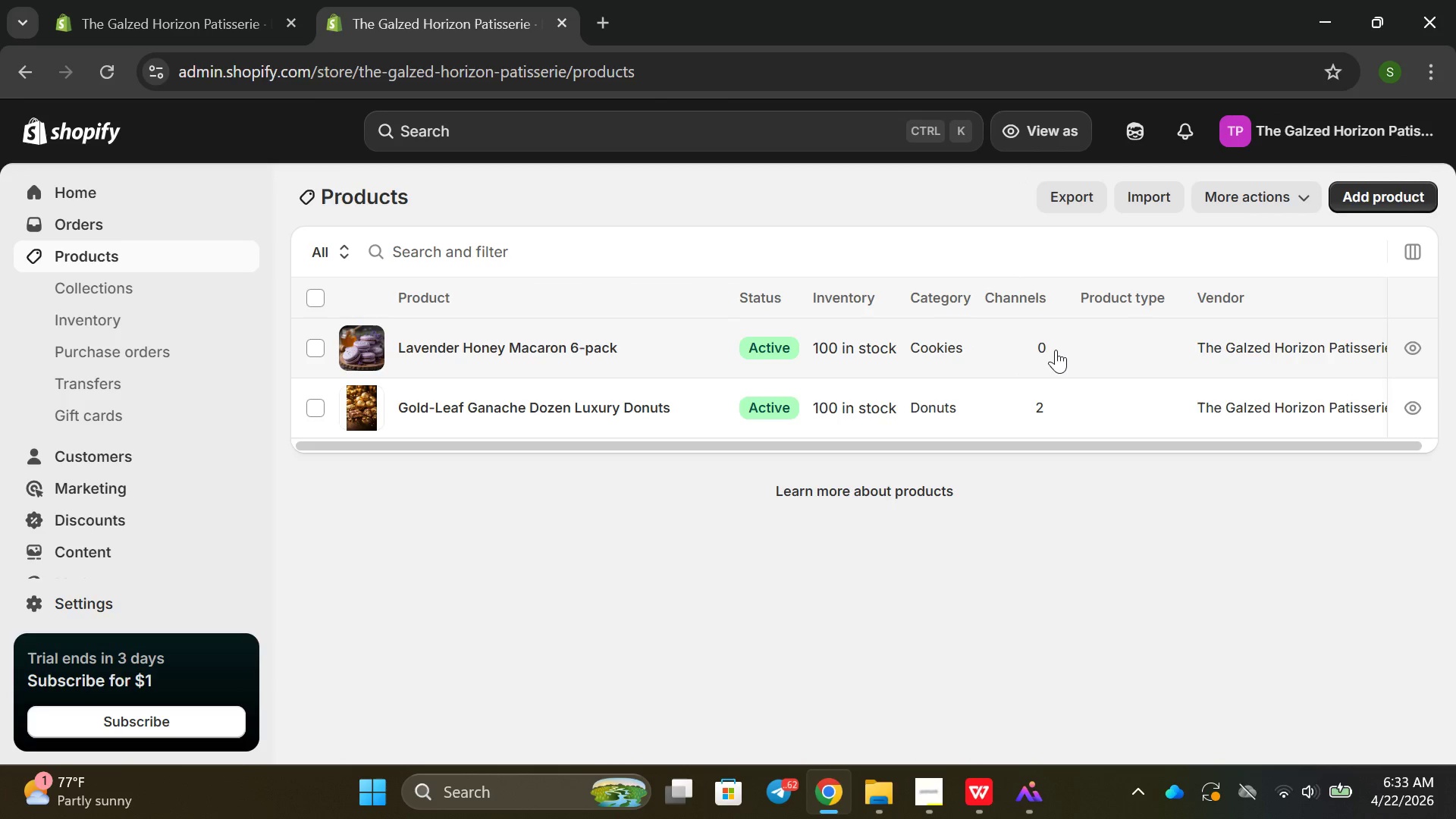 
wait(5.81)
 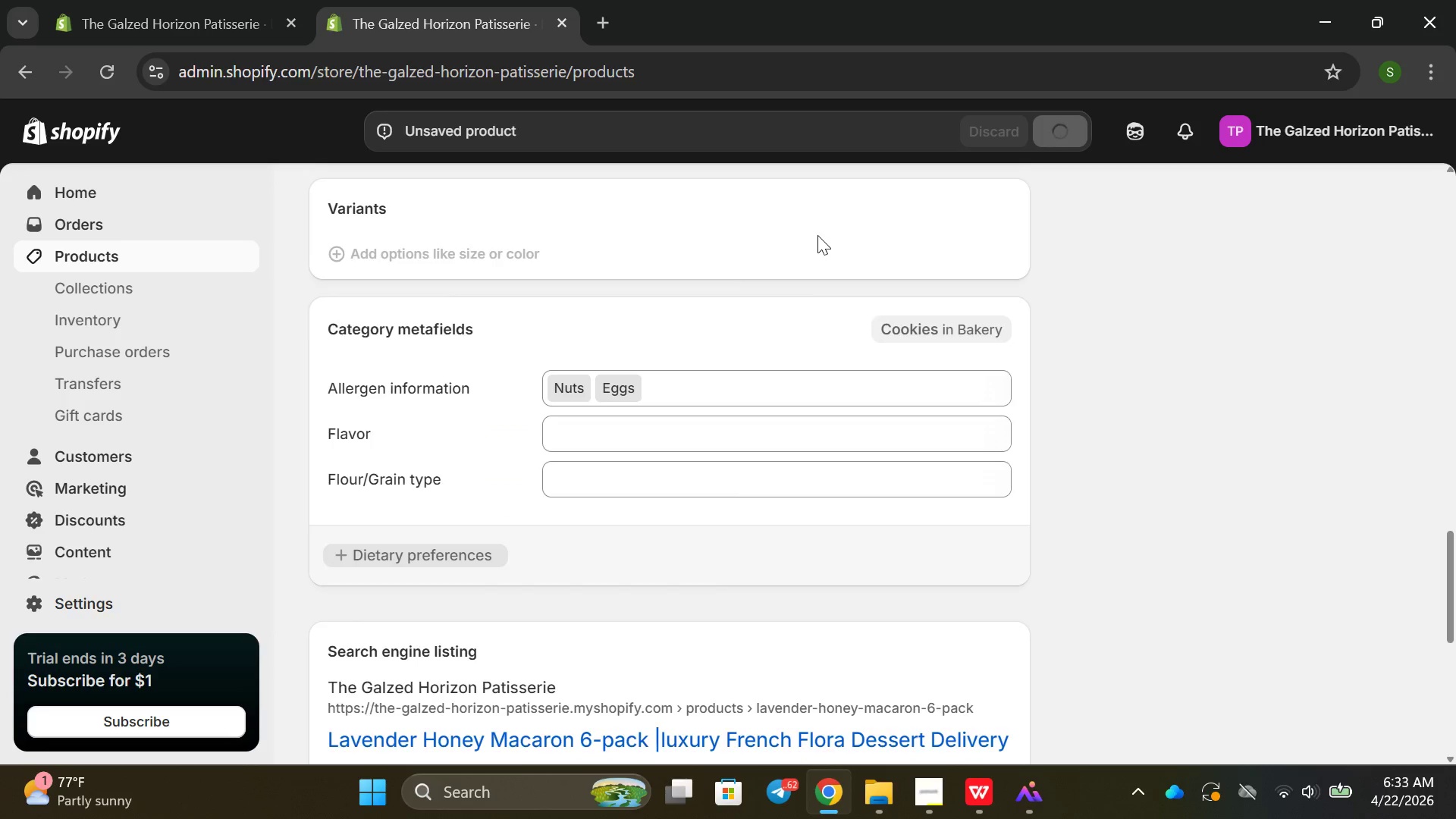 
left_click([1032, 348])
 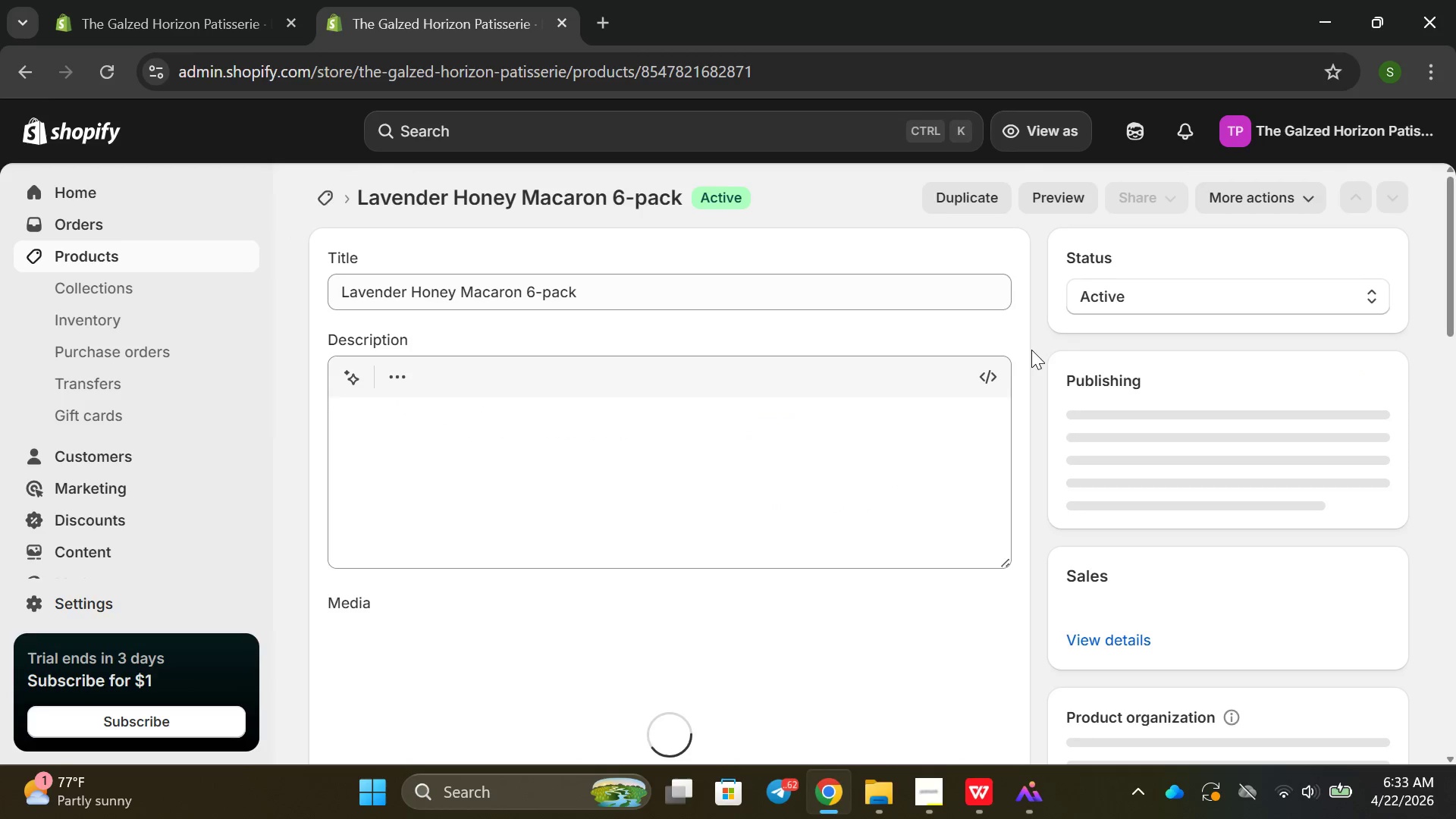 
scroll: coordinate [893, 436], scroll_direction: down, amount: 24.0
 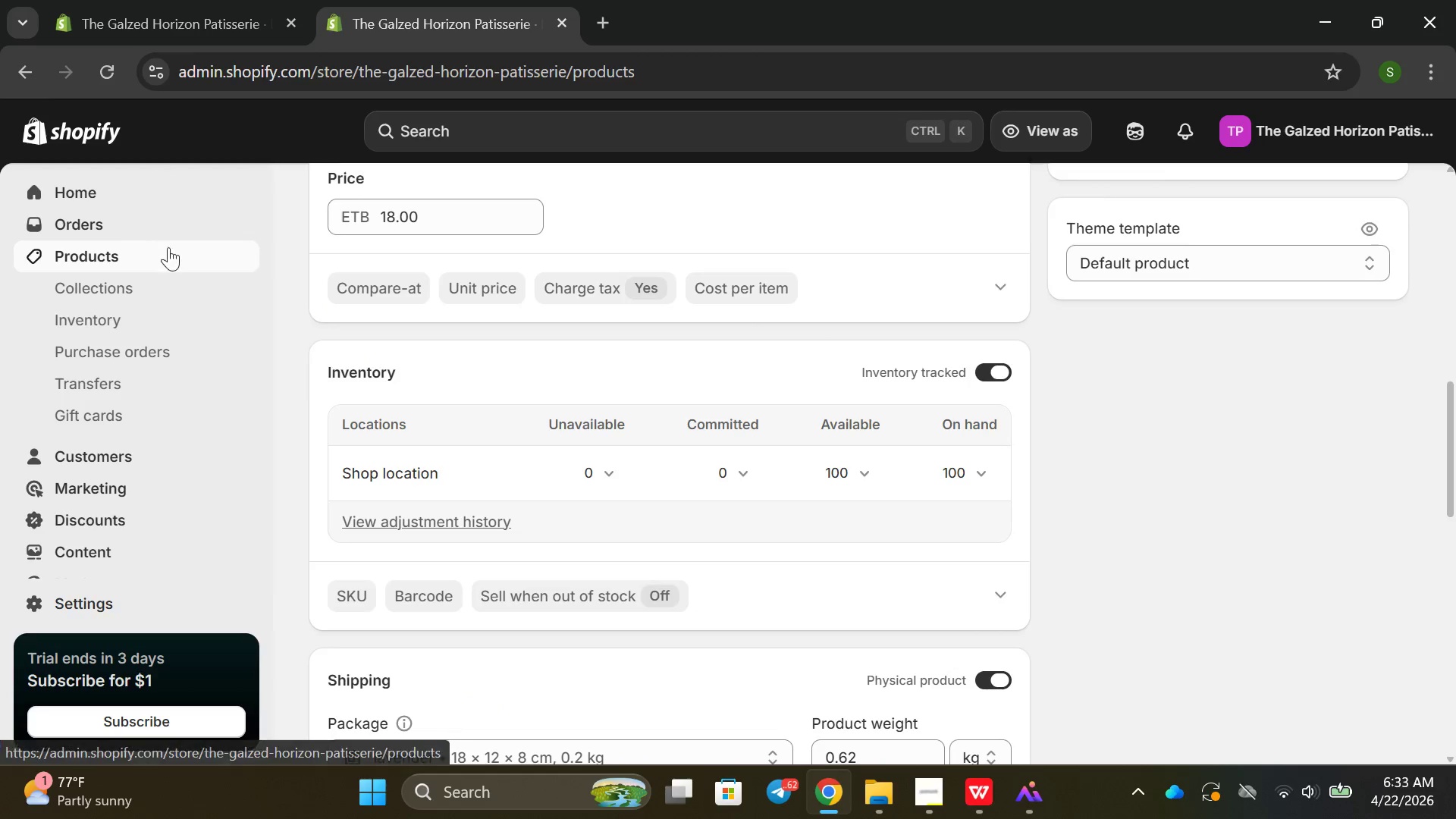 
wait(5.45)
 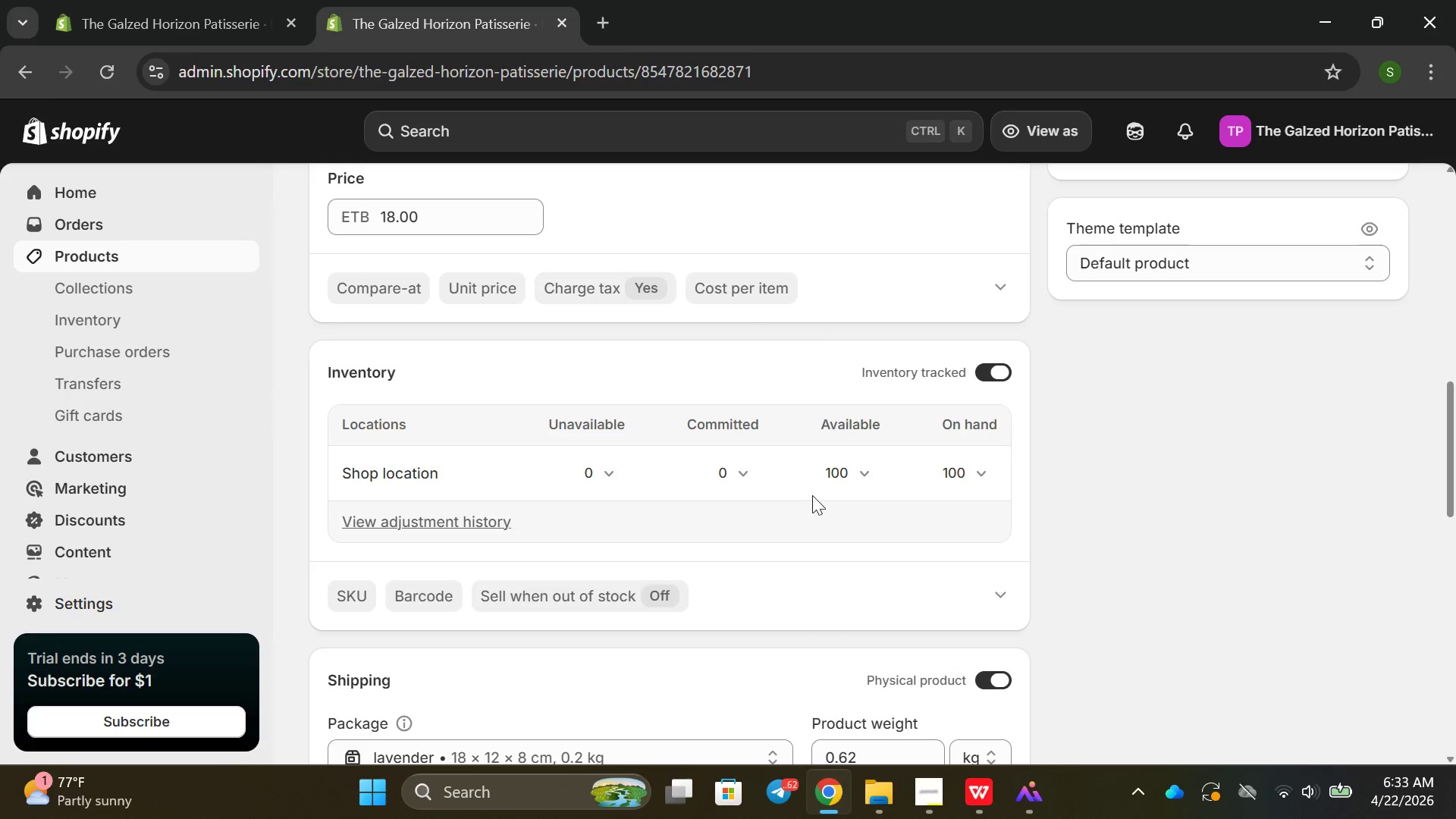 
left_click([1403, 206])
 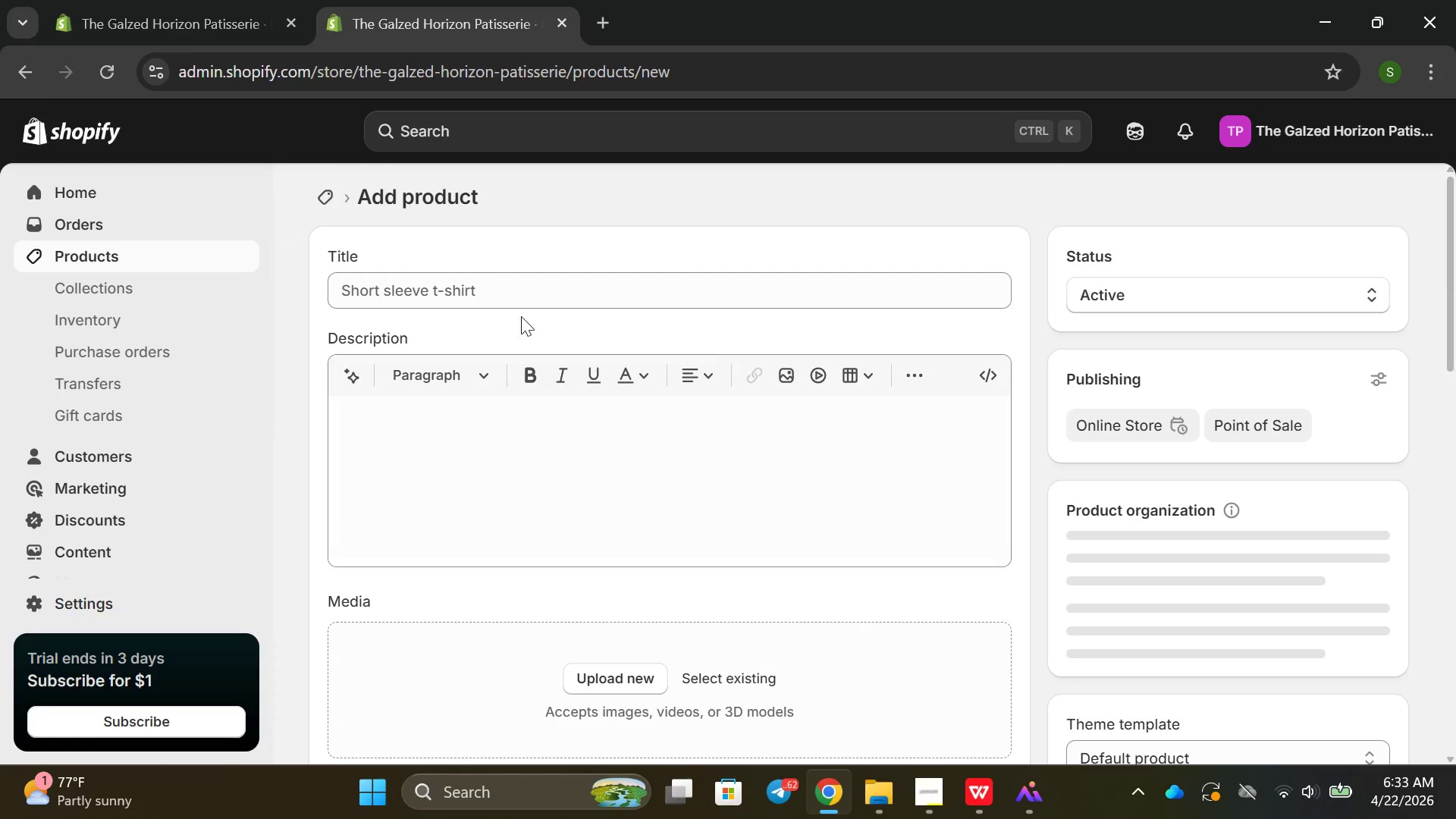 
left_click([391, 287])
 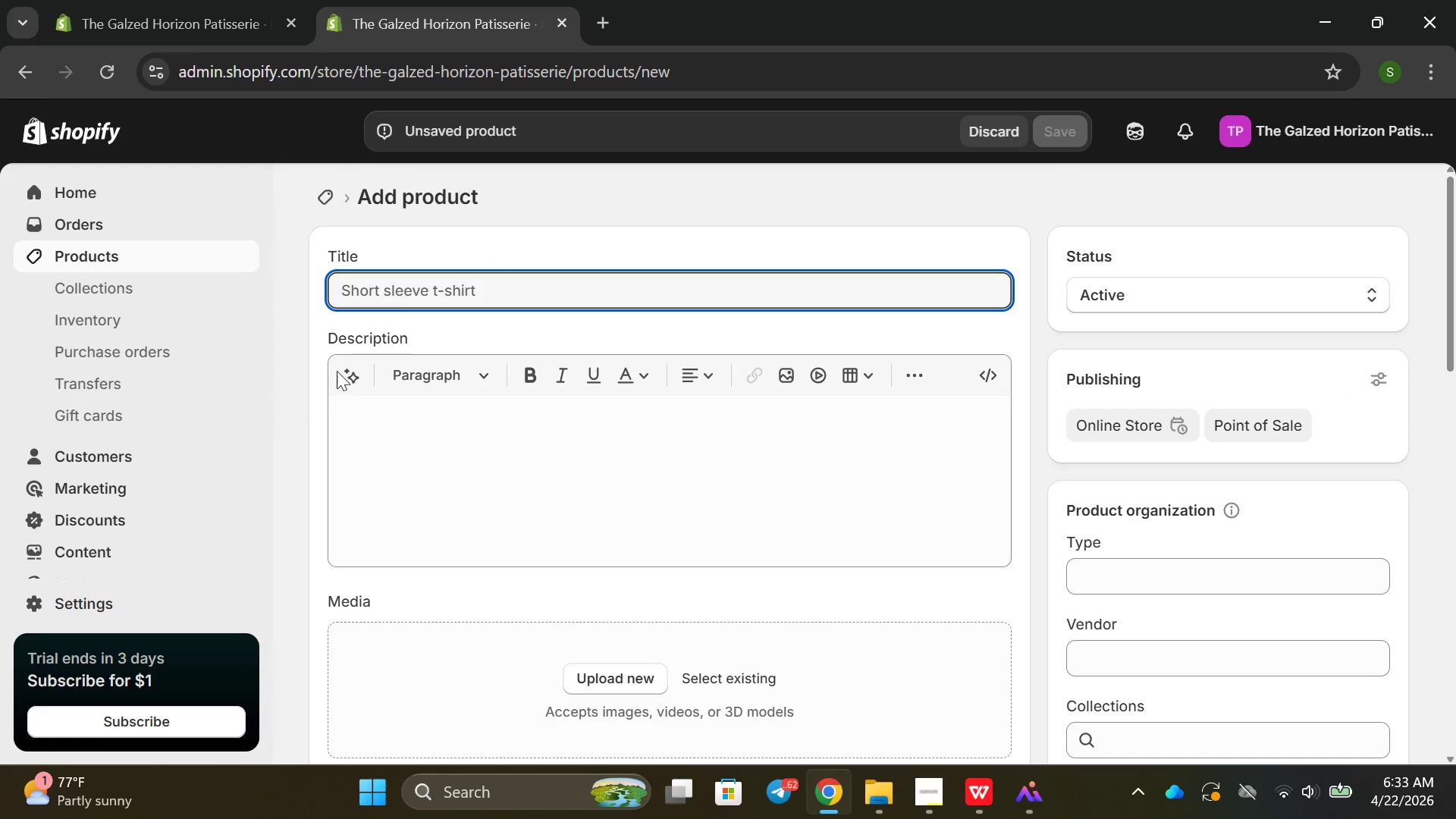 
wait(5.52)
 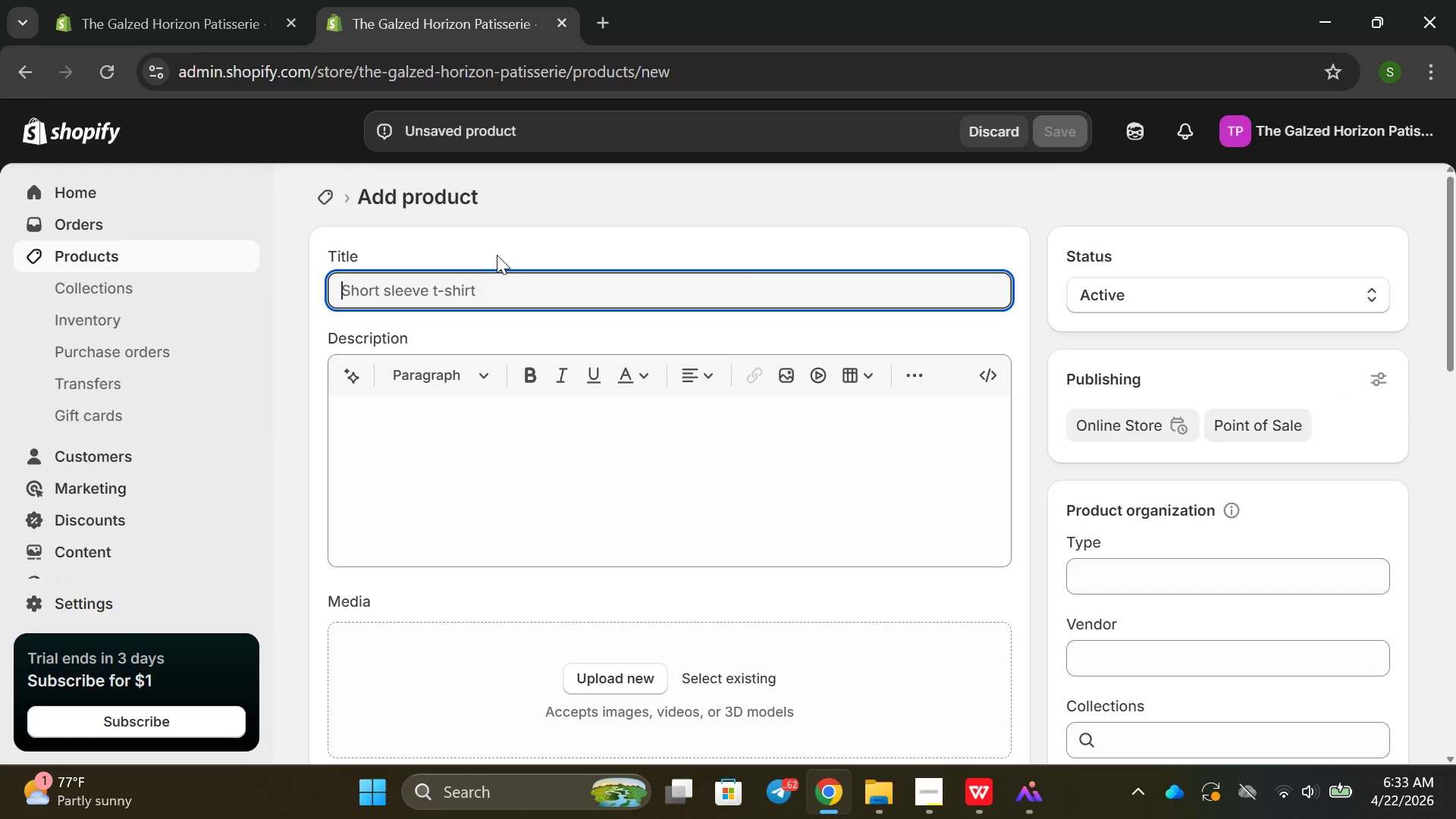 
mouse_move([836, 372])
 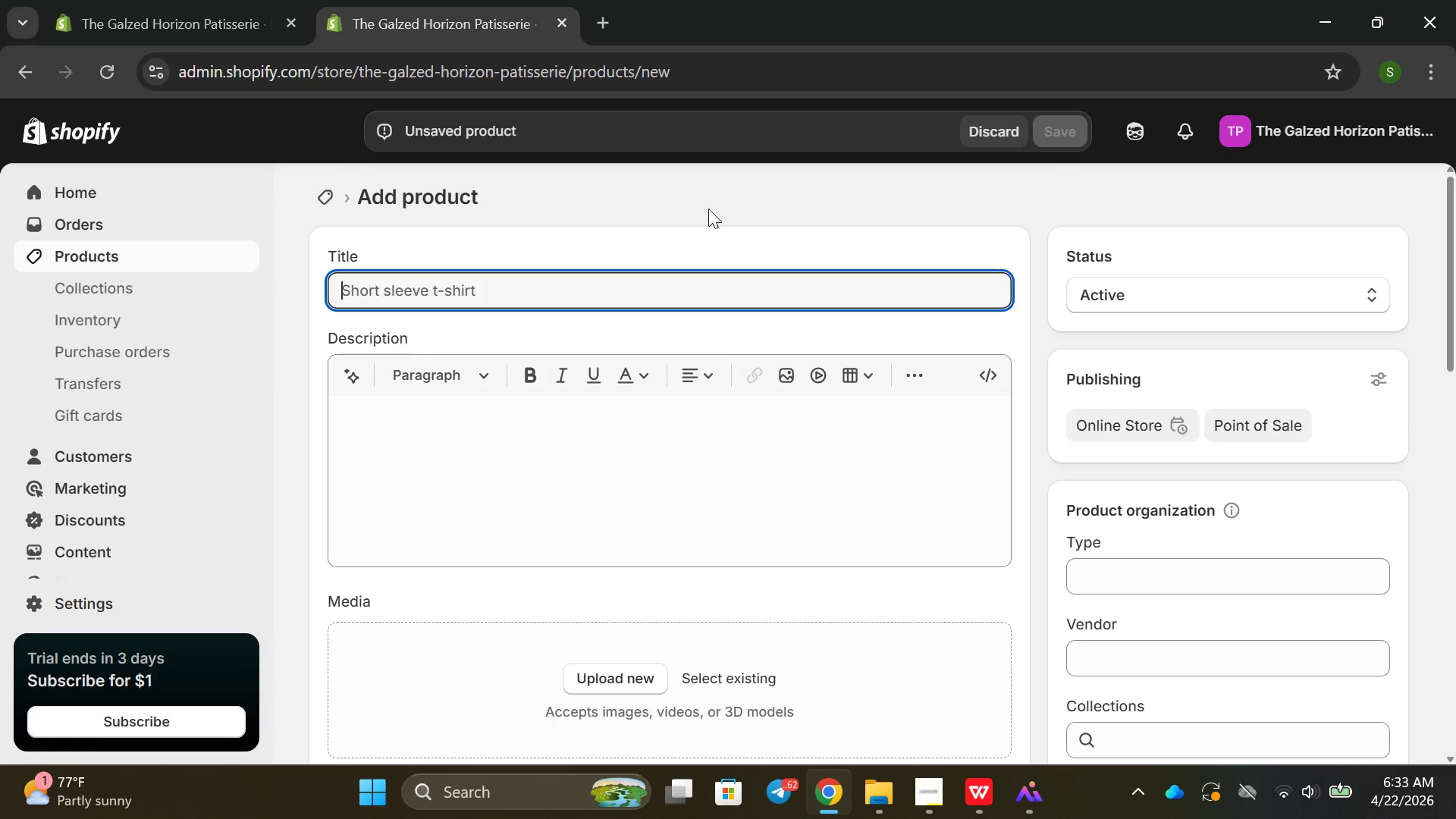 
type(Rbb)
key(Backspace)
key(Backspace)
type(soe)
key(Backspace)
key(Backspace)
type(pberry Velvet Frise)
key(Backspace)
key(Backspace)
key(Backspace)
type(osted Dount )
key(Backspace)
key(Backspace)
key(Backspace)
key(Backspace)
type(nut Boc )
key(Backspace)
key(Backspace)
type(x )
key(Backspace)
type((6 pcs ))
key(Backspace)
key(Backspace)
type() L)
key(Backspace)
 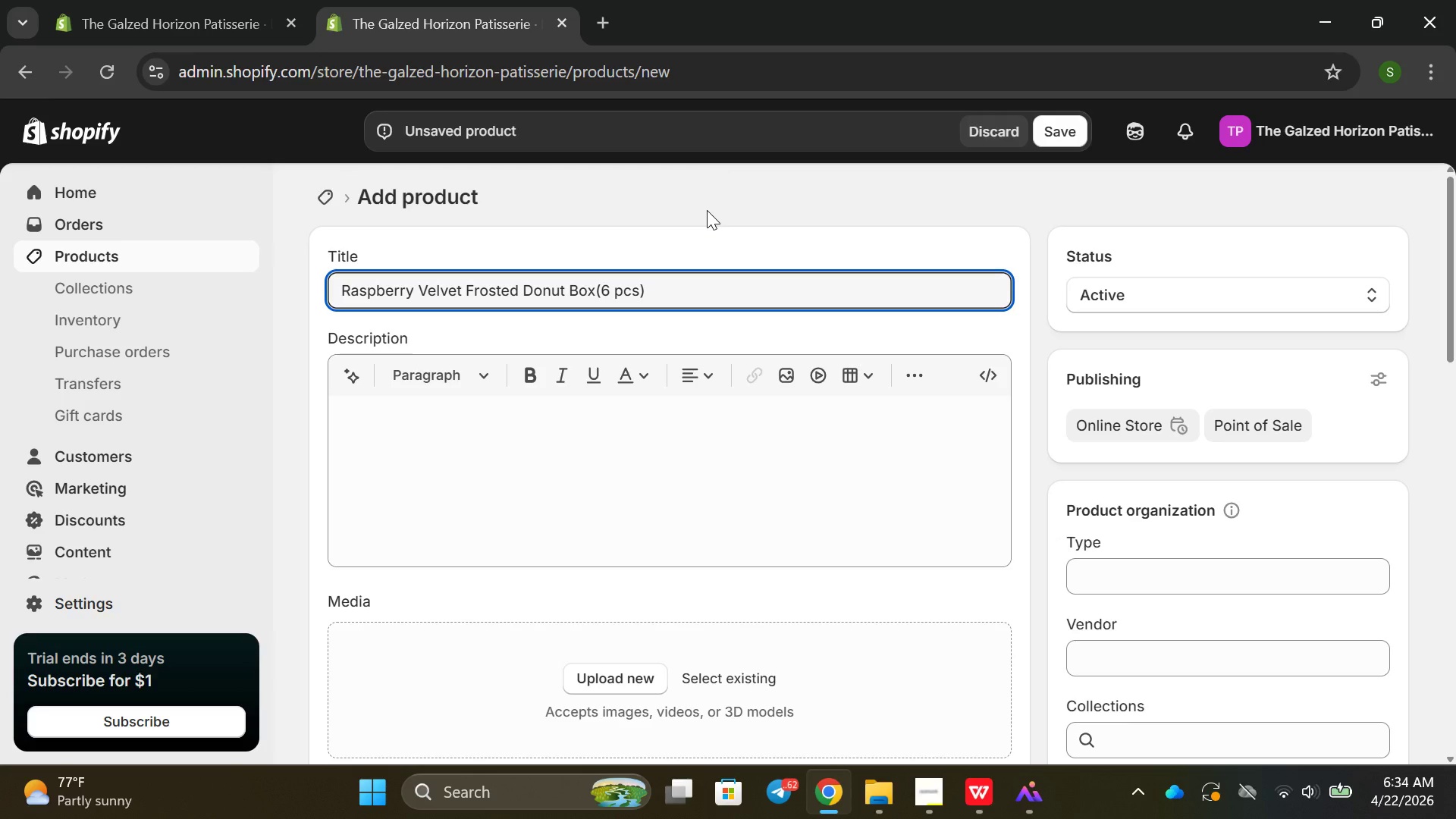 
hold_key(key=A, duration=0.31)
 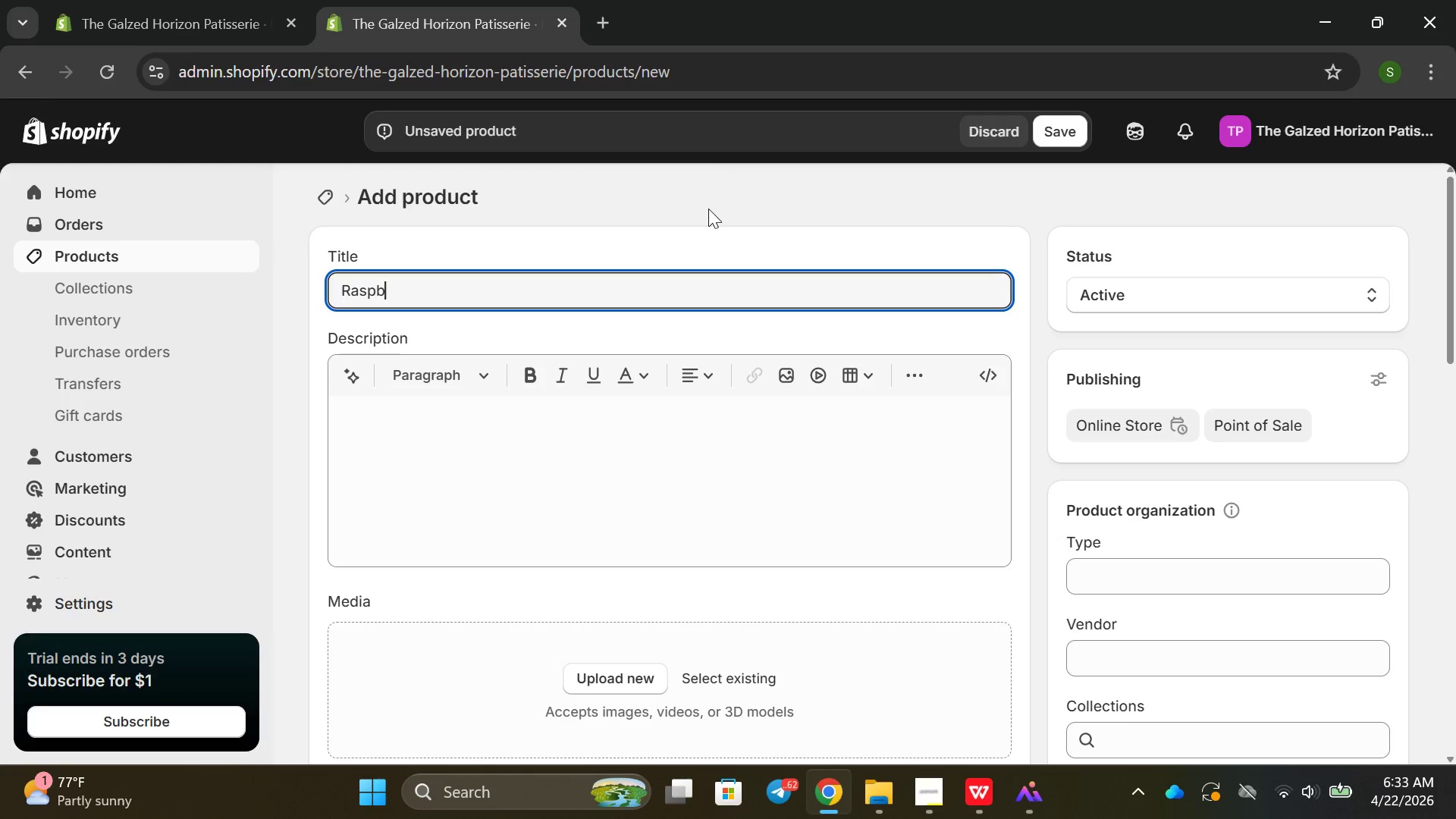 
left_click([509, 419])
 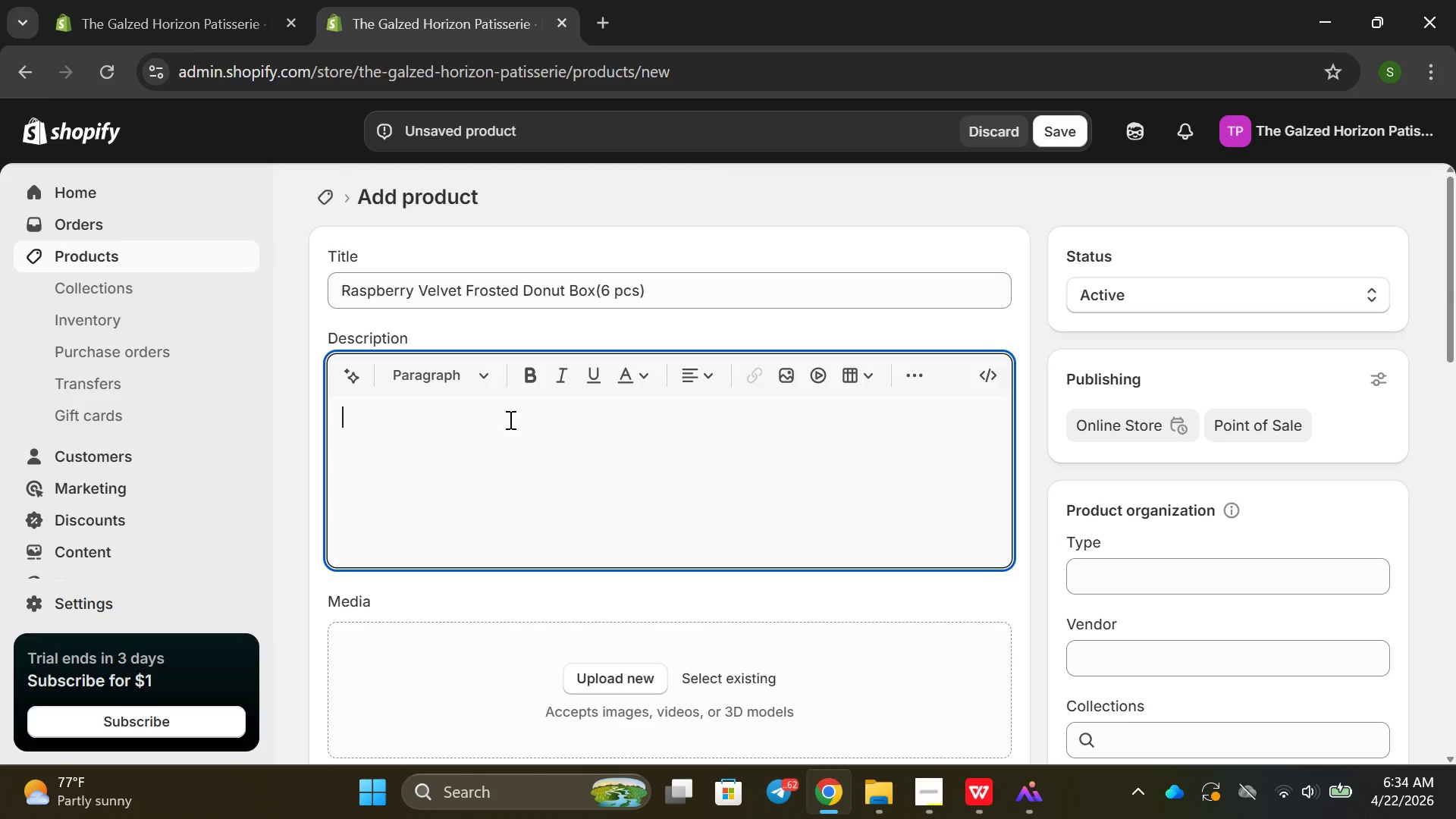 
type(Resp)
 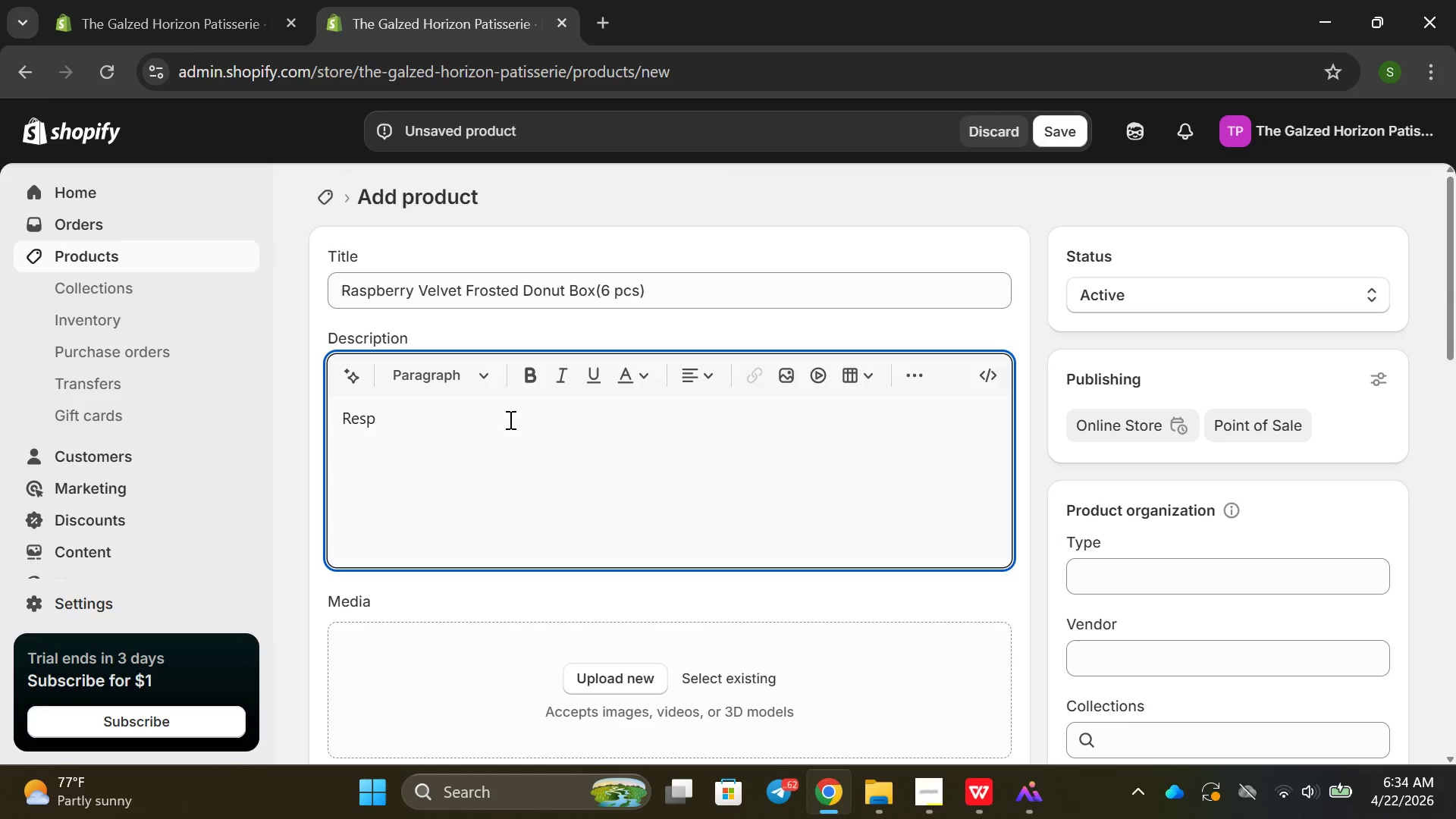 
type(berry )
 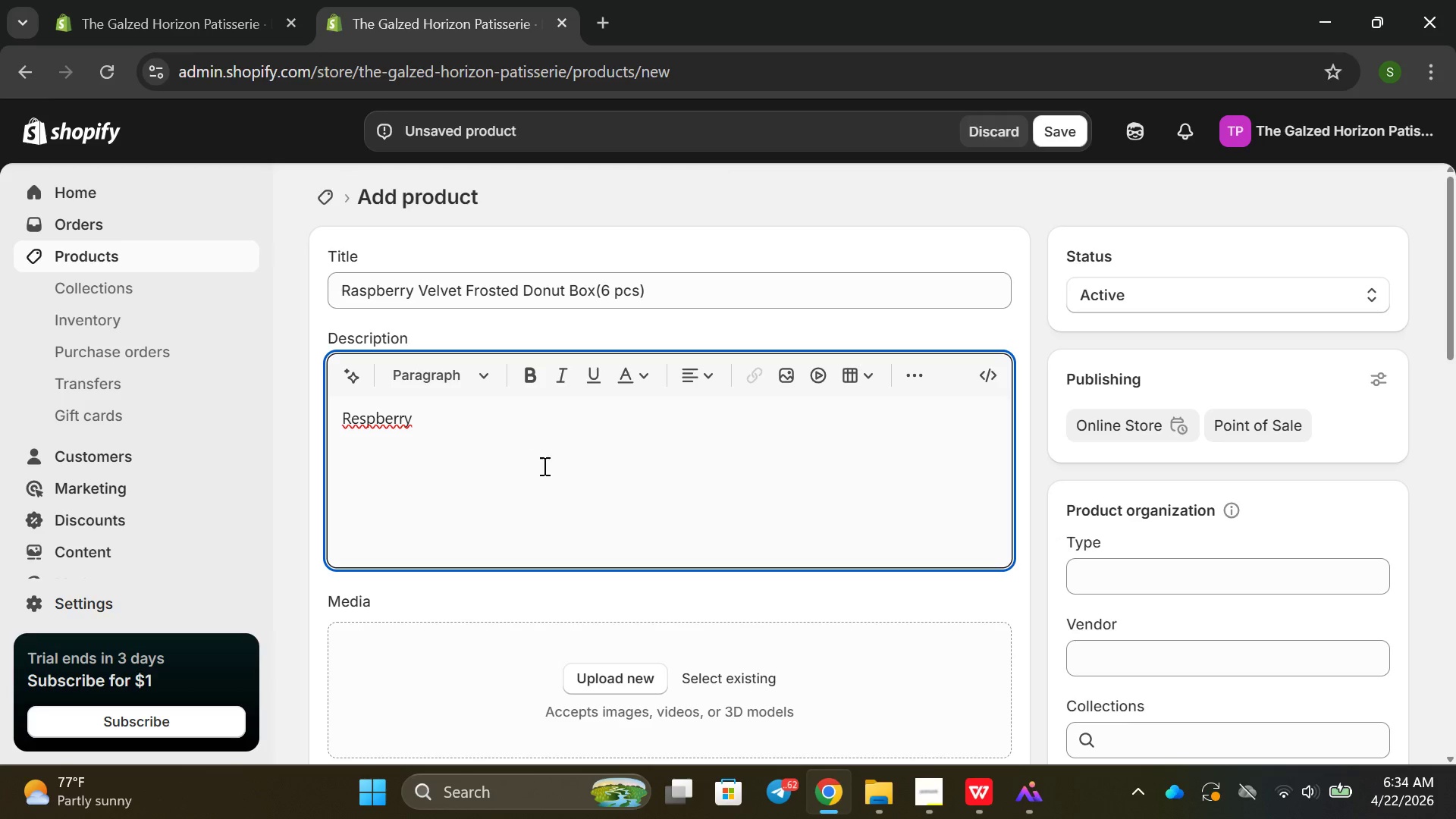 
hold_key(key=ShiftRight, duration=0.33)
 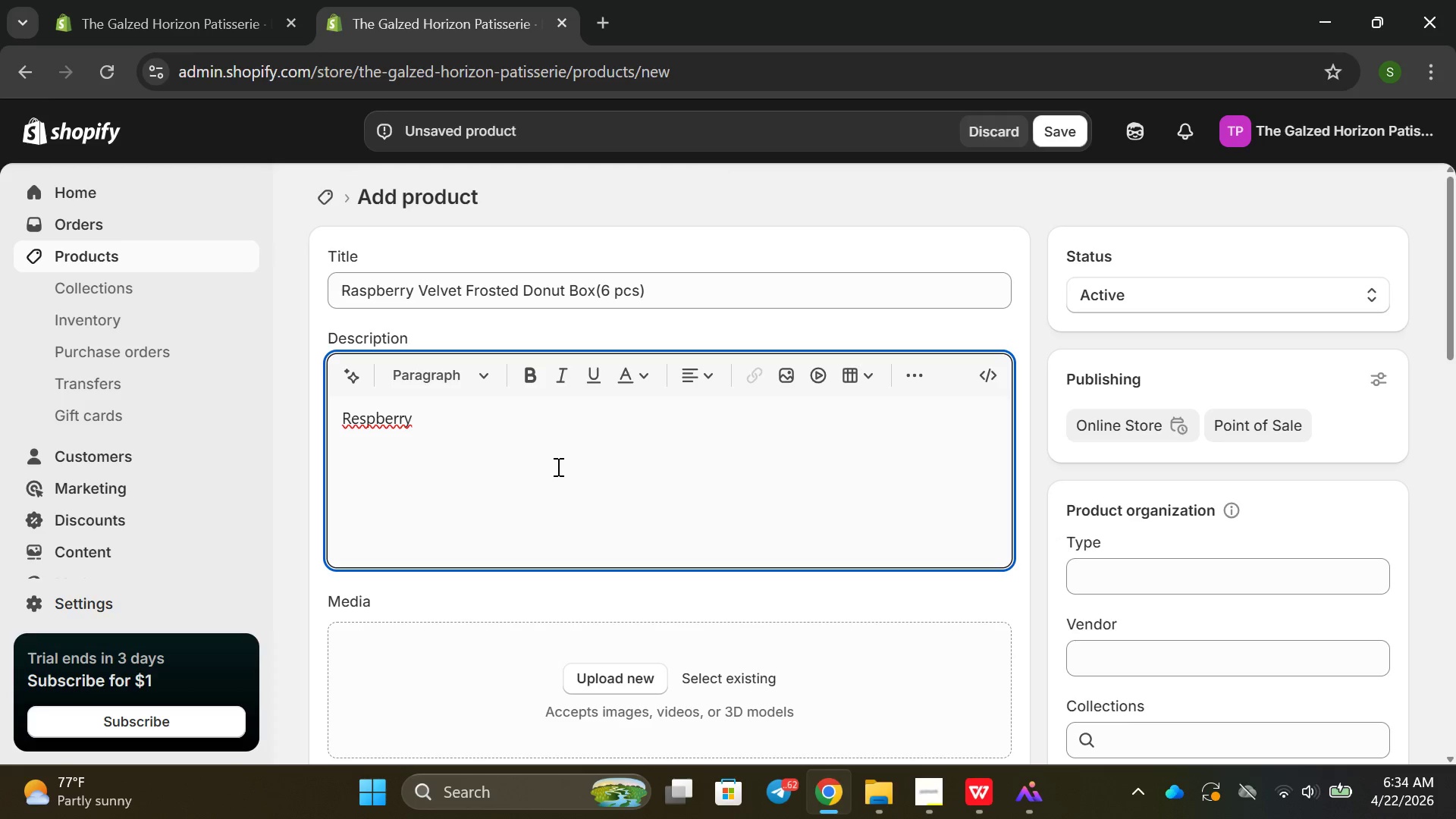 
type(Vel)
key(Backspace)
key(Backspace)
key(Backspace)
key(Backspace)
key(Backspace)
type(y )
 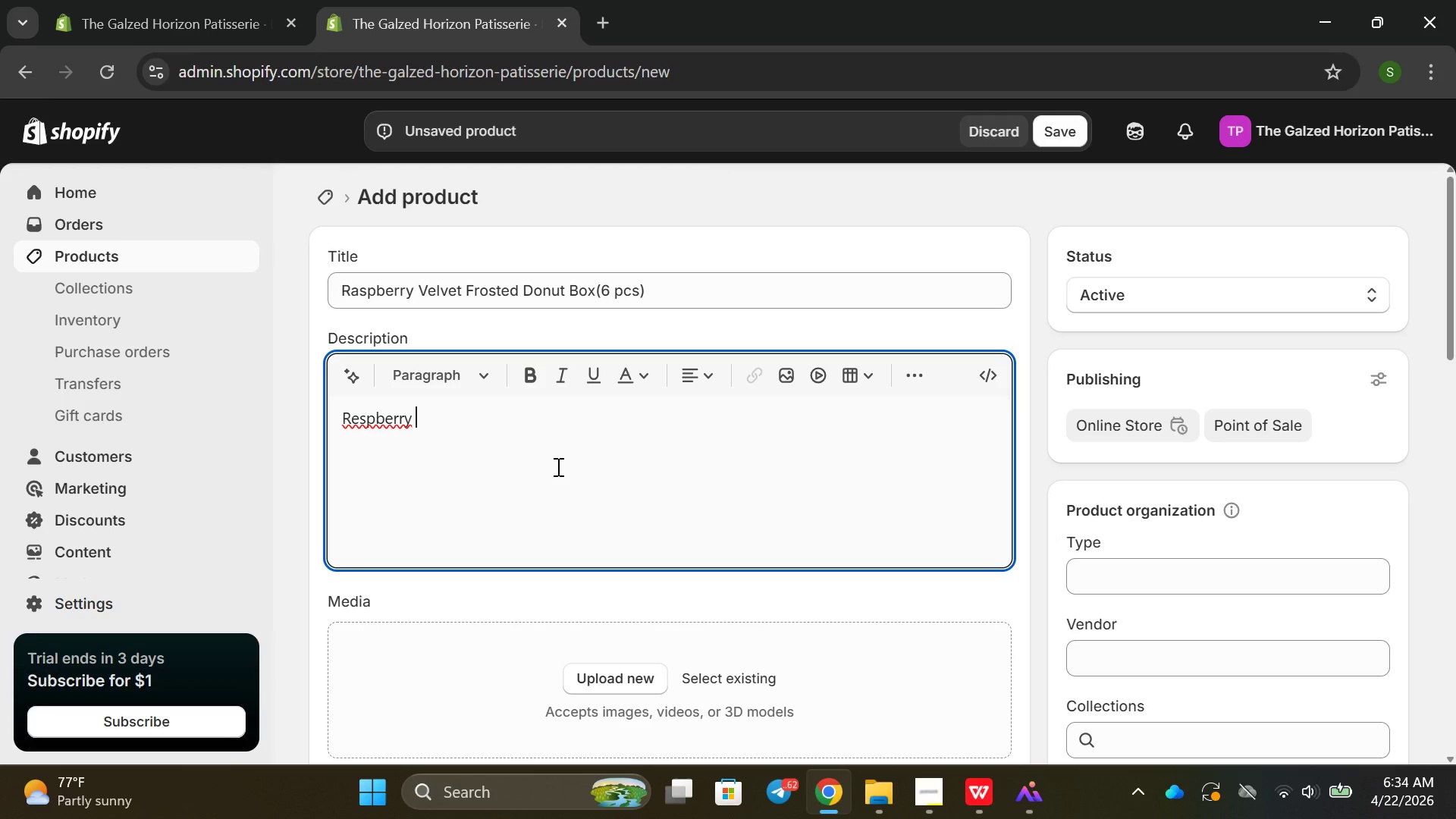 
key(Backspace)
key(Backspace)
key(Backspace)
key(Backspace)
type(aspberrry )
key(Backspace)
key(Backspace)
key(Backspace)
type(y )
 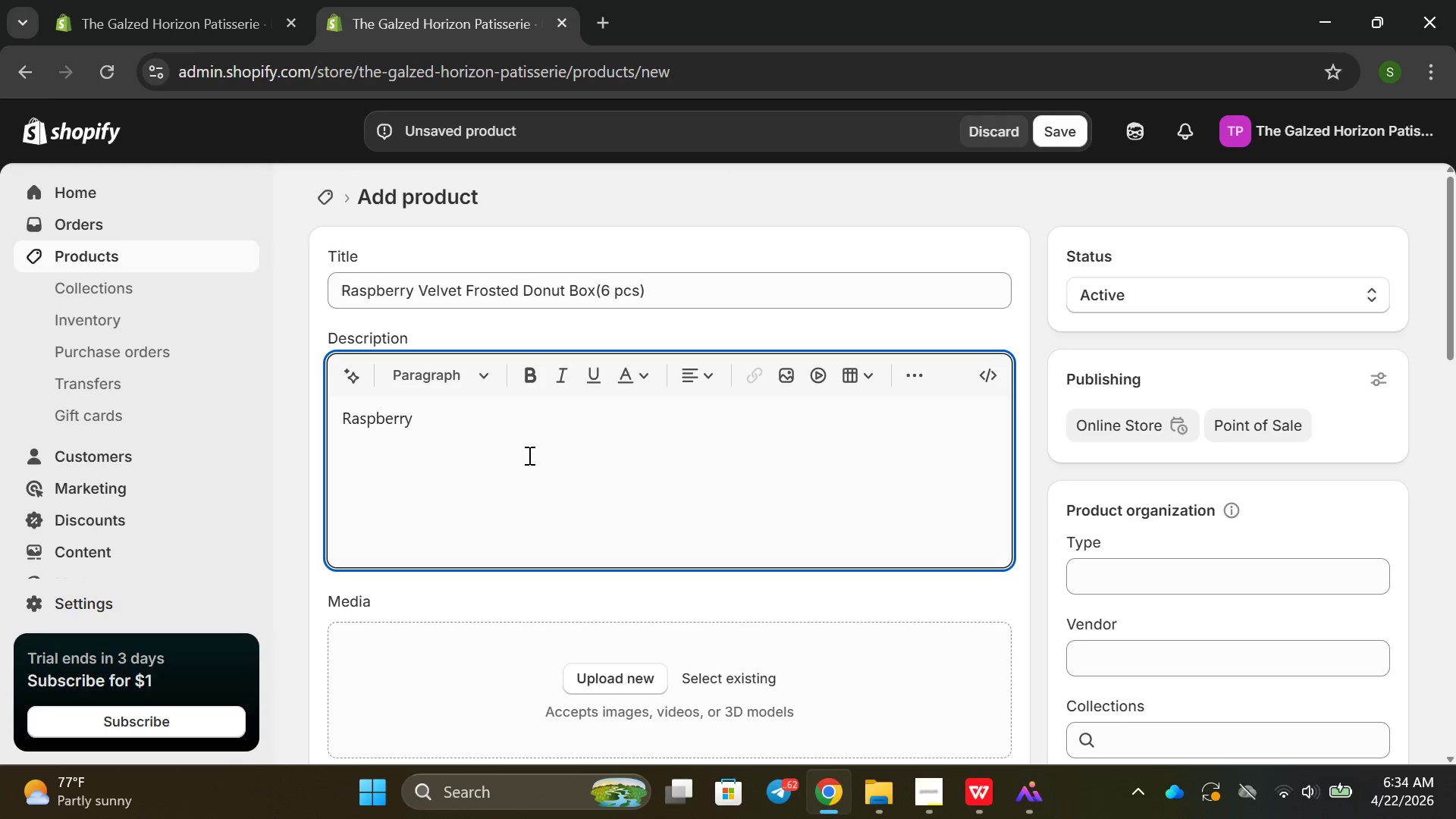 
hold_key(key=ShiftRight, duration=0.56)
 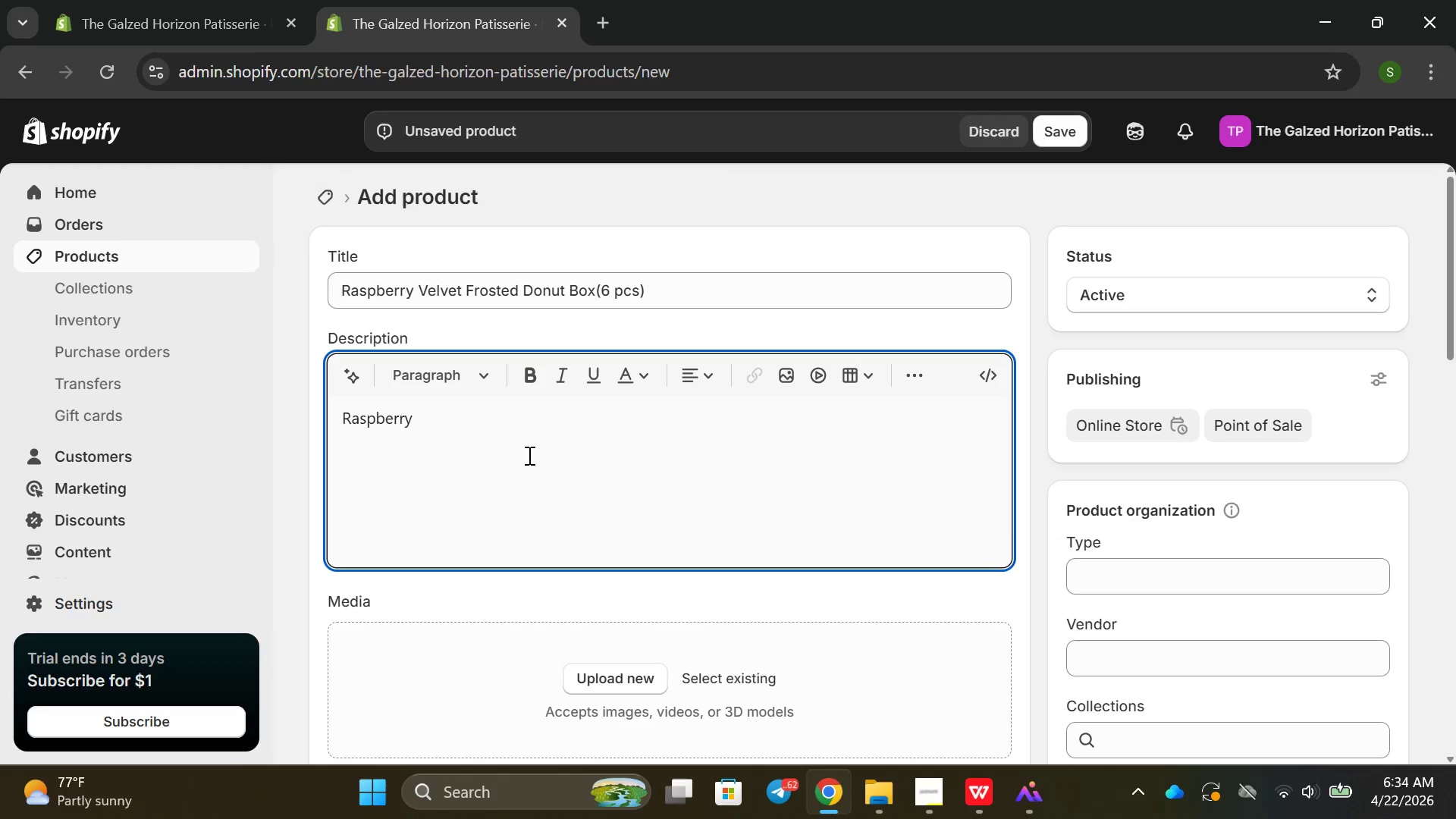 
type(Velcet )
key(Backspace)
key(Backspace)
key(Backspace)
key(Backspace)
type(vet Frozn)
key(Backspace)
key(Backspace)
type(sted Donut )
 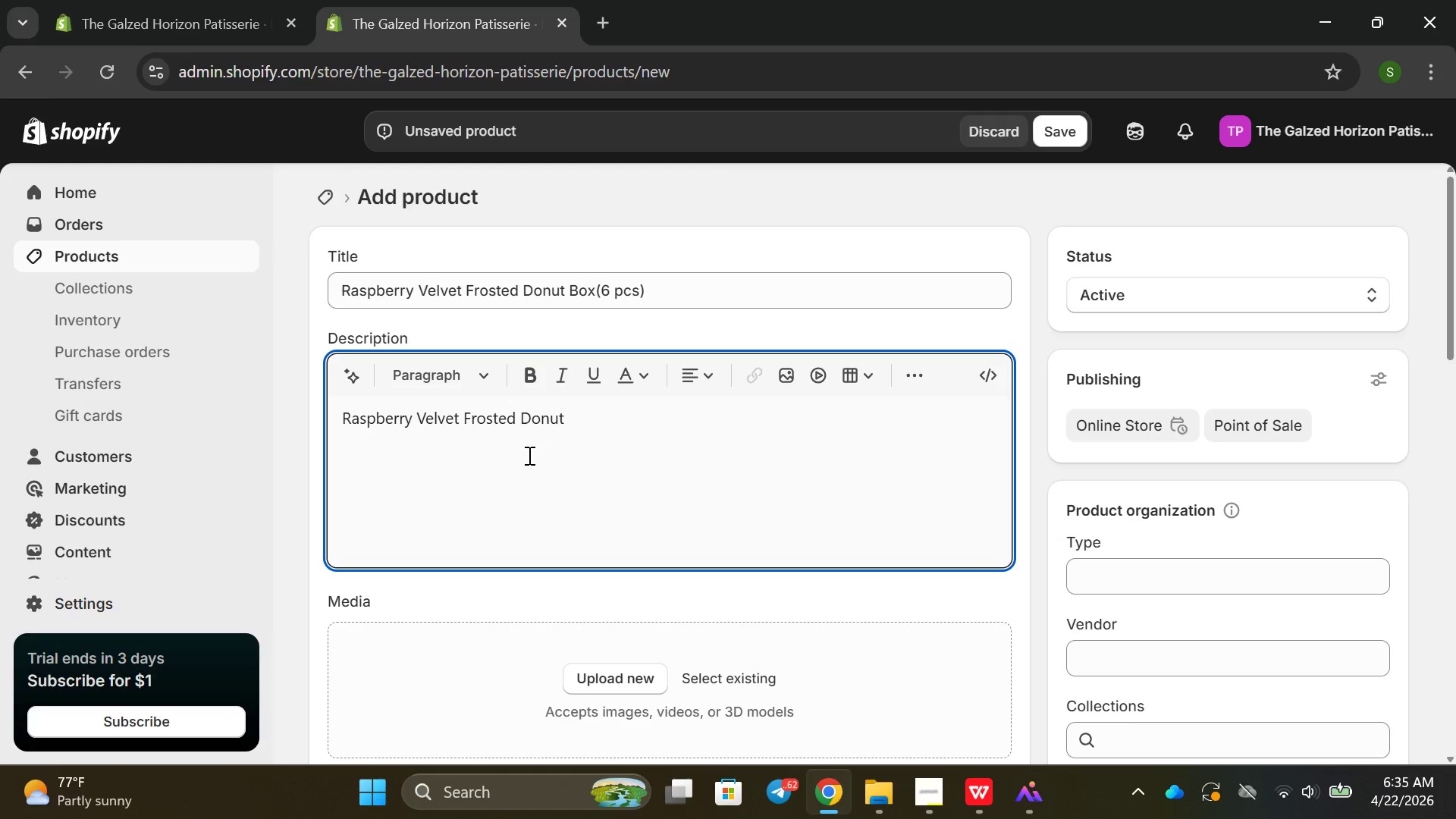 
type(Box)
 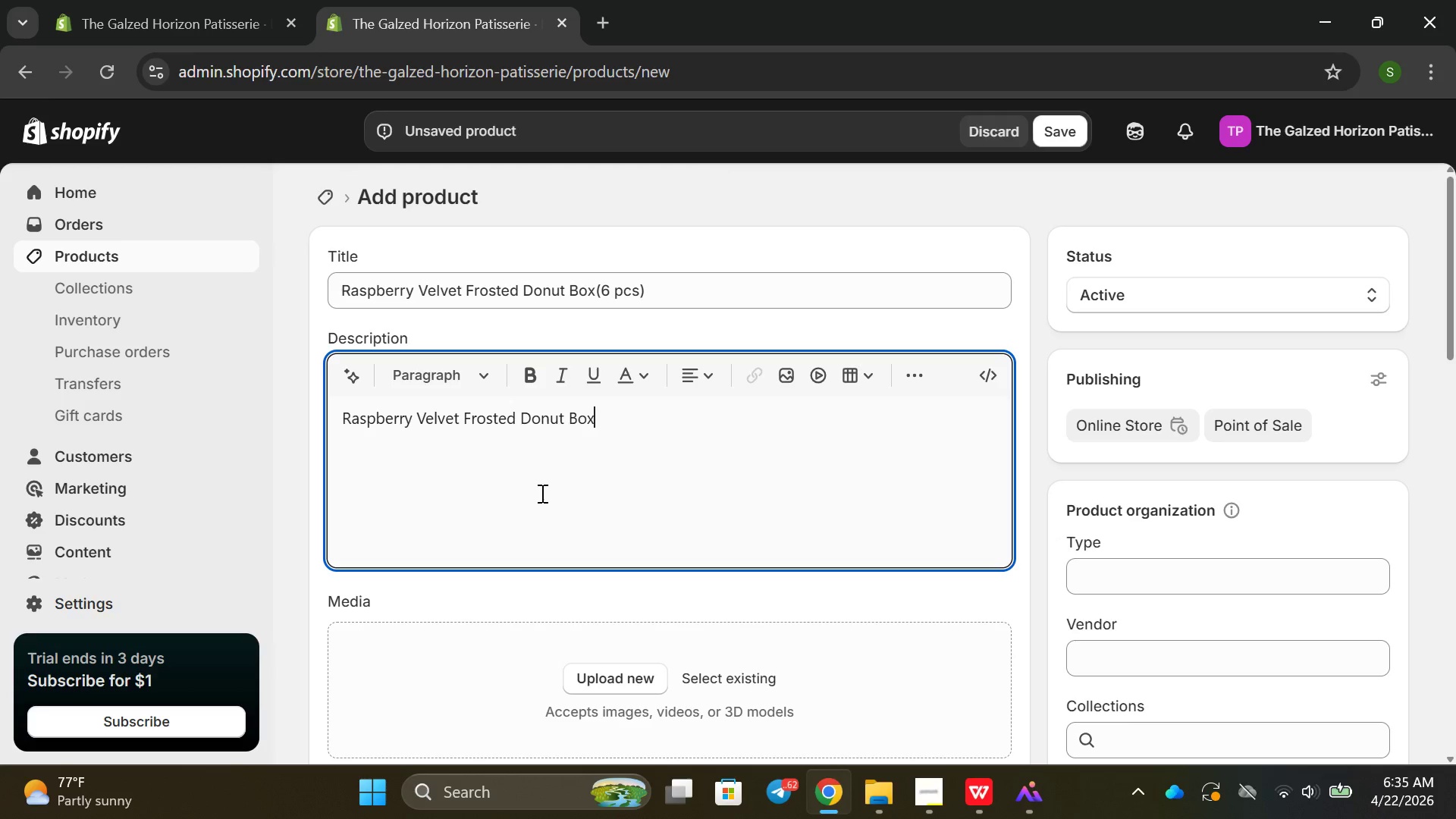 
key(Enter)
 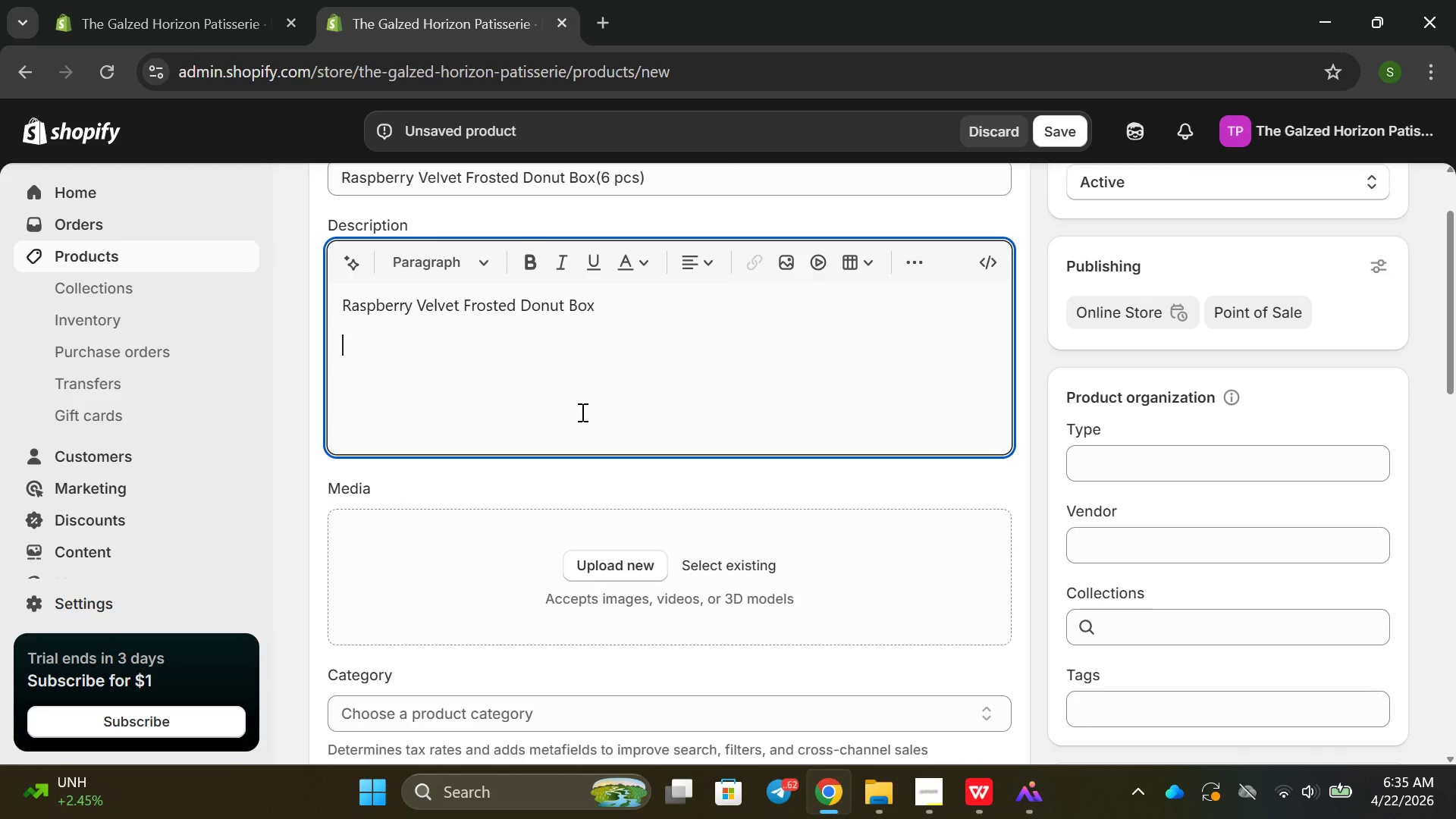 
wait(6.05)
 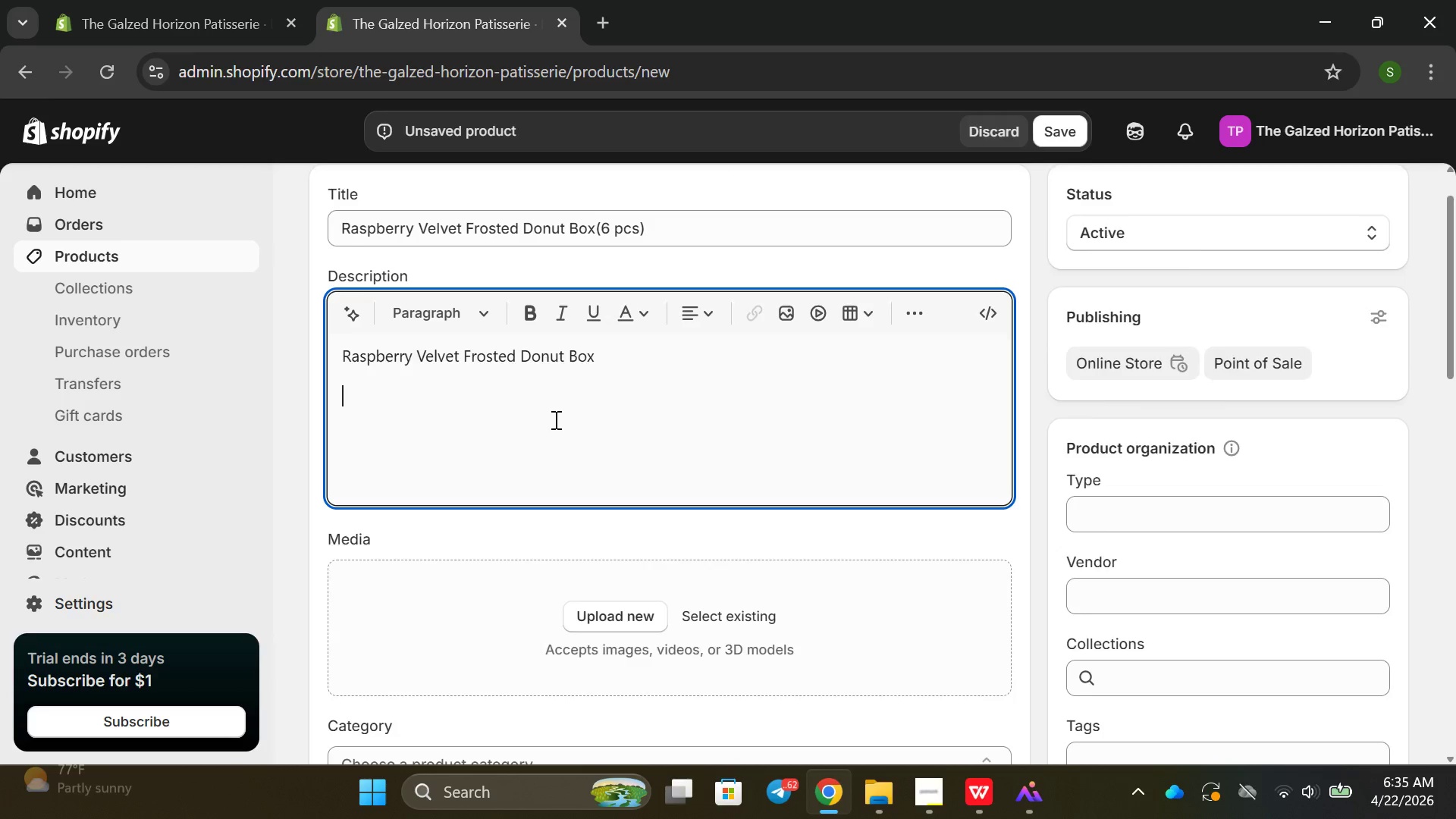 
double_click([498, 307])
 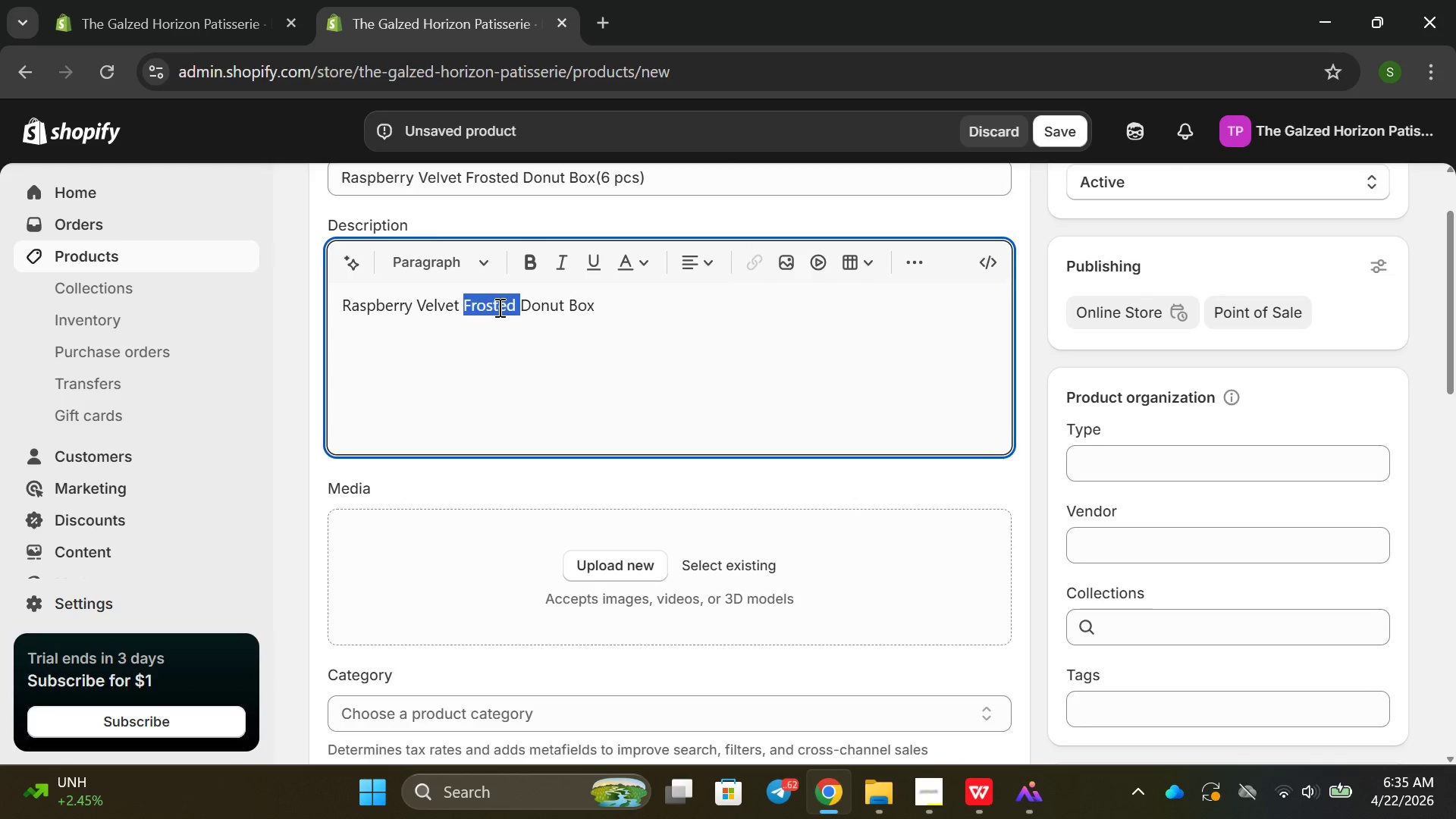 
triple_click([498, 307])
 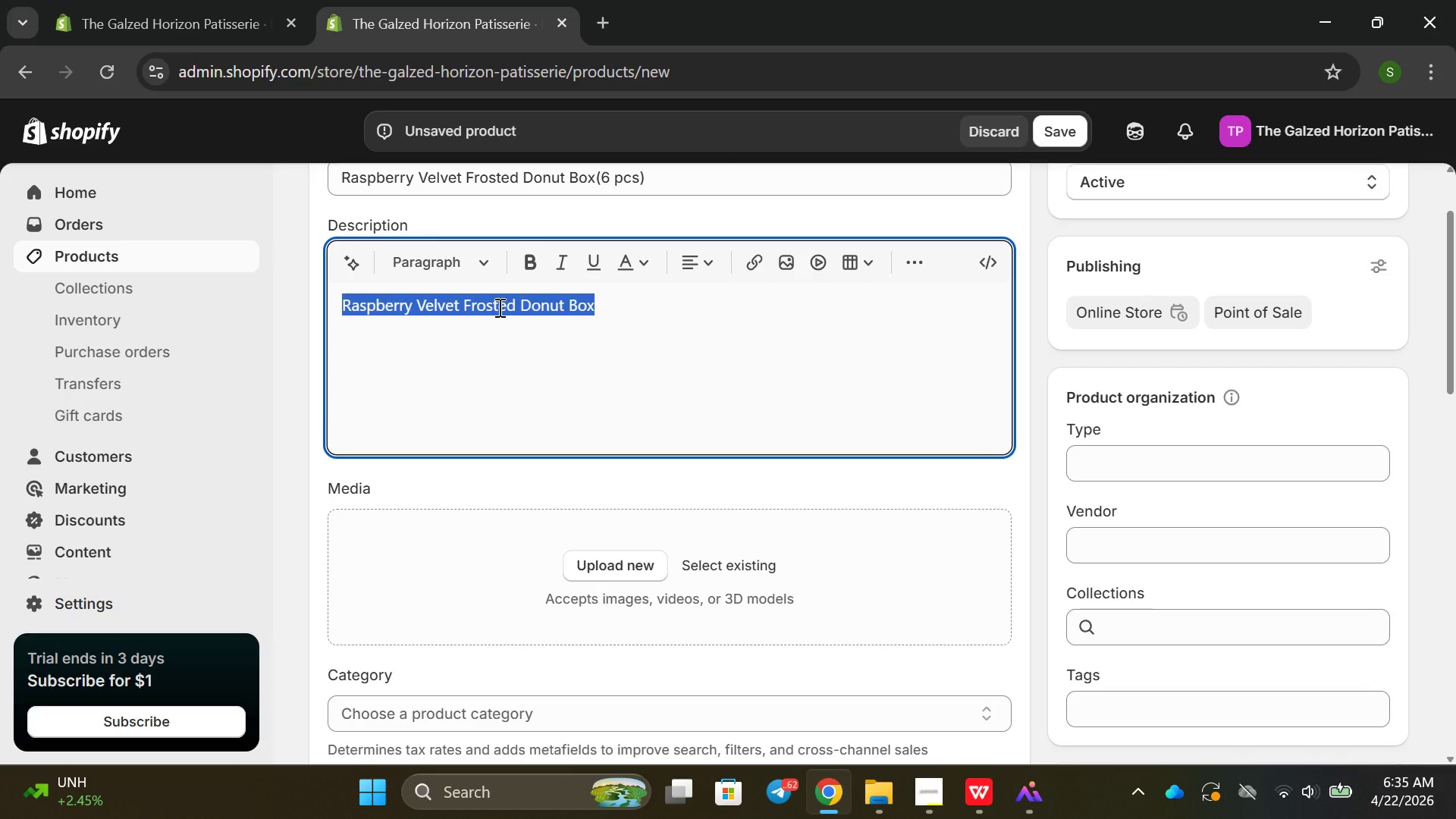 
key(Control+ControlLeft)
 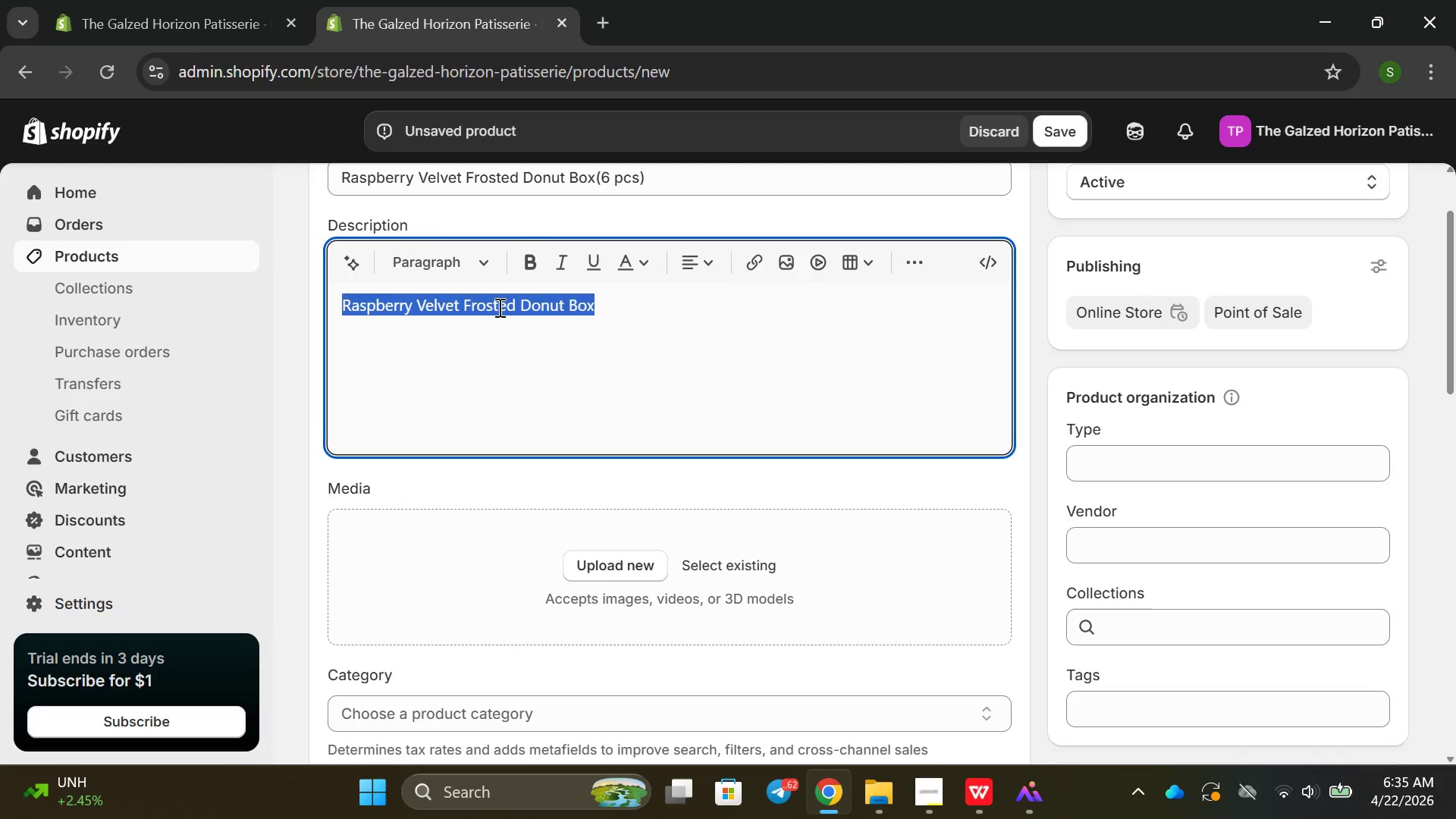 
key(Control+C)
 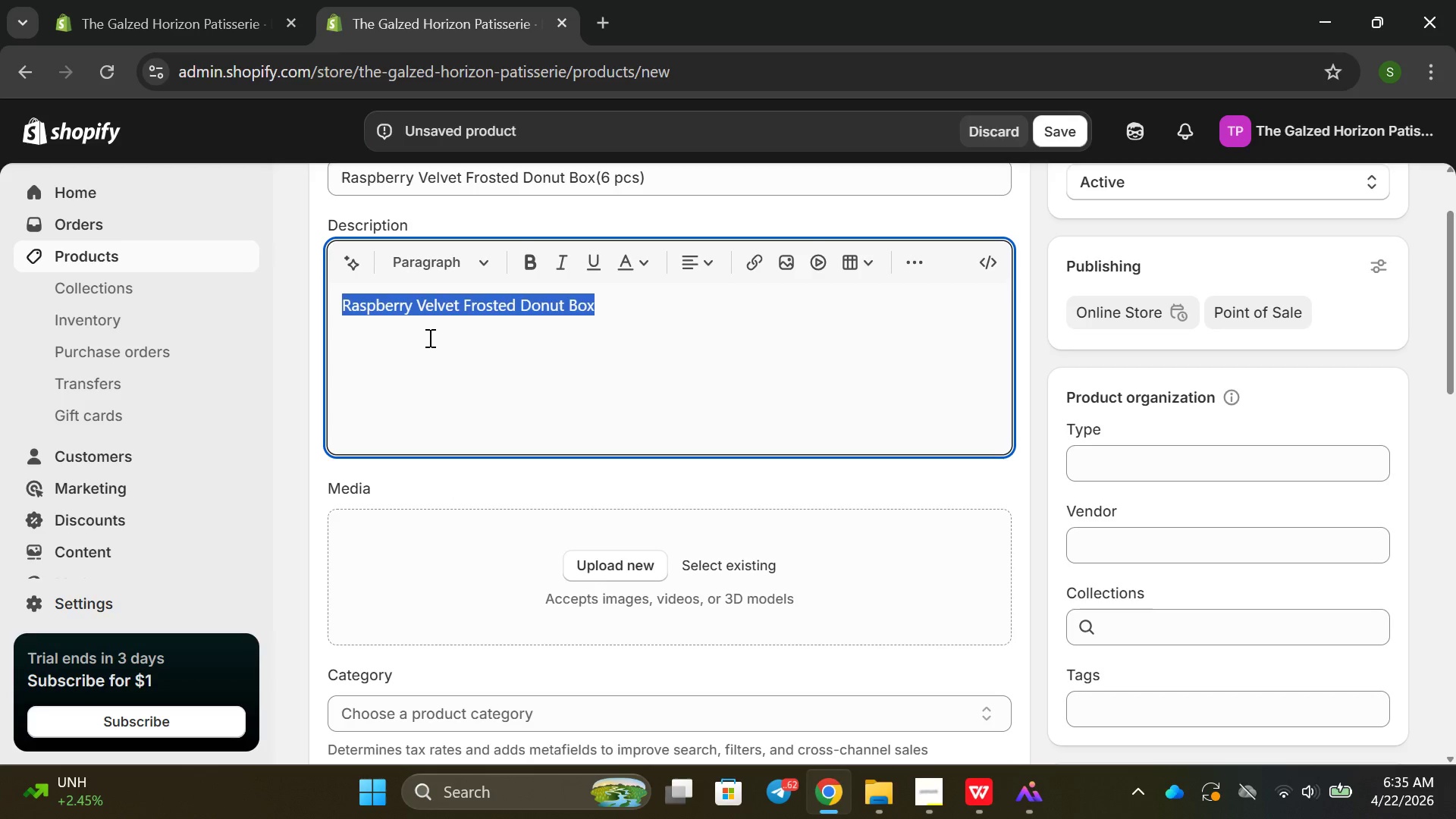 
left_click([428, 337])
 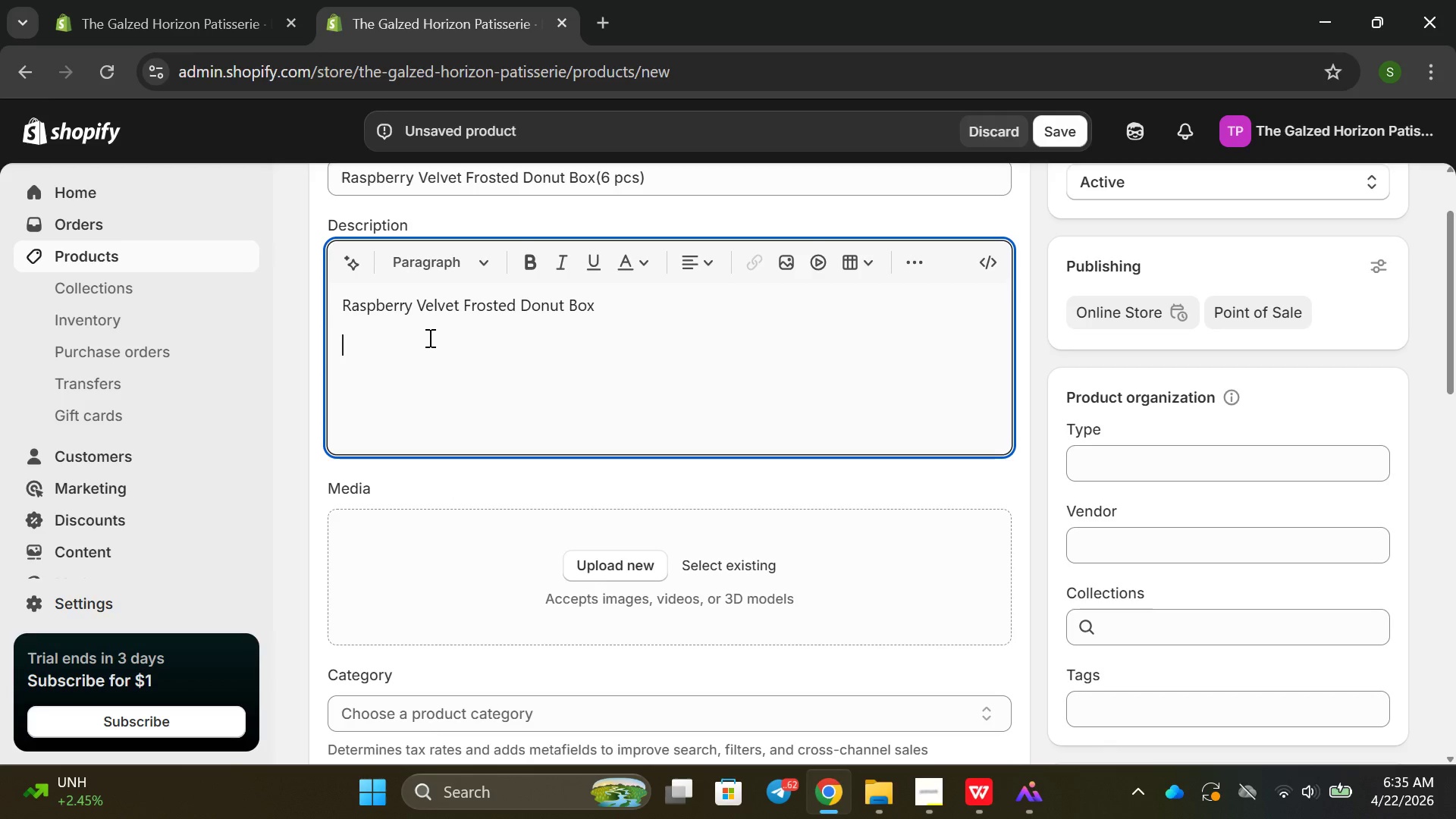 
type(the )
key(Backspace)
key(Backspace)
key(Backspace)
key(Backspace)
type(The )
 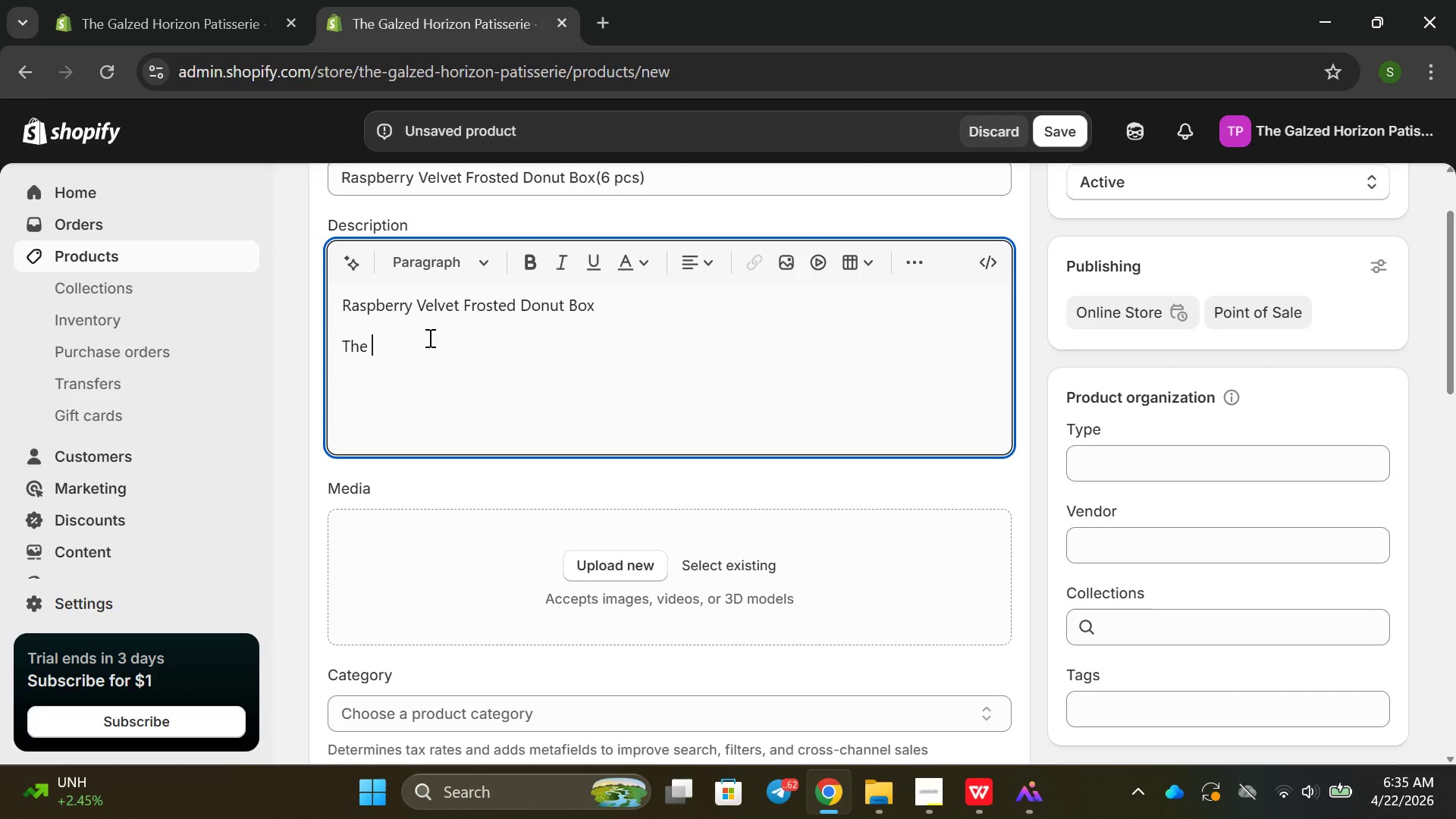 
key(Control+ControlLeft)
 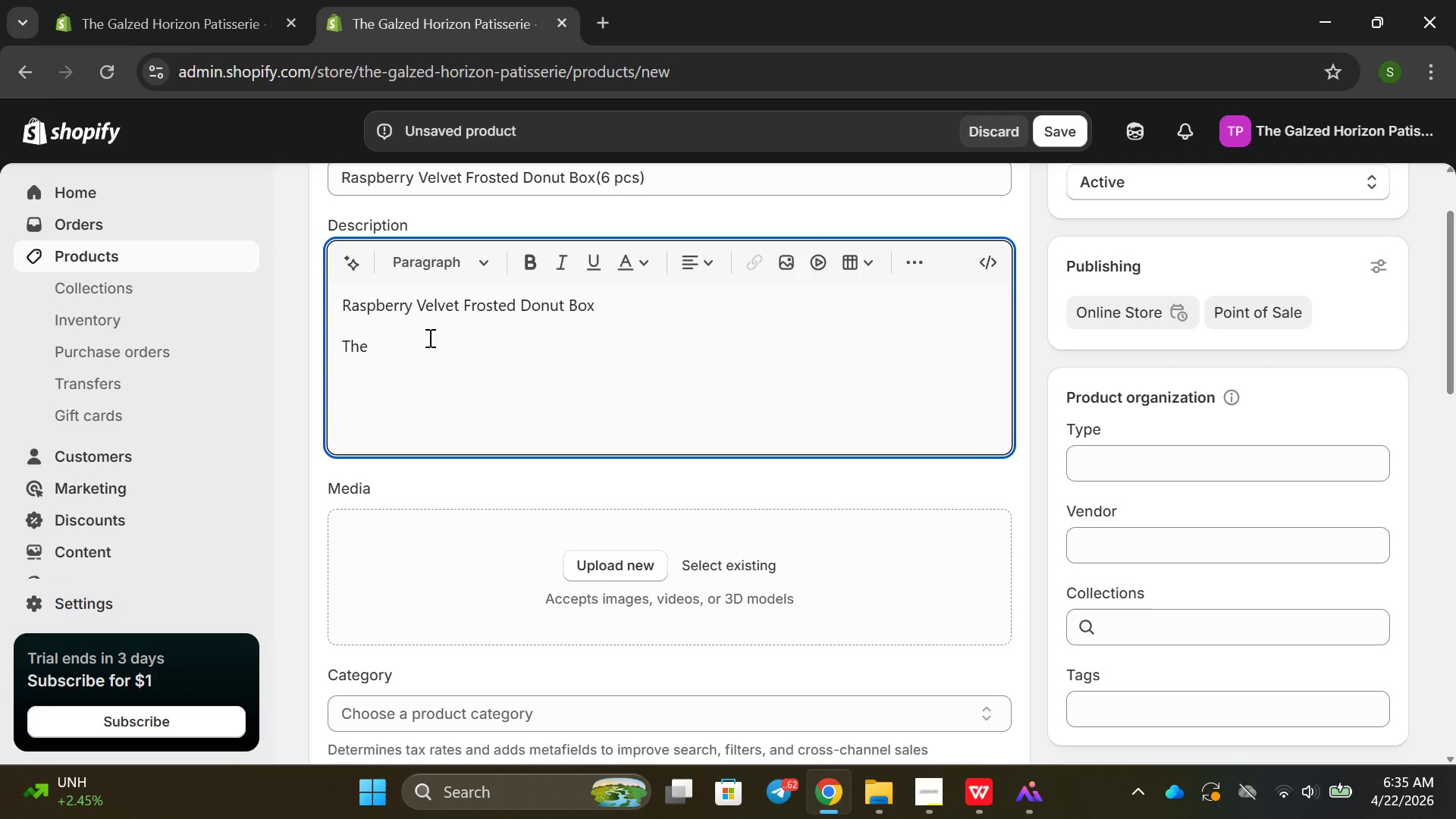 
key(Control+V)
 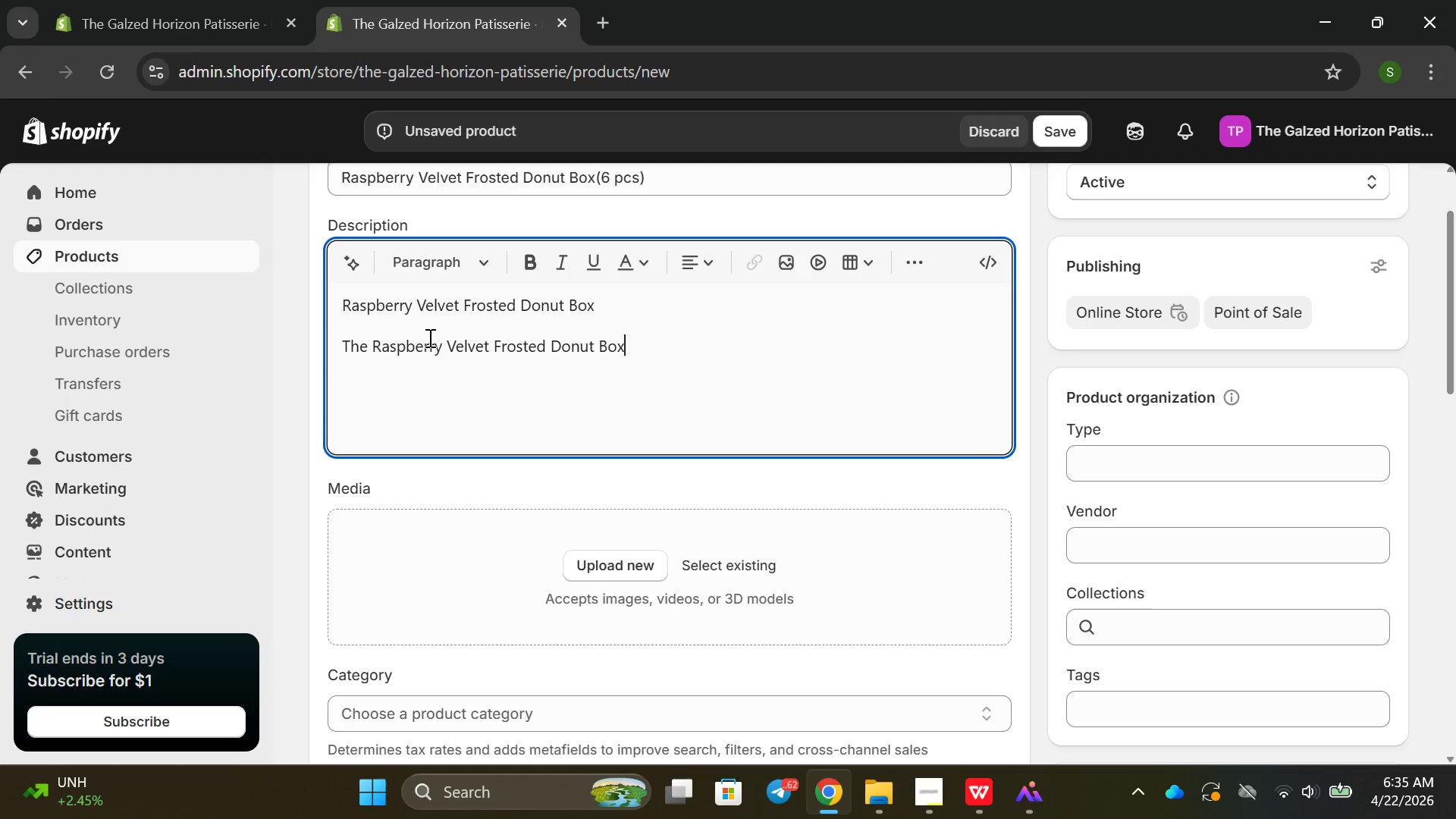 
type( is a hsdn)
key(Backspace)
key(Backspace)
key(Backspace)
type(andicrafted )
key(Backspace)
key(Backspace)
key(Backspace)
key(Backspace)
key(Backspace)
key(Backspace)
key(Backspace)
key(Backspace)
key(Backspace)
type(creafted )
key(Backspace)
key(Backspace)
key(Backspace)
key(Backspace)
key(Backspace)
key(Backspace)
key(Backspace)
type(at)
key(Backspace)
type(fted luxuy desset )
key(Backspace)
key(Backspace)
type(rt )
 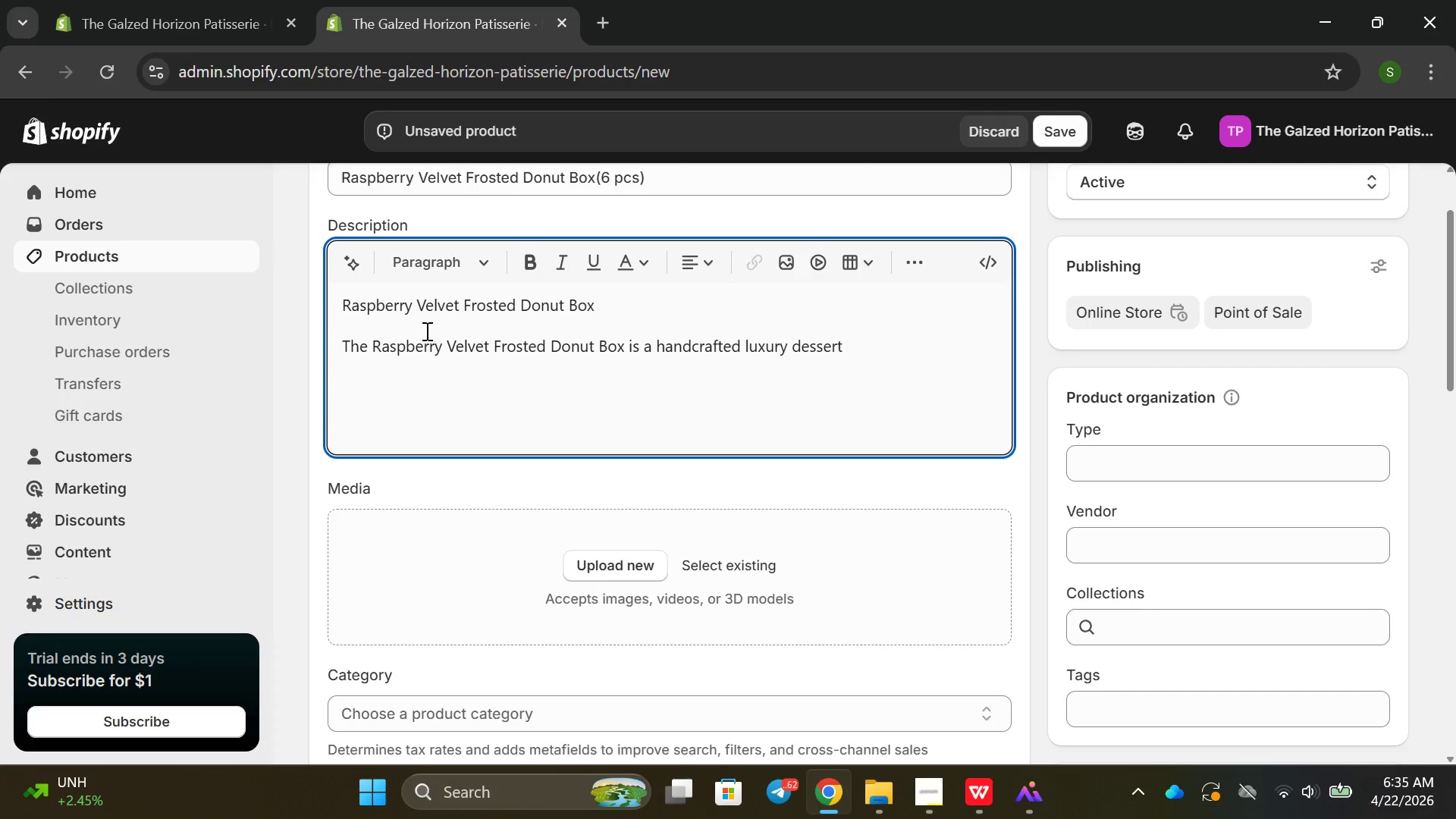 
type(experiencd desi)
 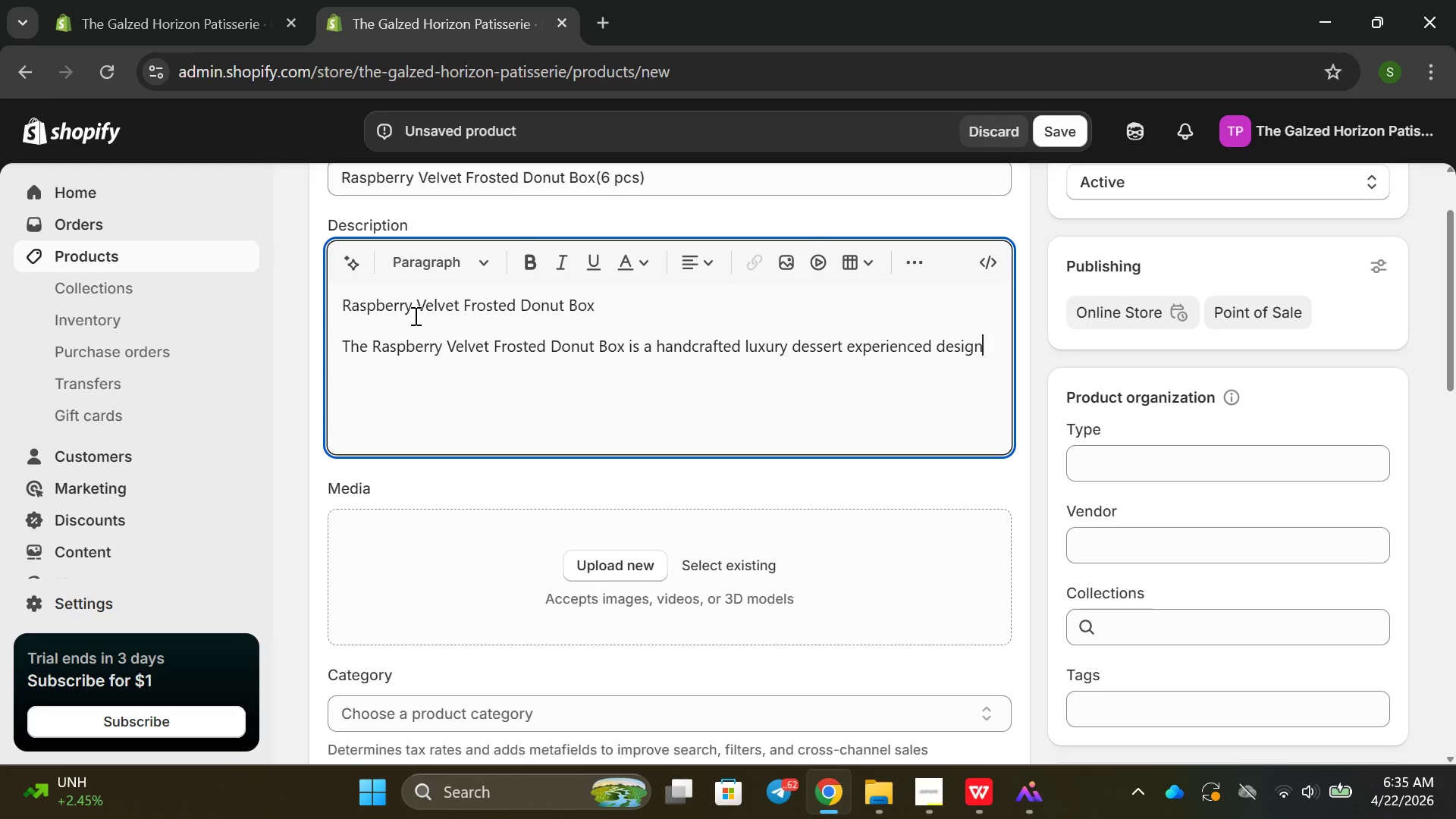 
type(gned for rixch)
key(Backspace)
key(Backspace)
key(Backspace)
type(ch flavor and elegant presentations. )
 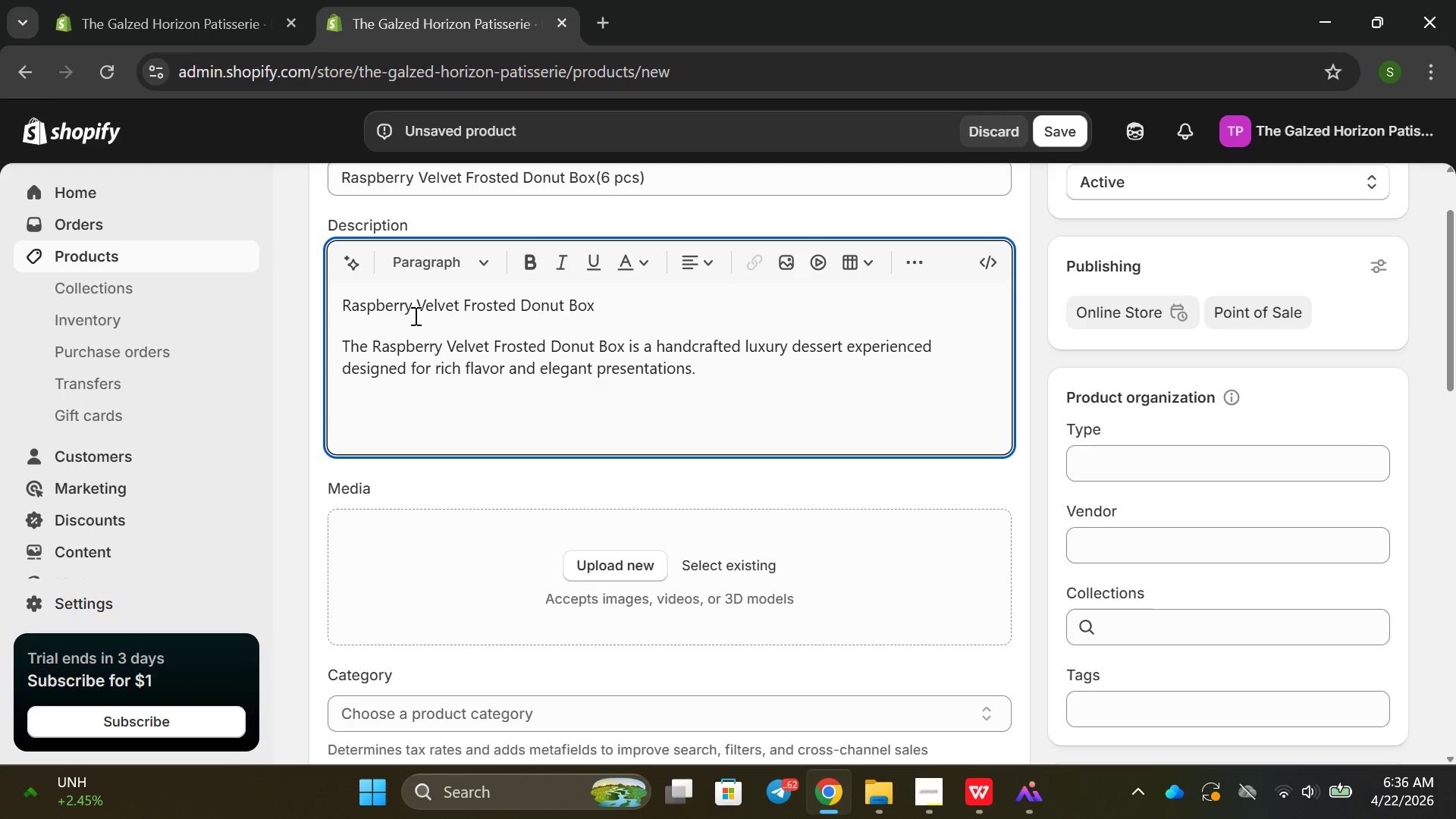 
left_click([414, 315])
 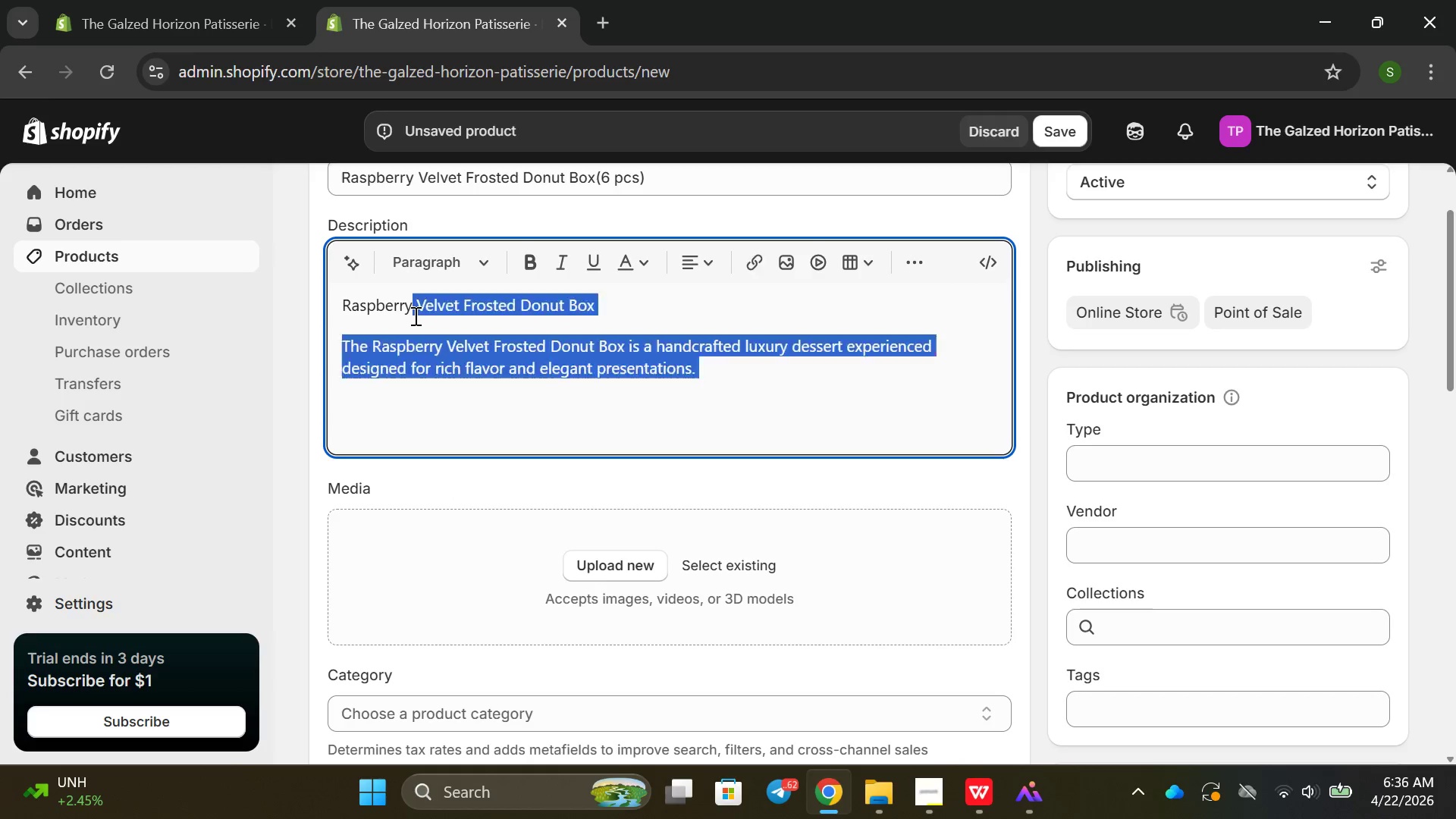 
type(Each)
 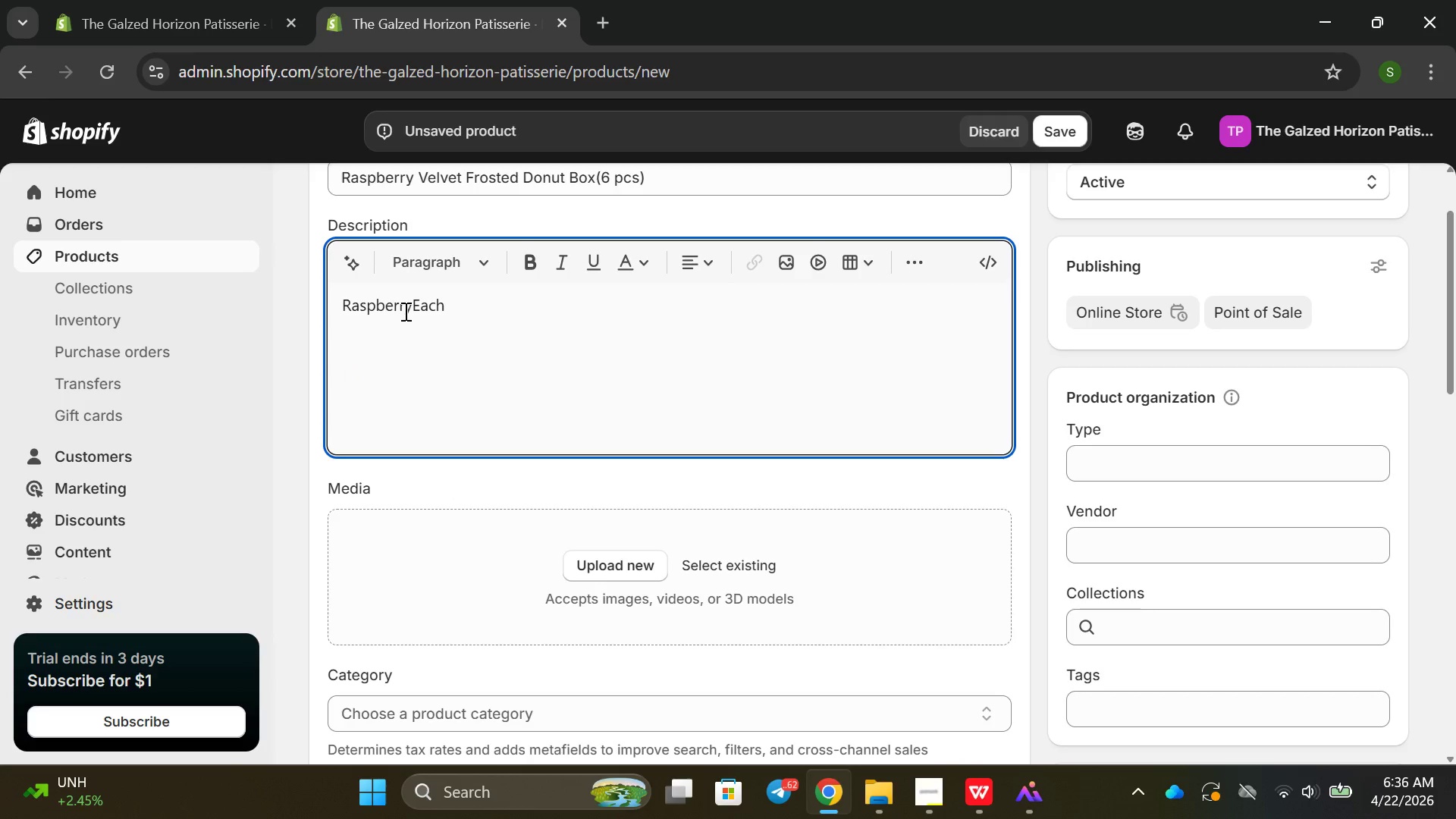 
key(Control+Z)
 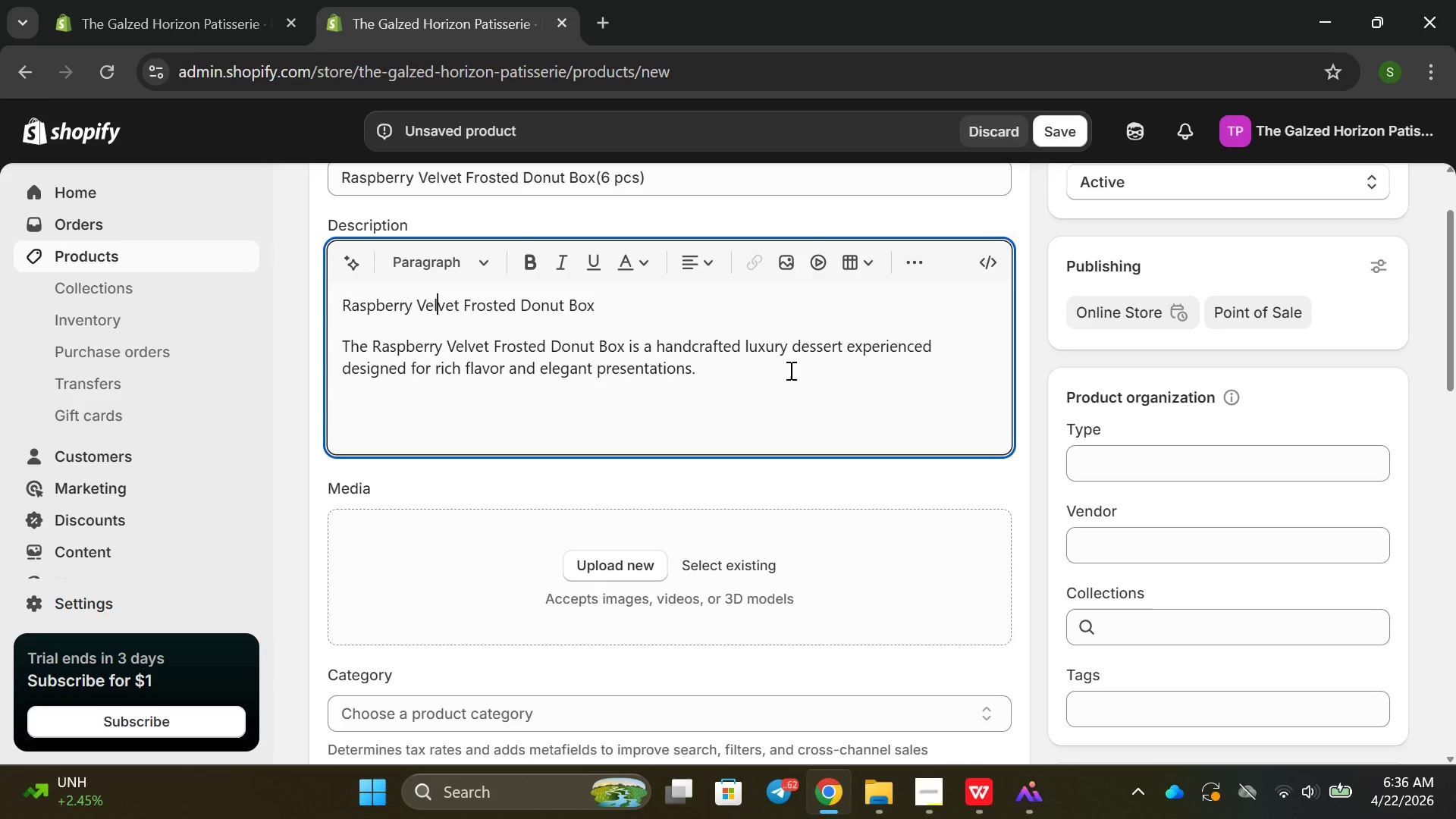 
left_click([765, 372])
 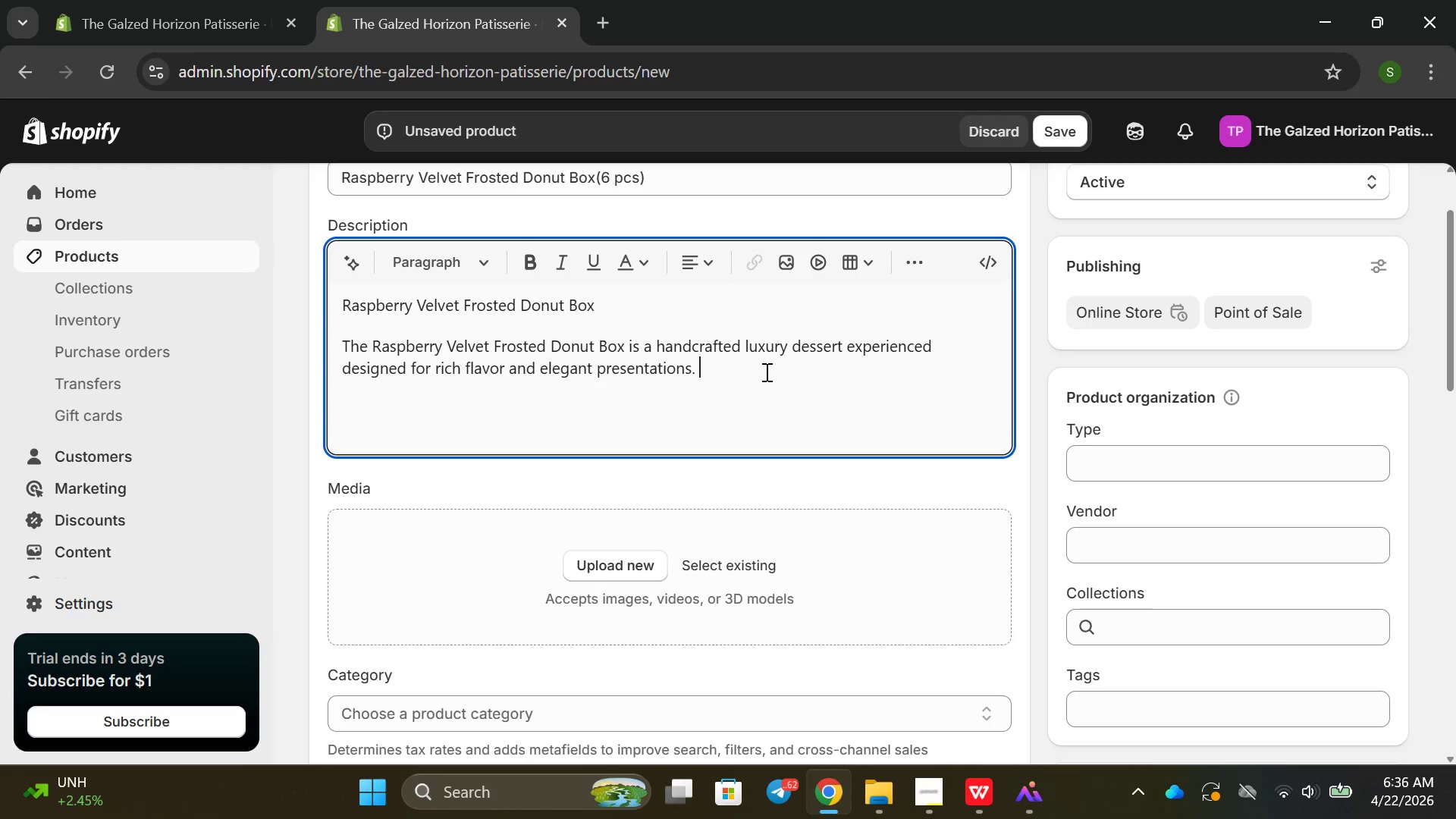 
type(Each dount)
key(Backspace)
key(Backspace)
key(Backspace)
type(nut )
 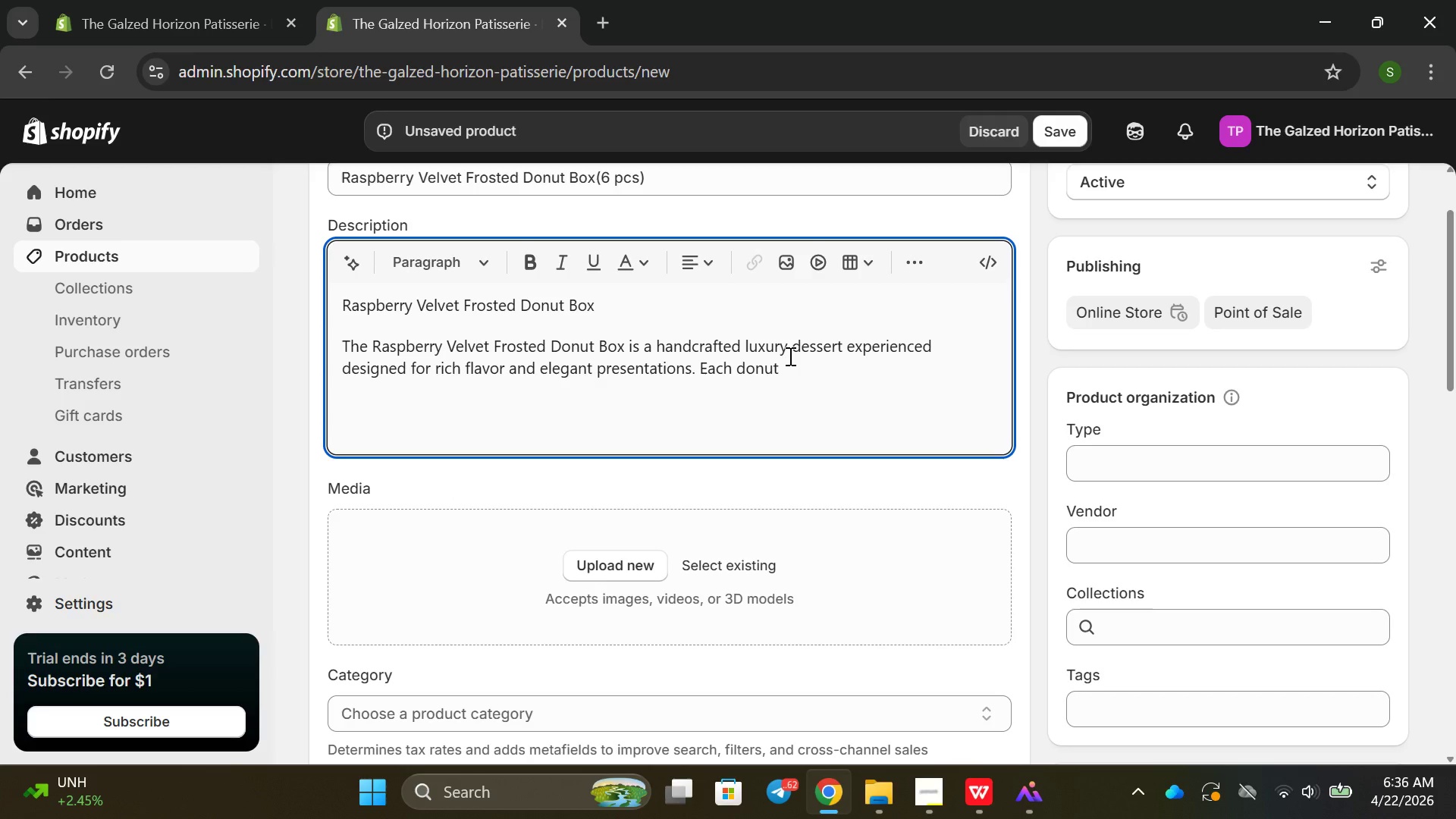 
type(is a)
key(Backspace)
type(baked a )
key(Backspace)
type(to a)
key(Backspace)
key(Backspace)
key(Backspace)
key(Backspace)
key(Backspace)
type(to a soft vele)
key(Backspace)
type(vet tex)
key(Backspace)
type(xture na)
key(Backspace)
key(Backspace)
type(, filled with a smoothe)
key(Backspace)
type( a)
key(Backspace)
type(rspberry and )
key(Backspace)
key(Backspace)
key(Backspace)
key(Backspace)
type(cream center , and topped w)
 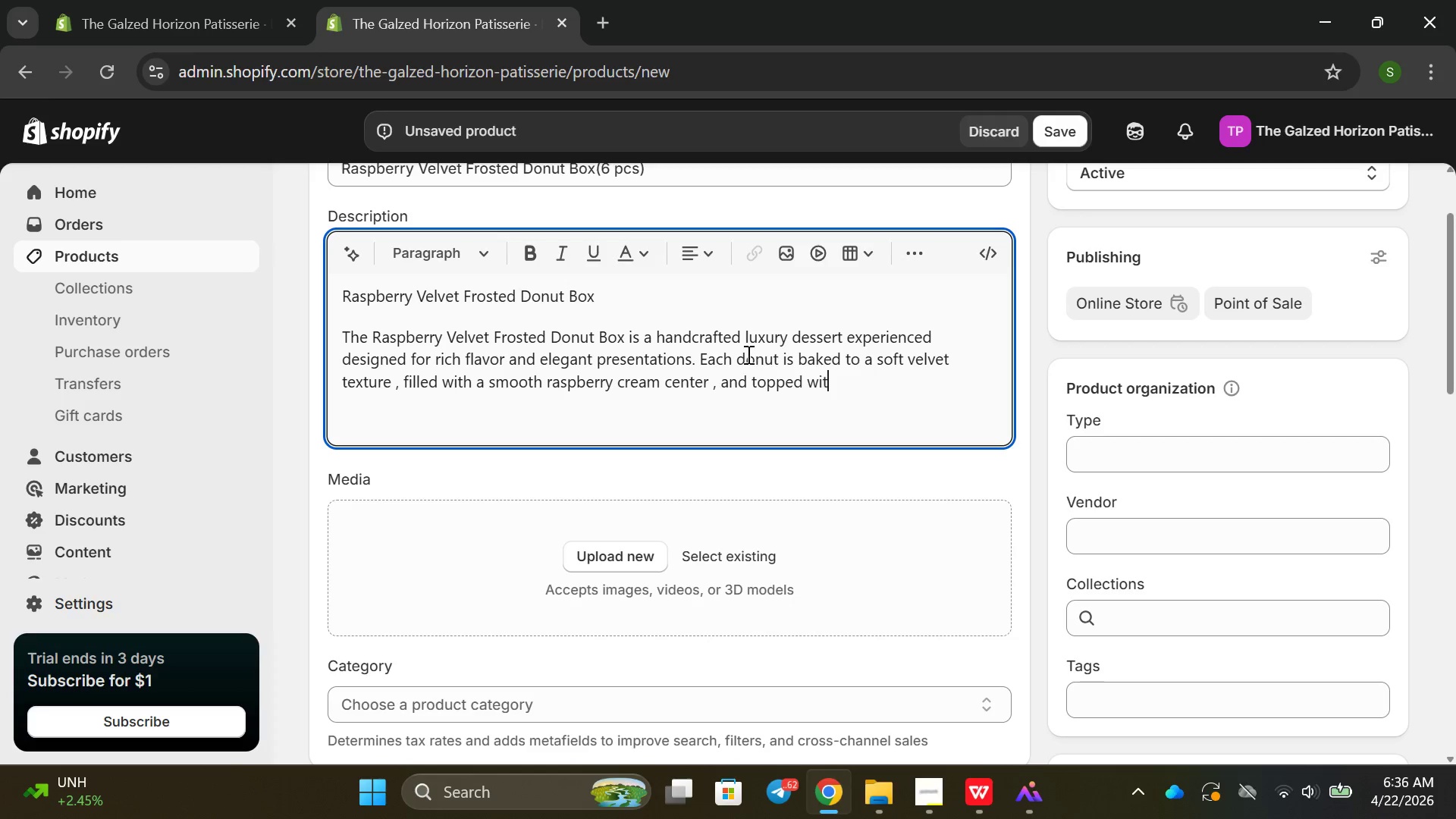 
type(ith glossy reso)
key(Backspace)
type(p)
key(Backspace)
key(Backspace)
key(Backspace)
type(asbr)
key(Backspace)
type(erry )
key(Backspace)
key(Backspace)
key(Backspace)
key(Backspace)
key(Backspace)
key(Backspace)
type(pv)
key(Backspace)
type(berry fros)
 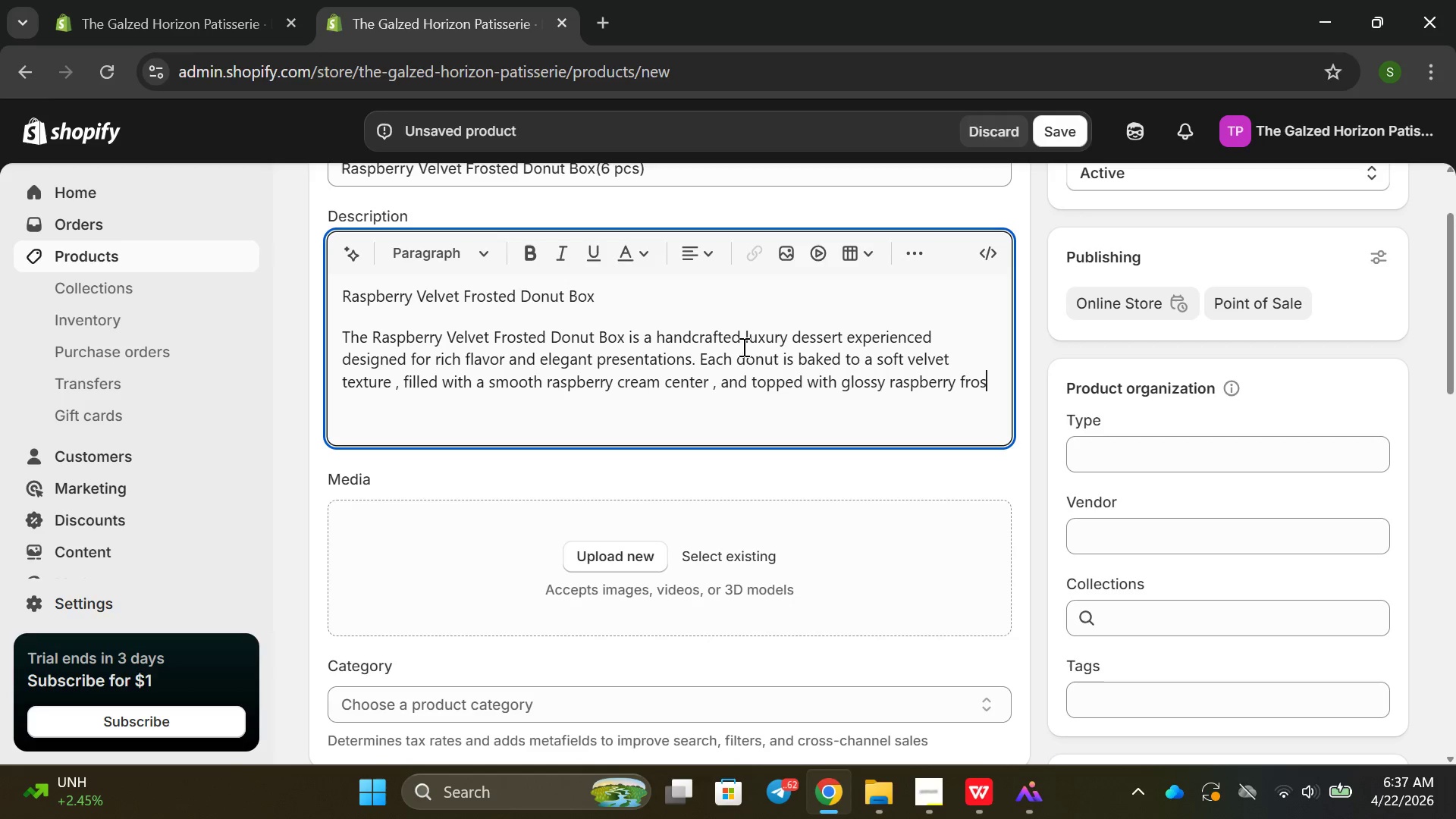 
type(i)
key(Backspace)
type(ting.)
 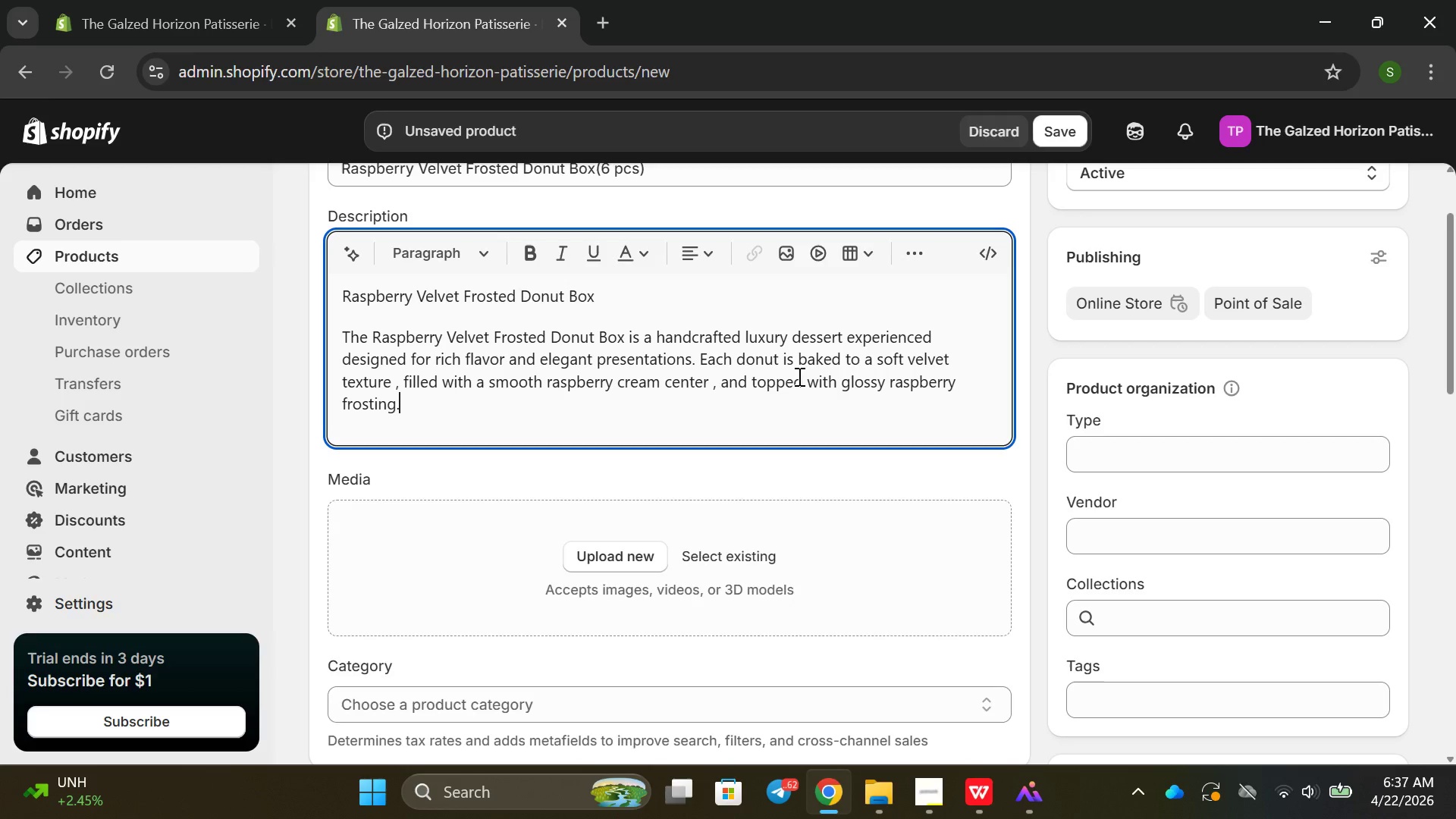 
key(Enter)
 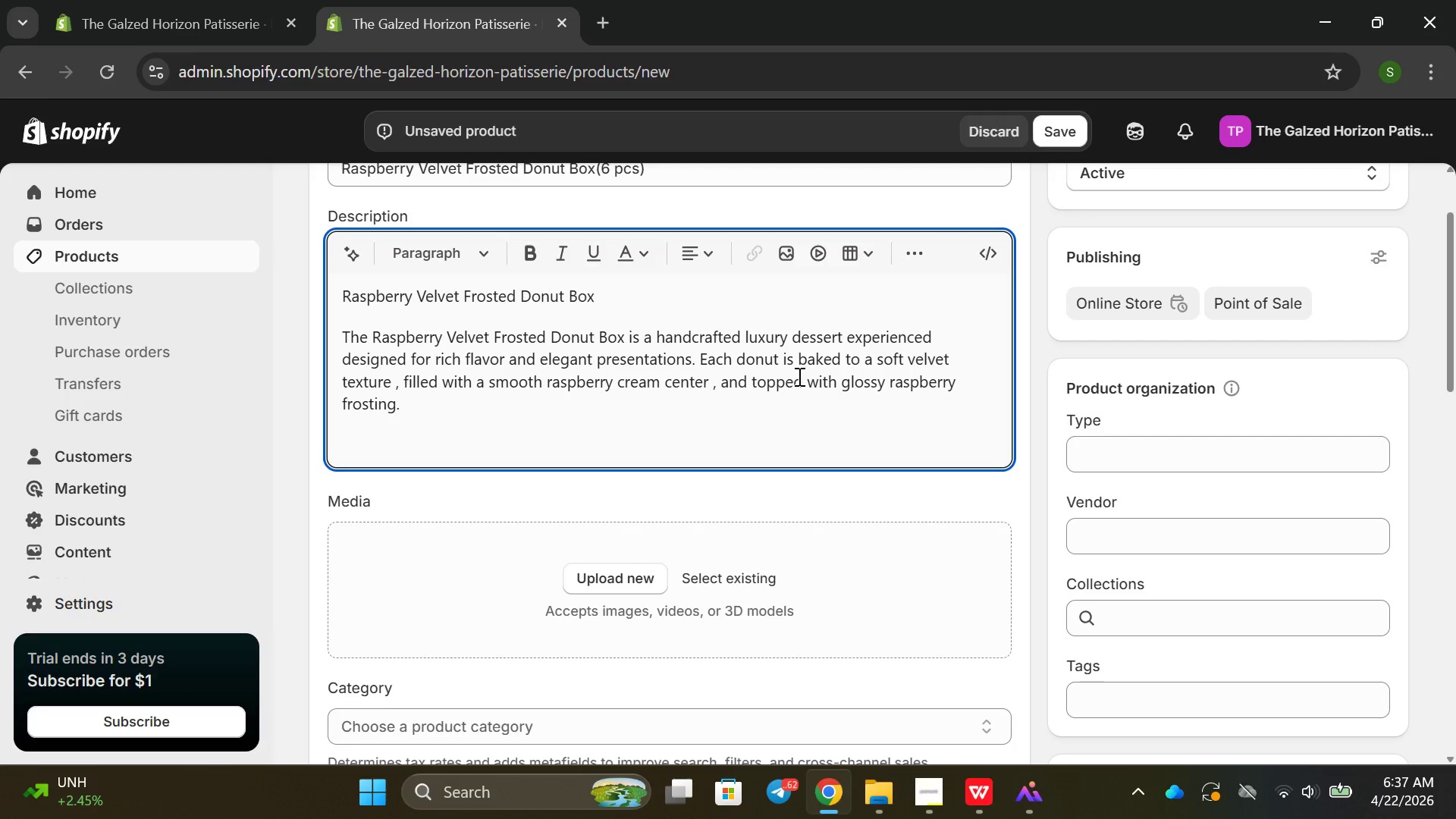 
type(cor)
key(Backspace)
key(Backspace)
key(Backspace)
type(Core features)
 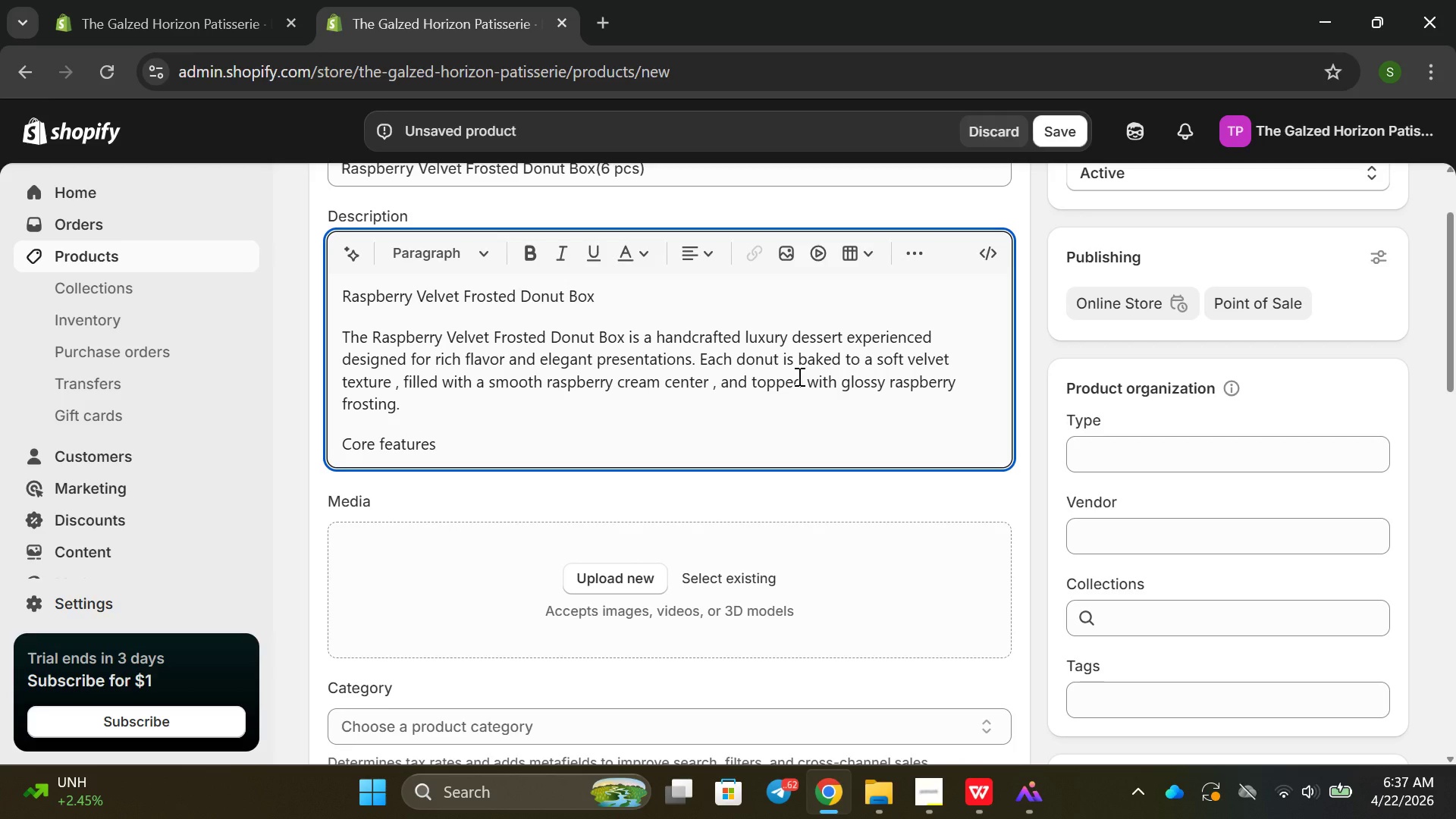 
key(Enter)
 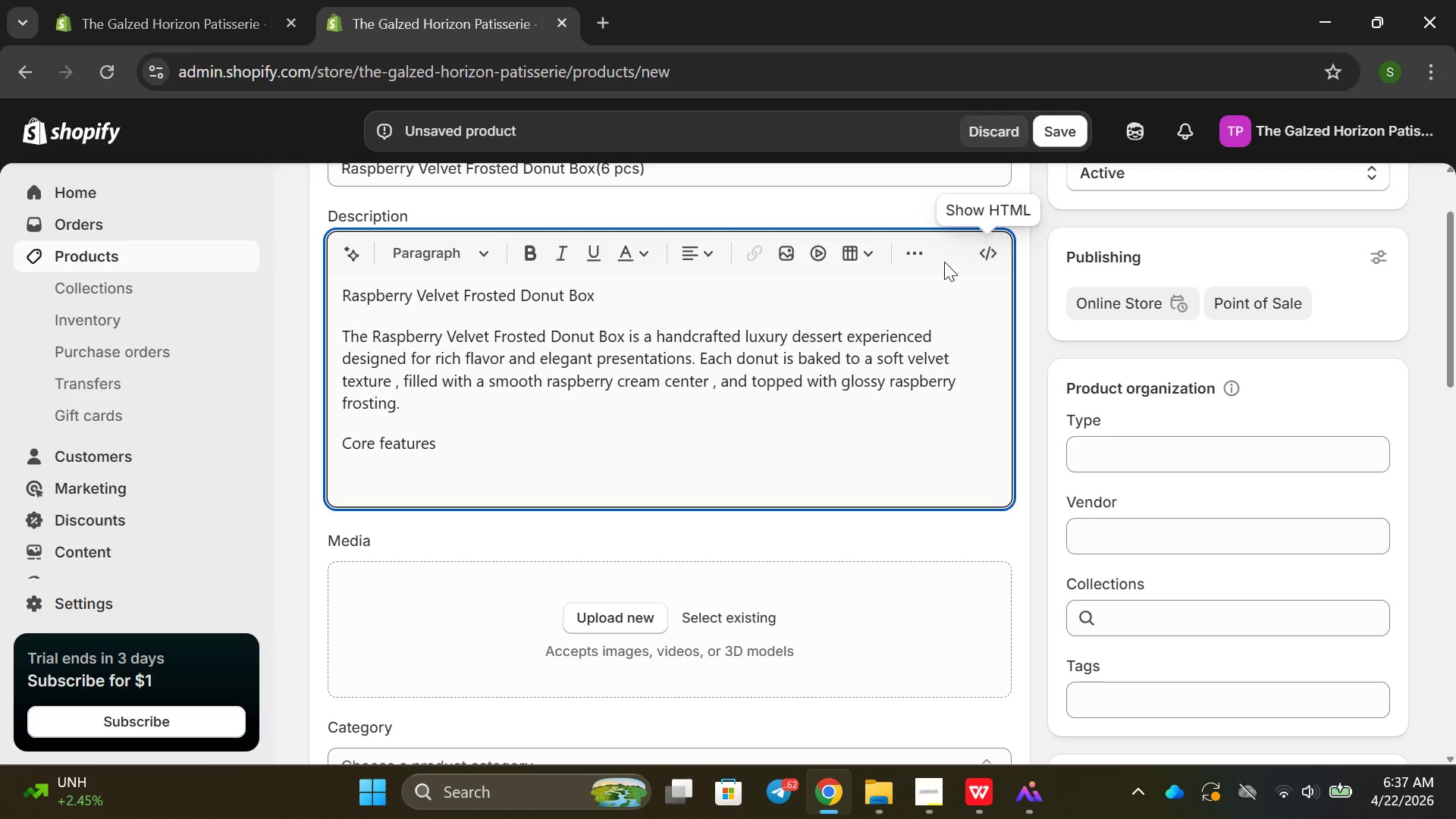 
double_click([930, 263])
 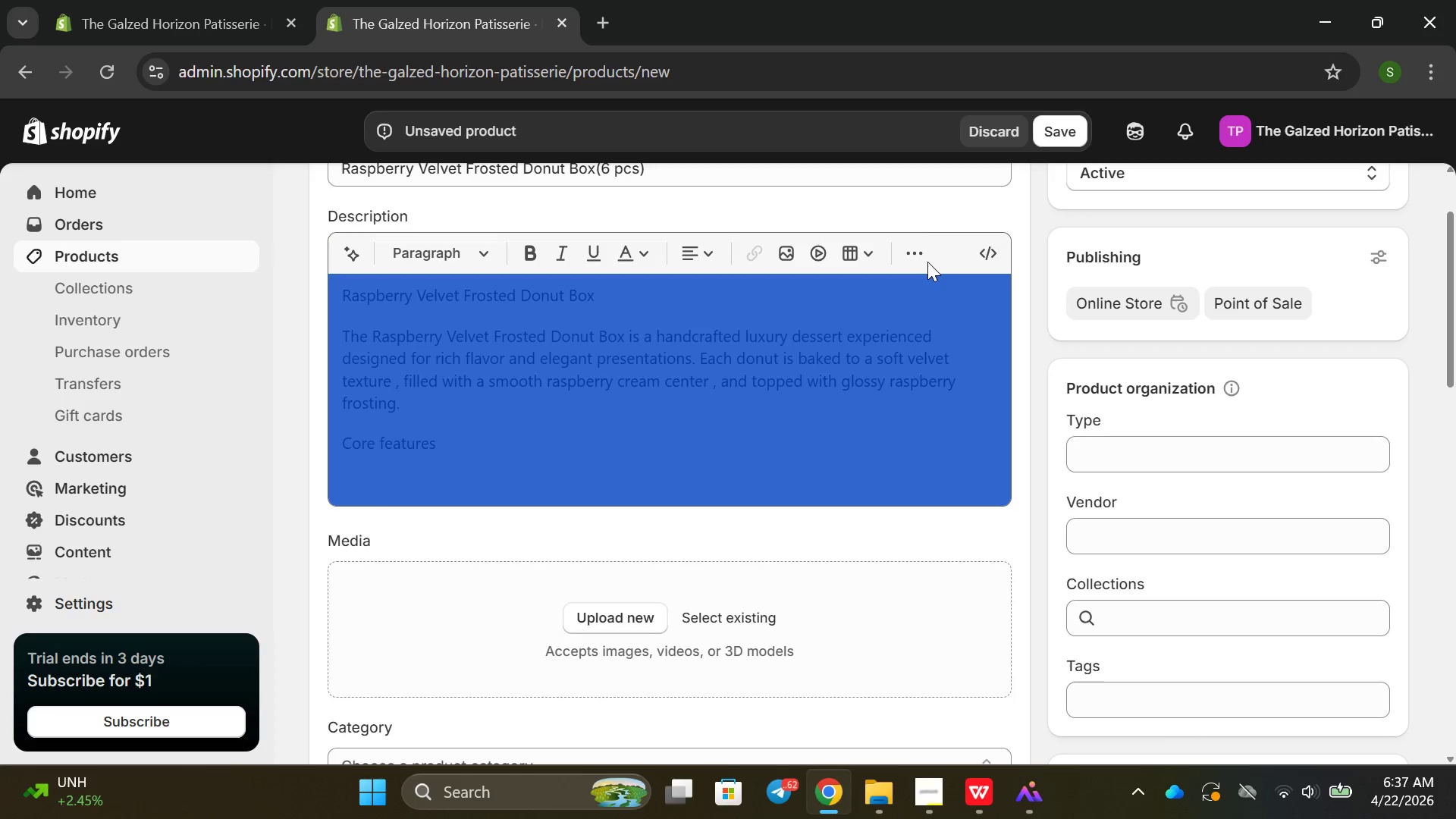 
left_click([924, 259])
 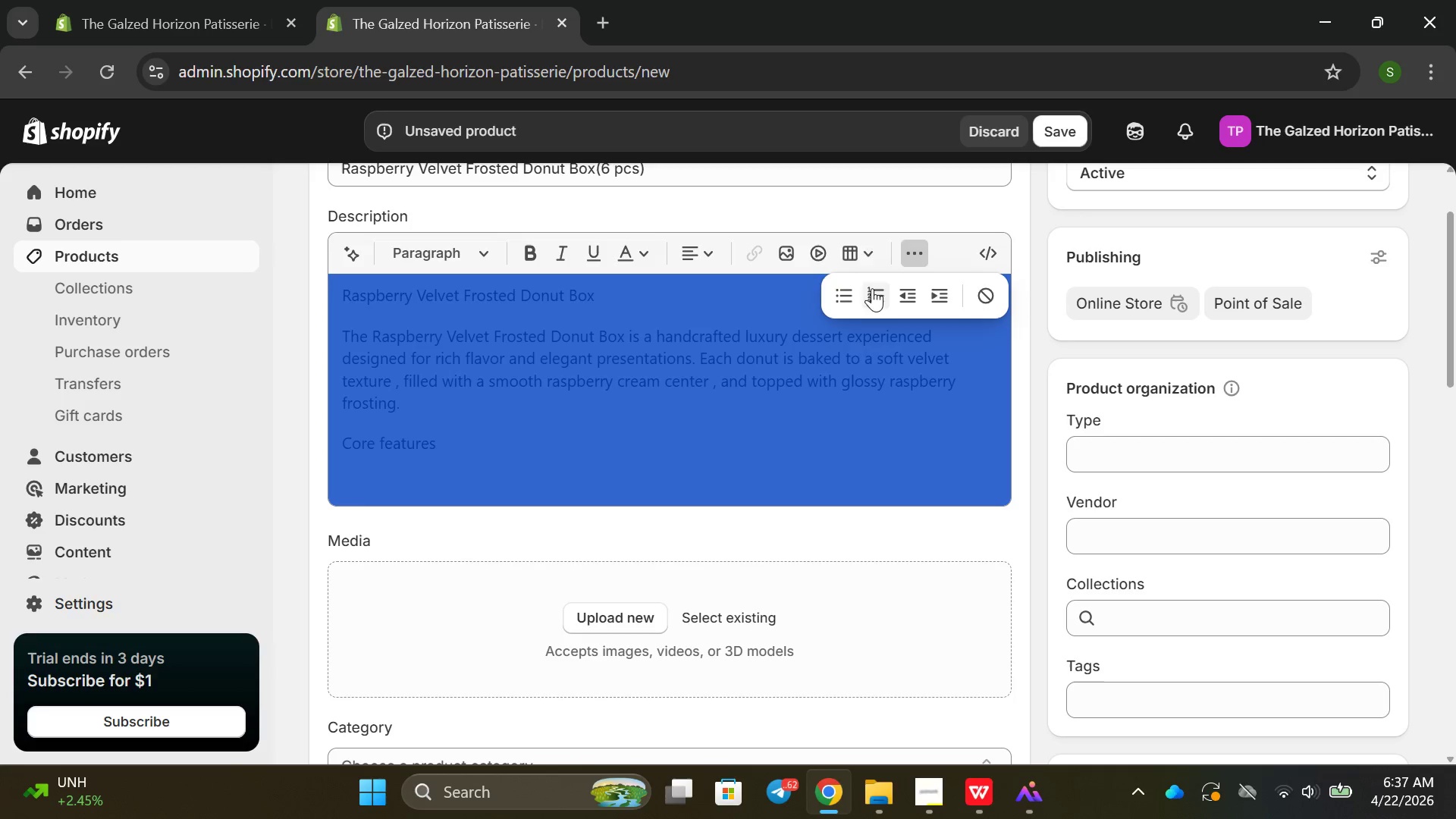 
left_click([851, 293])
 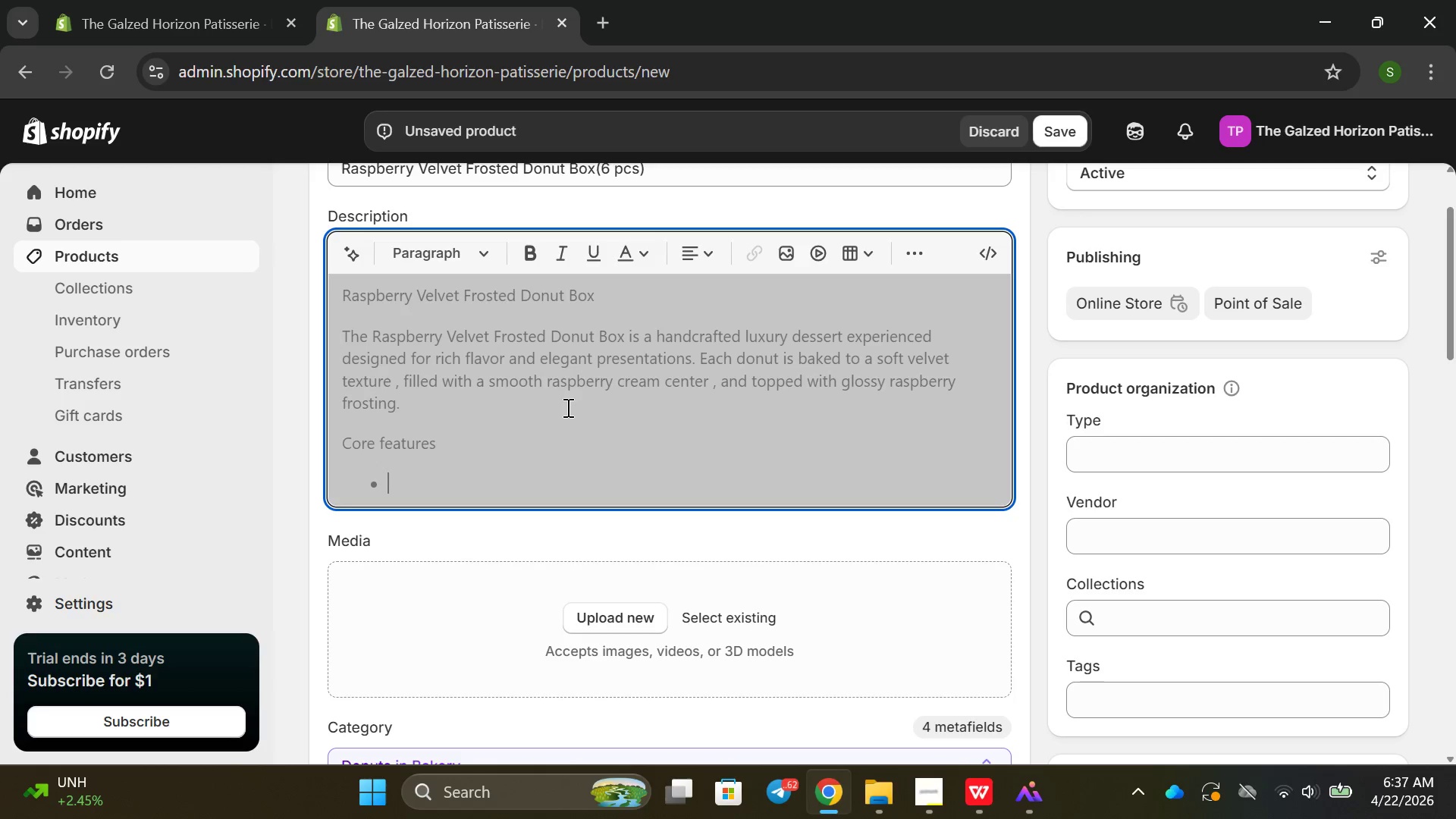 
left_click([566, 407])
 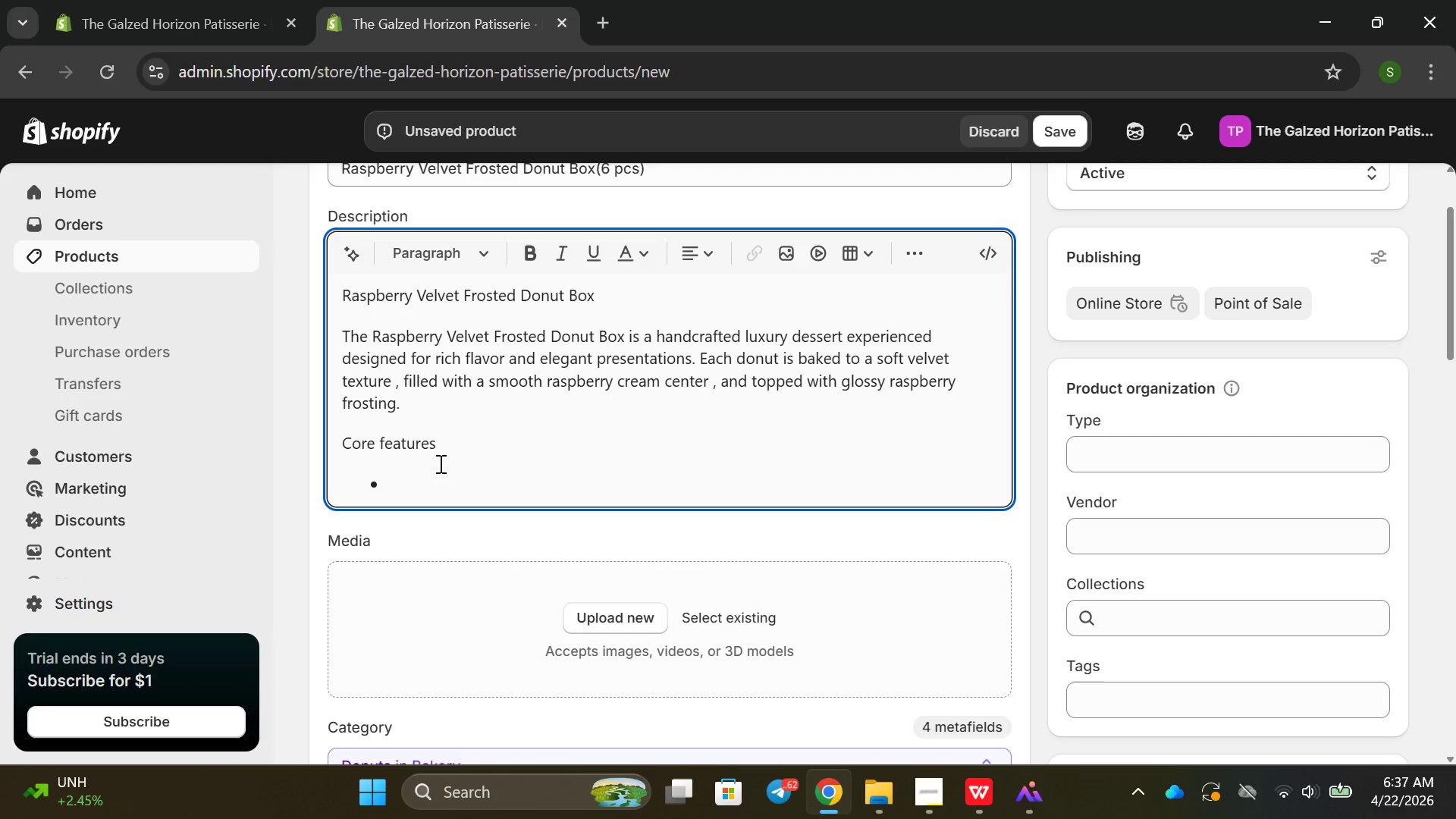 
left_click([418, 481])
 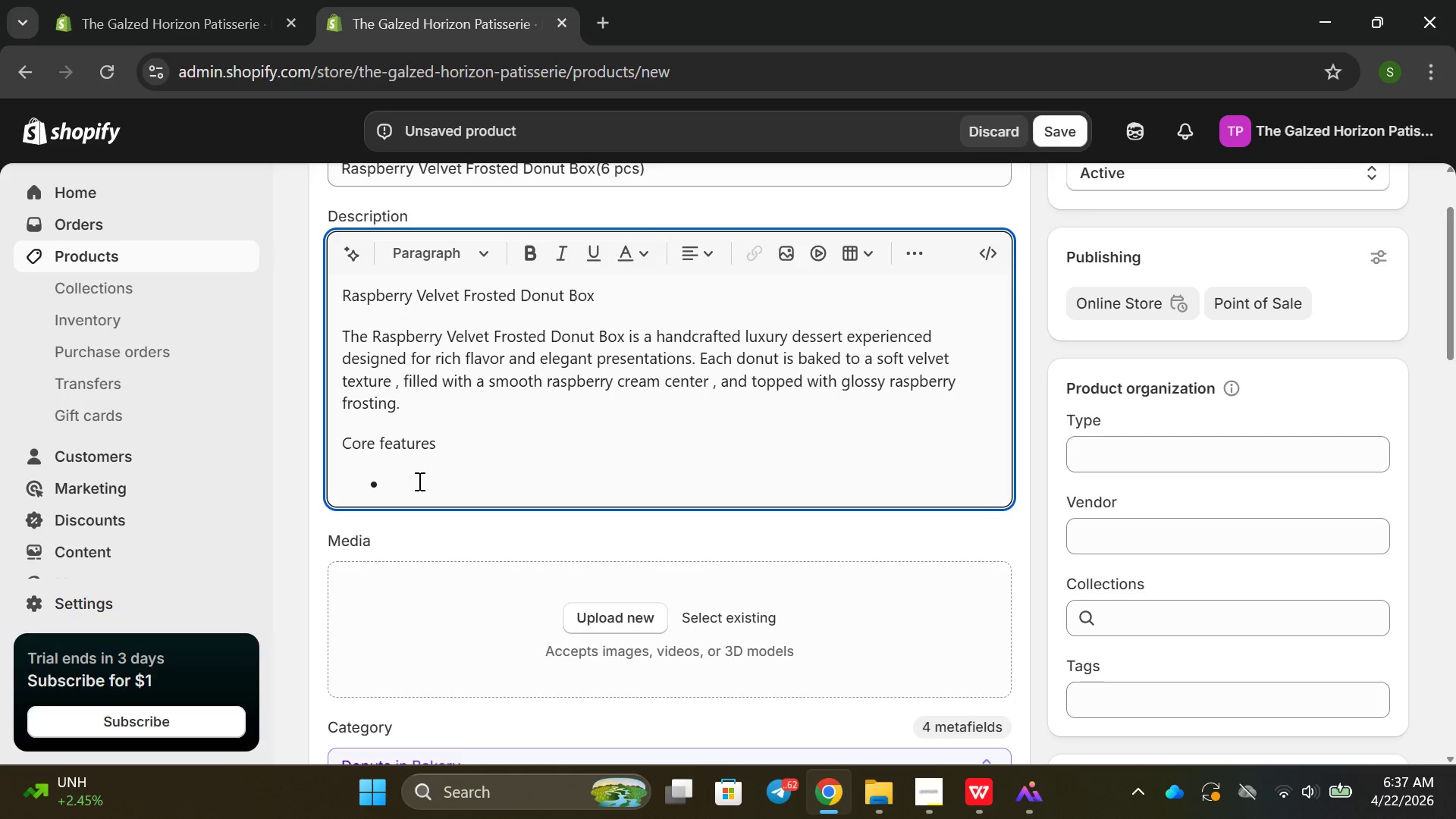 
type(^ )
key(Backspace)
key(Backspace)
type(6 premium velvet donura )
key(Backspace)
key(Backspace)
key(Backspace)
type(ts per box)
 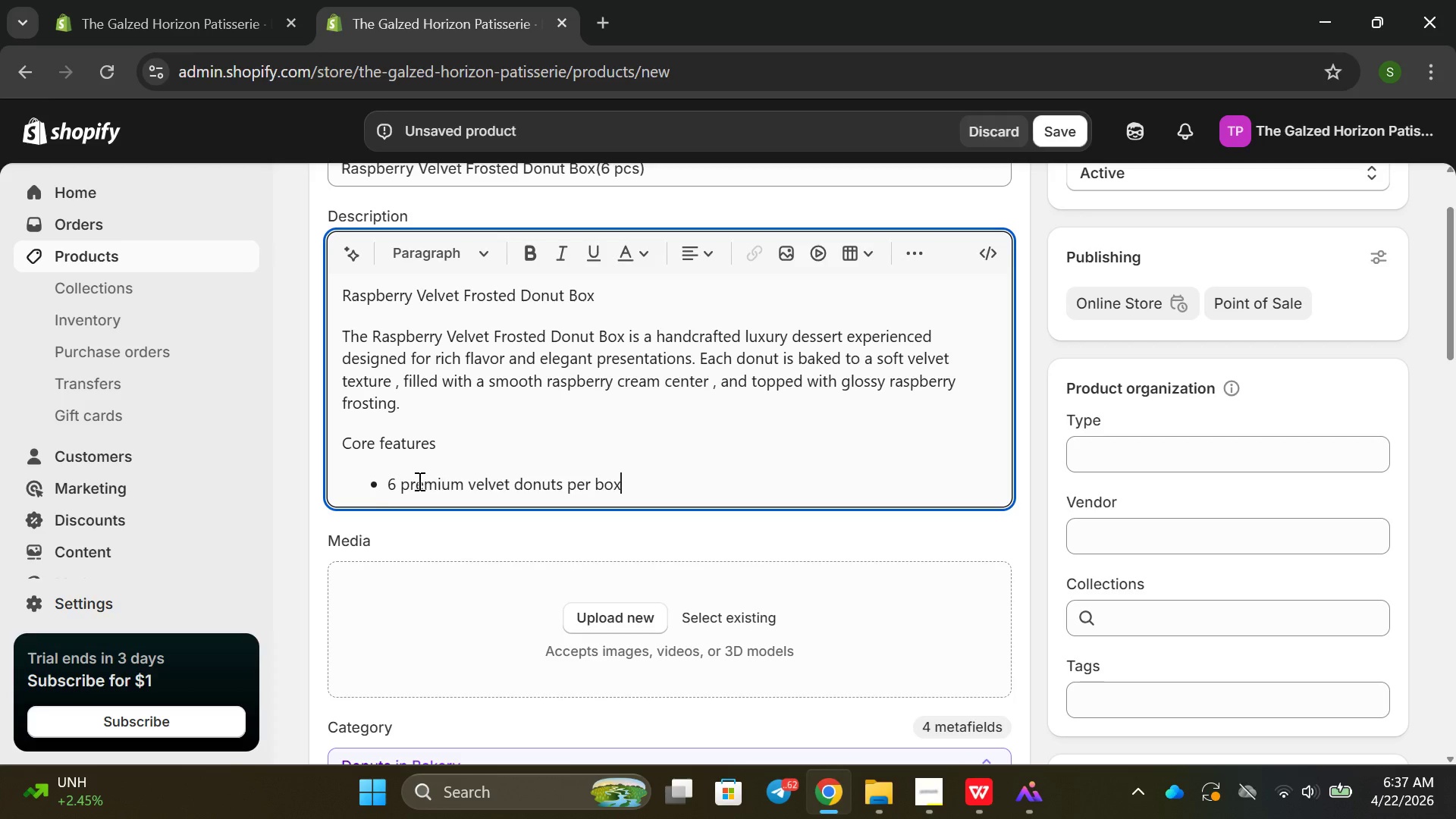 
key(Enter)
 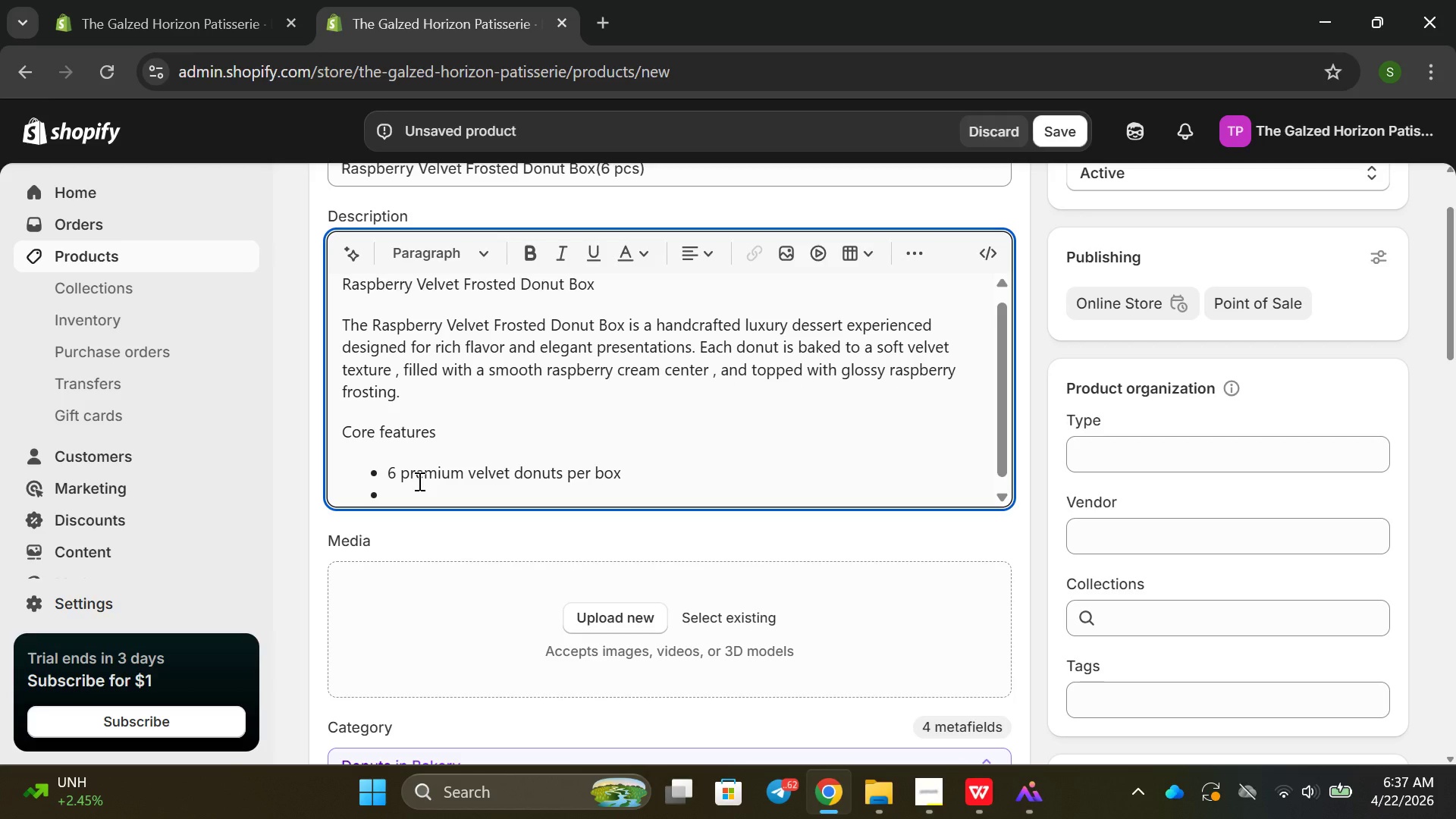 
type(Filled wihth )
key(Backspace)
key(Backspace)
key(Backspace)
key(Backspace)
type(th raspbeerr)
key(Backspace)
key(Backspace)
key(Backspace)
type(rry frosting glaze)
 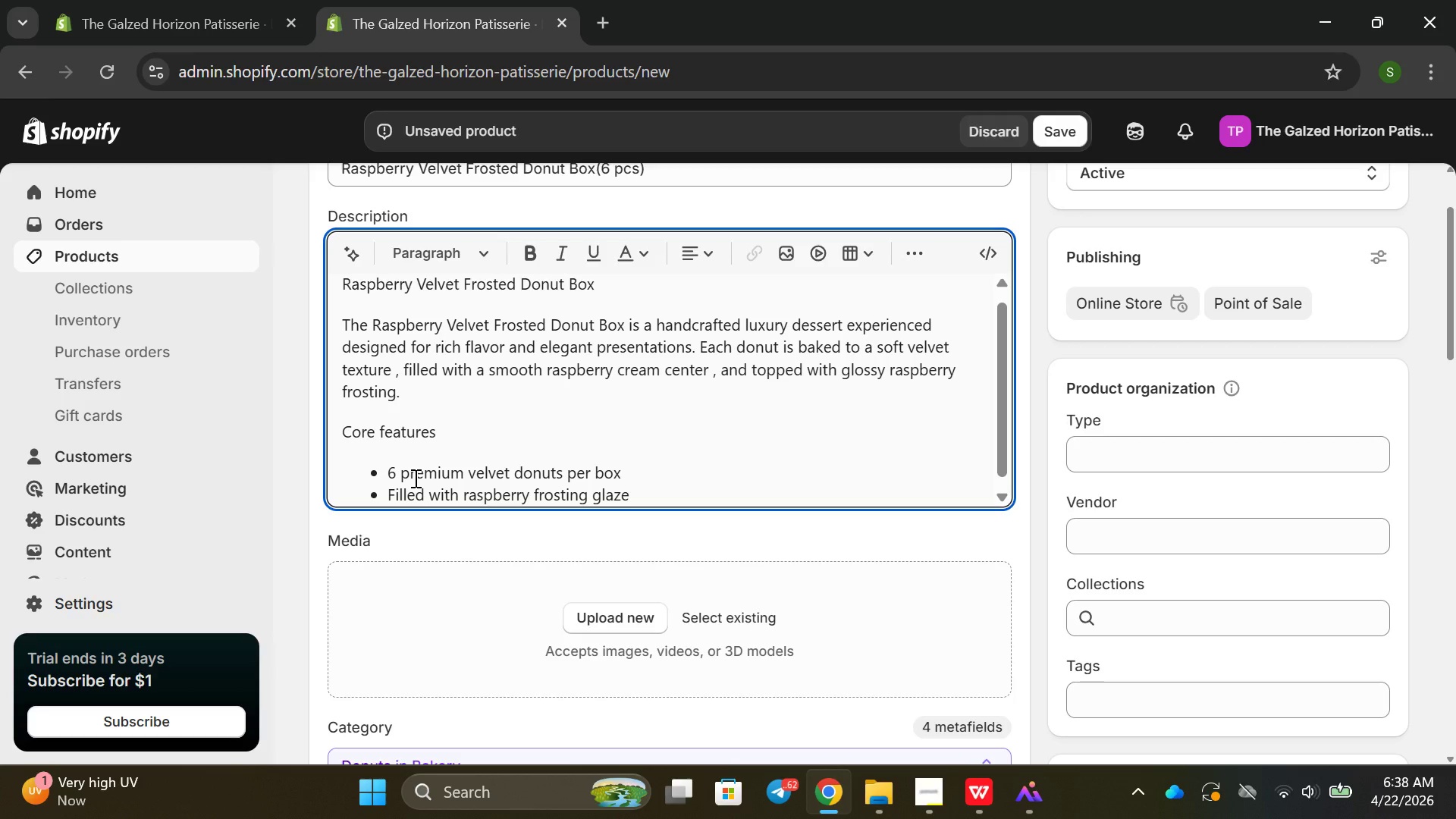 
key(Enter)
 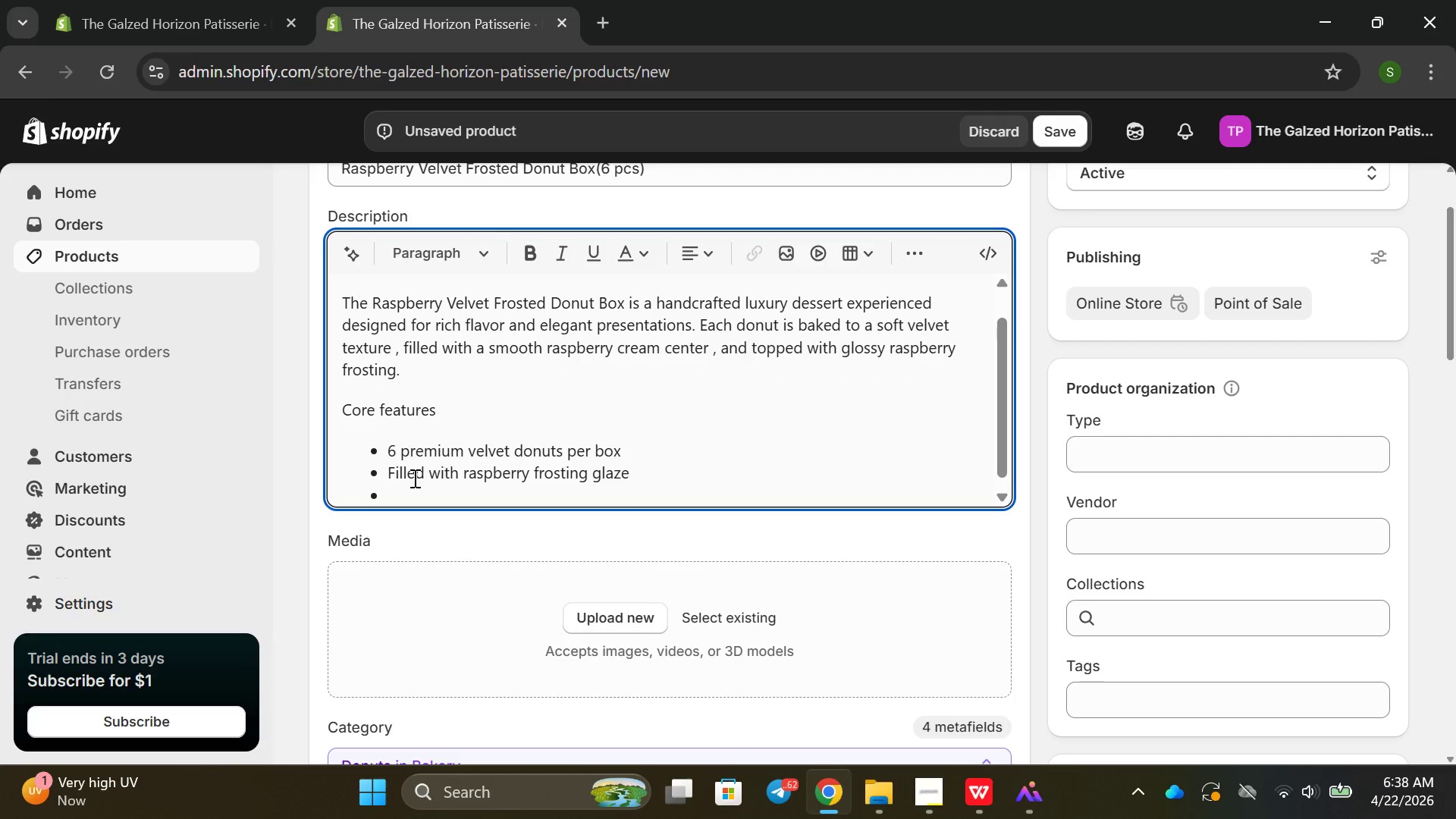 
type(Soft, l)
key(Backspace)
type(mosi)
key(Backspace)
key(Backspace)
type(ist cake )
 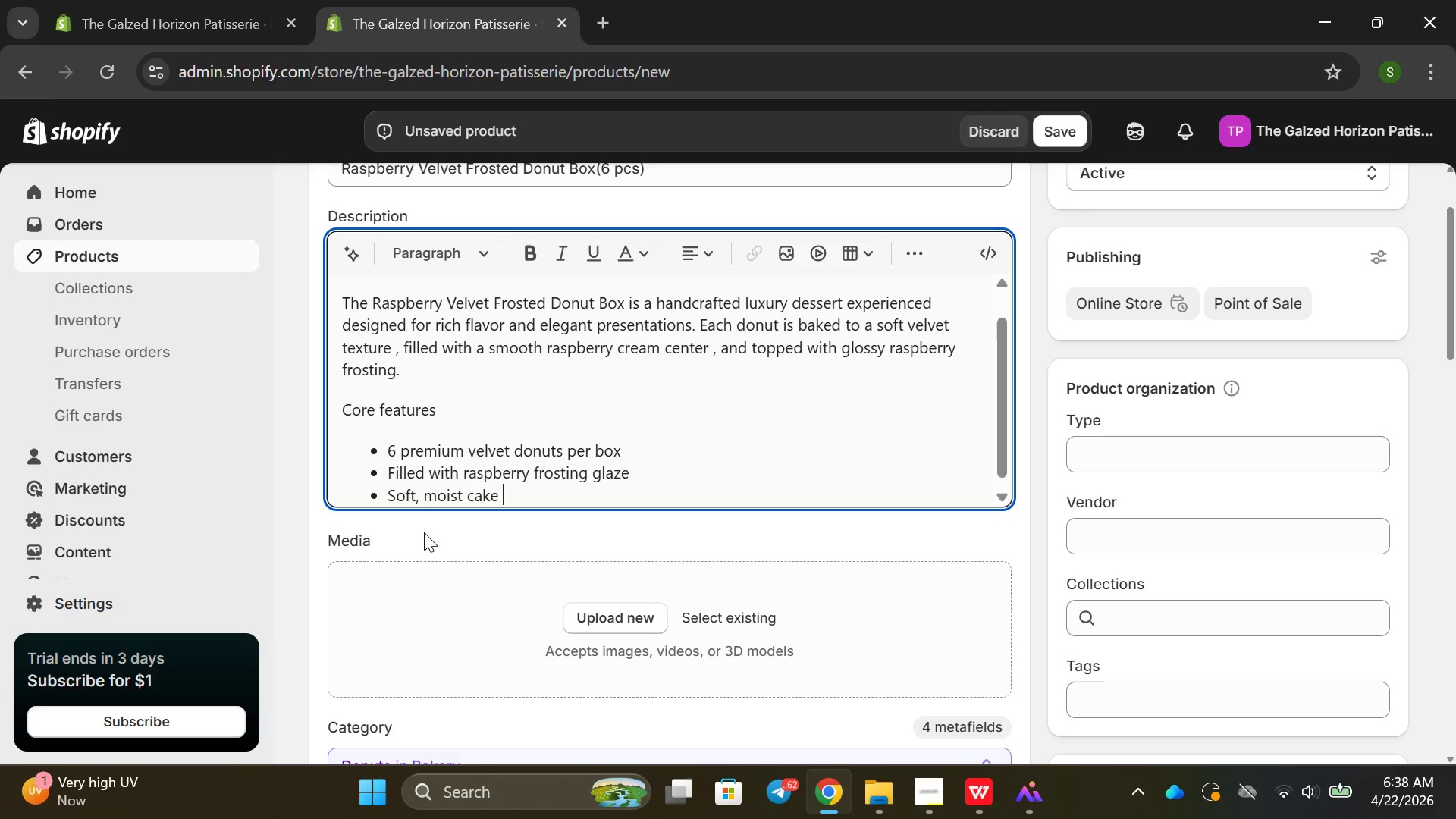 
key(Backspace)
type(-styles )
 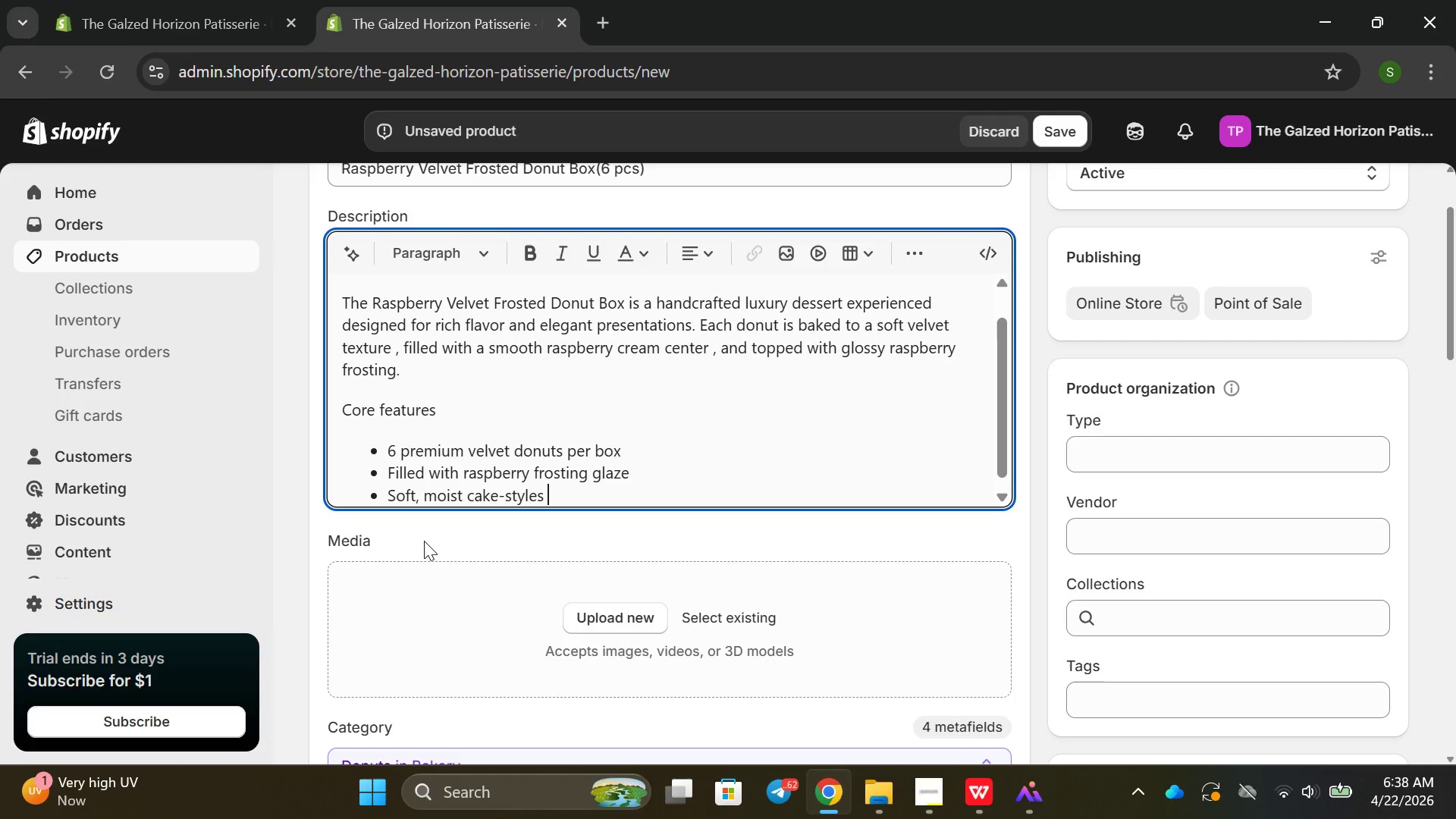 
double_click([424, 541])
 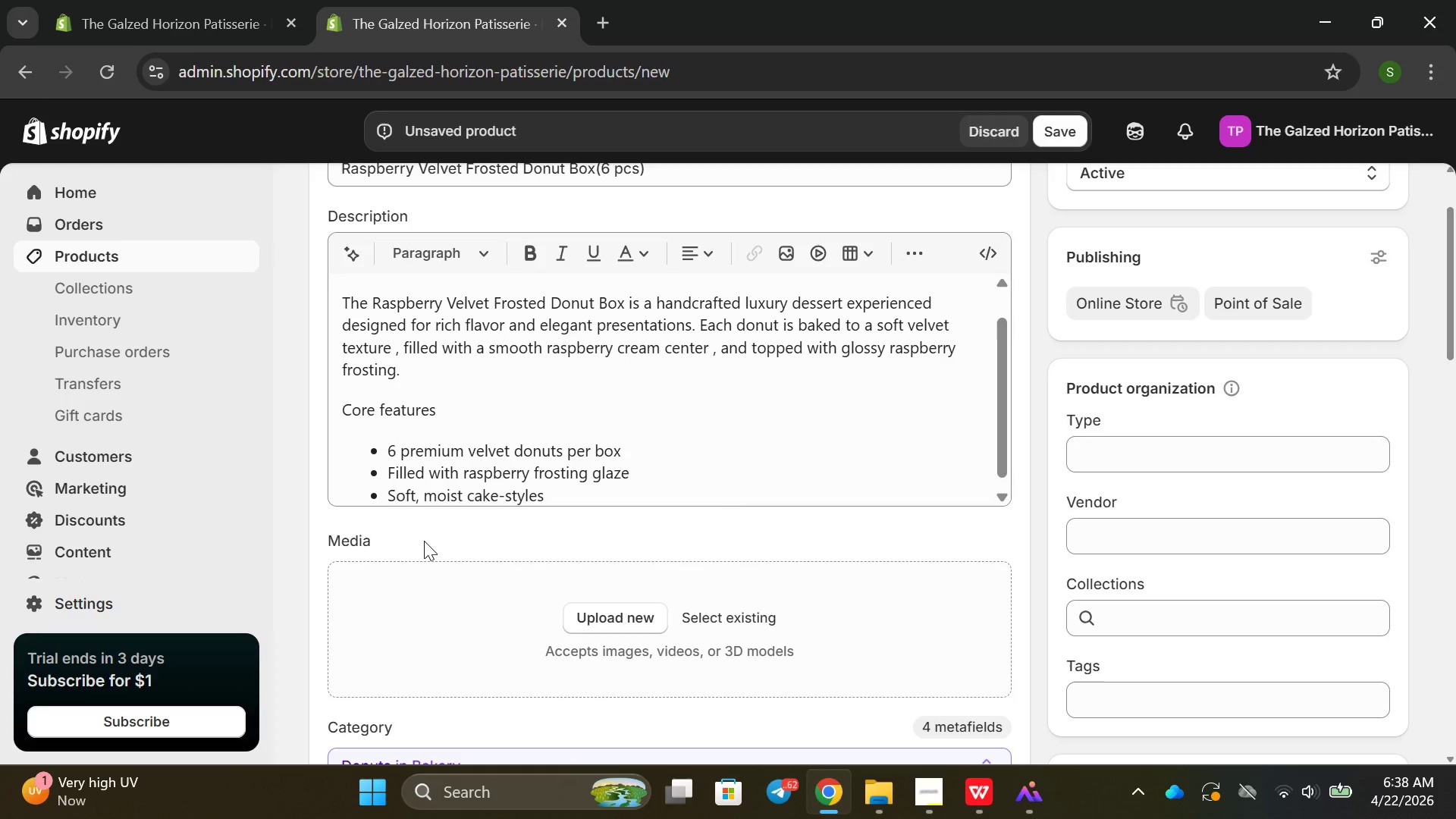 
triple_click([424, 541])
 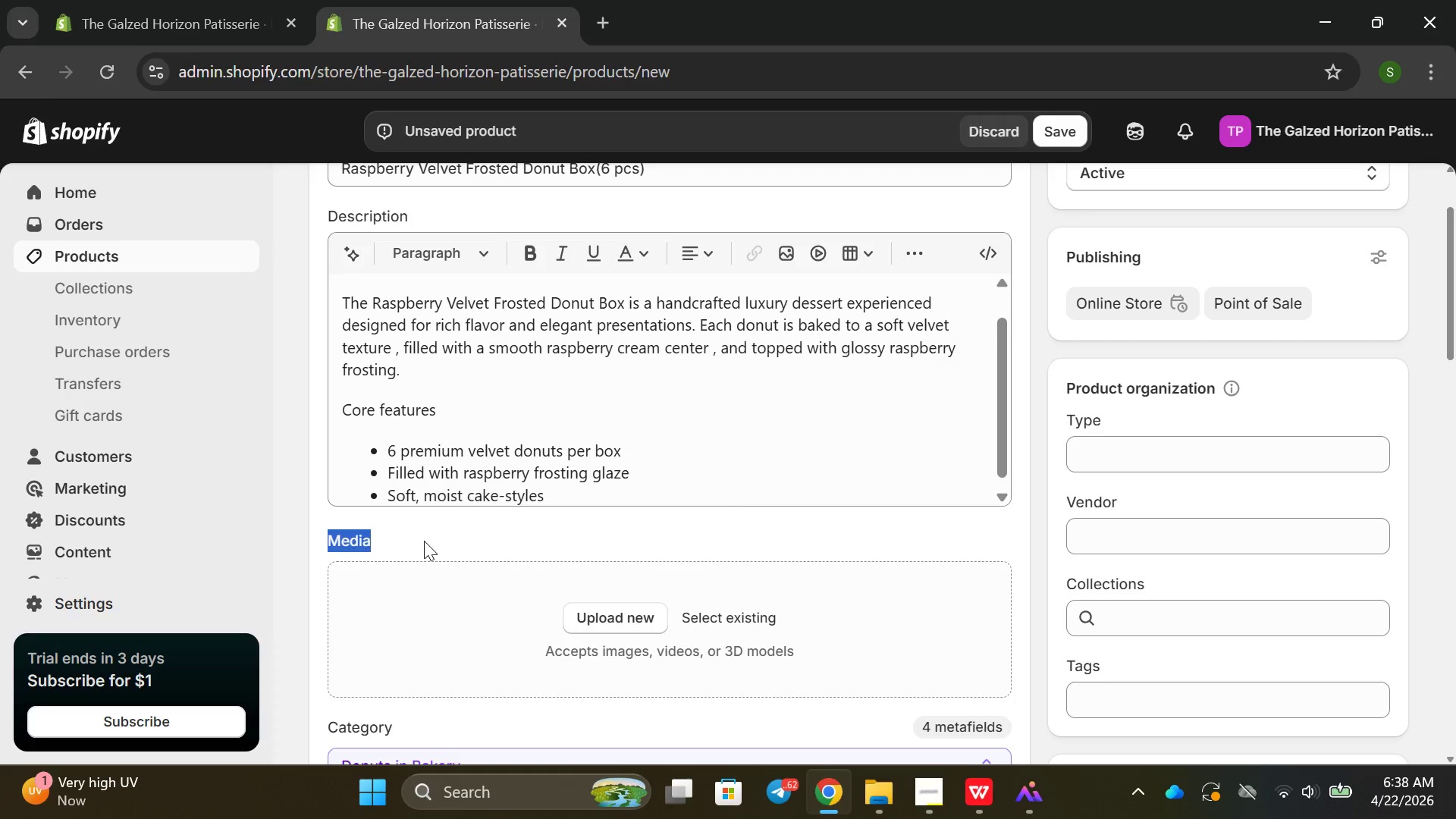 
triple_click([424, 541])
 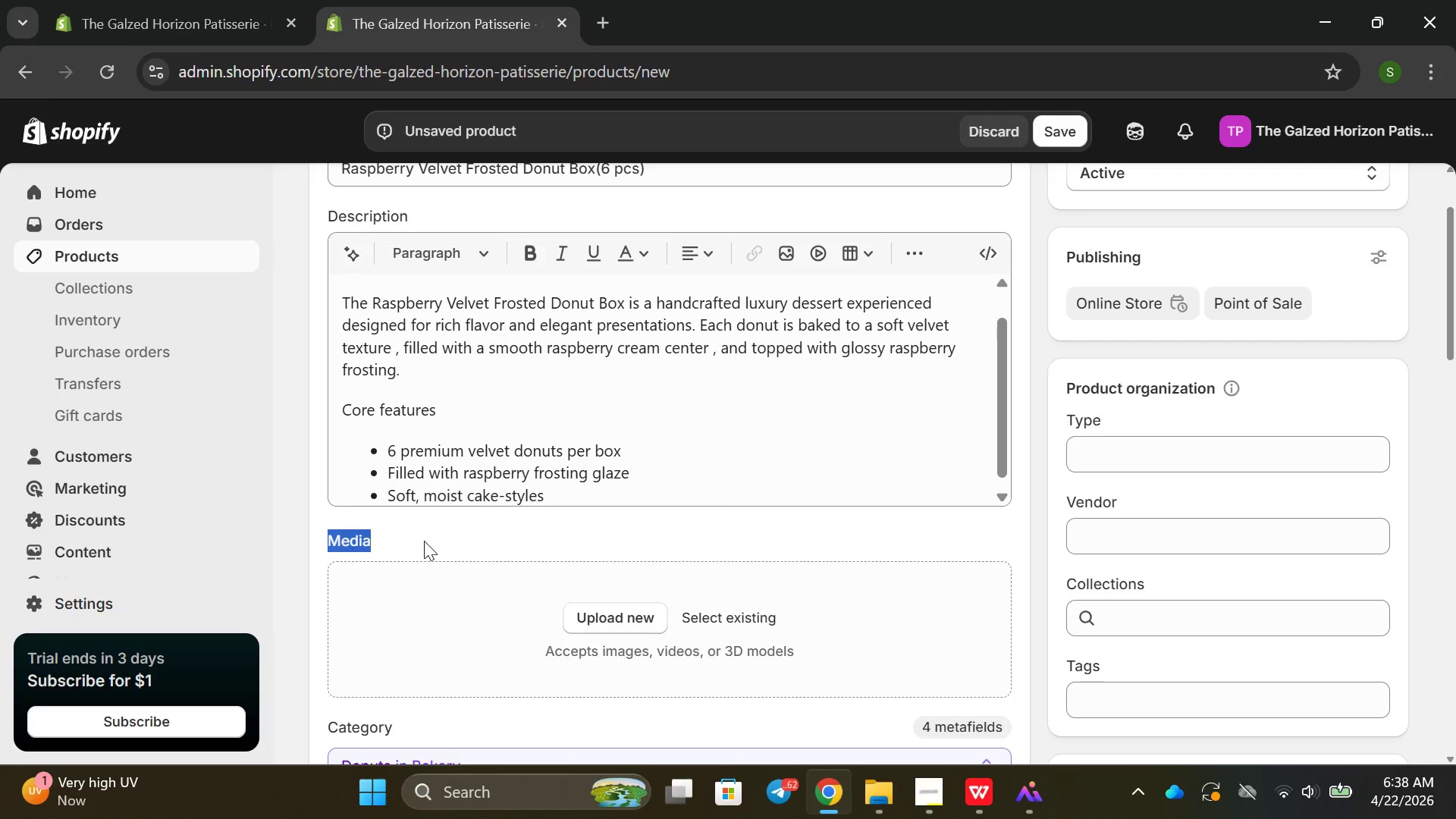 
triple_click([424, 541])
 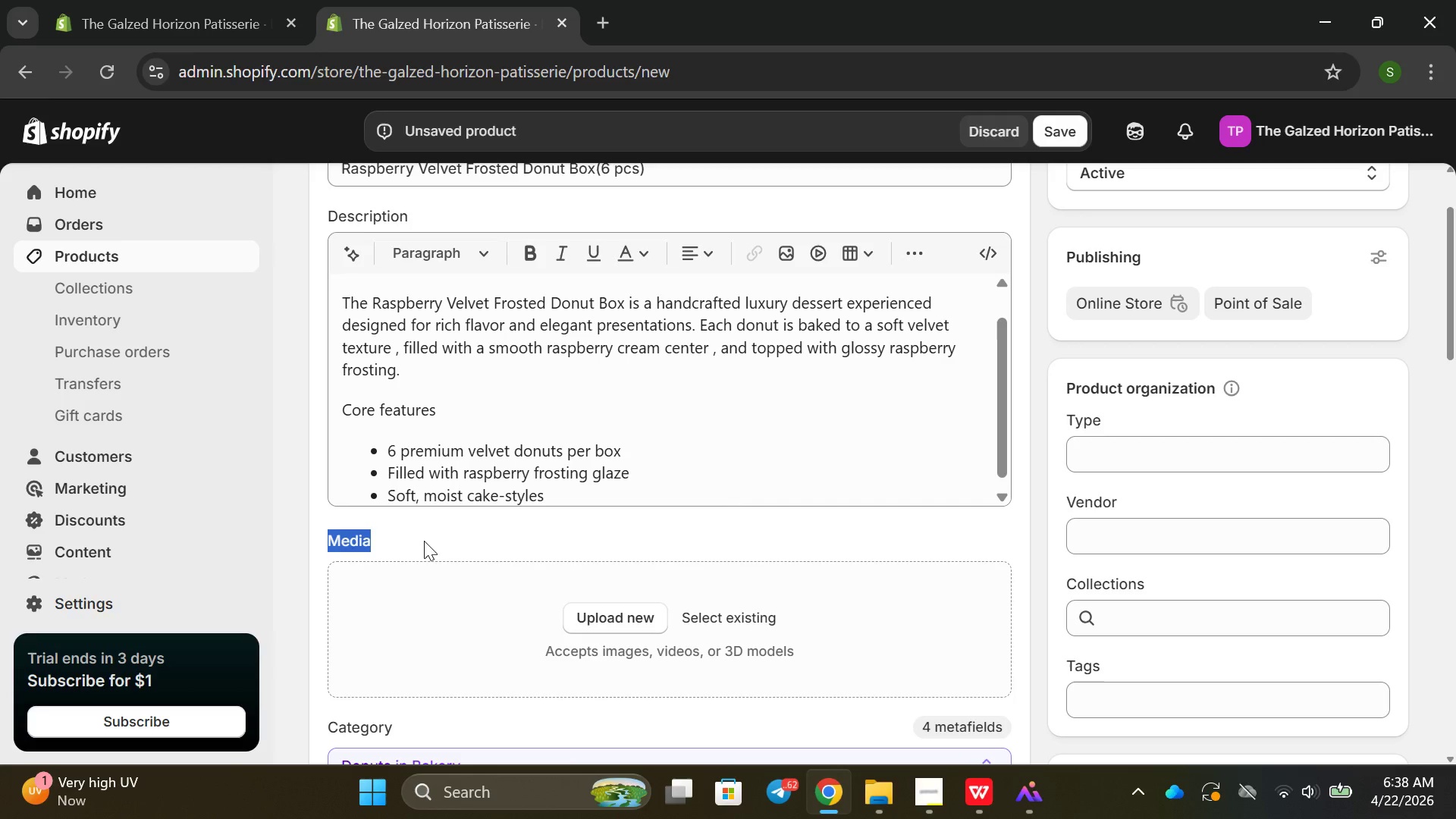 
triple_click([424, 541])
 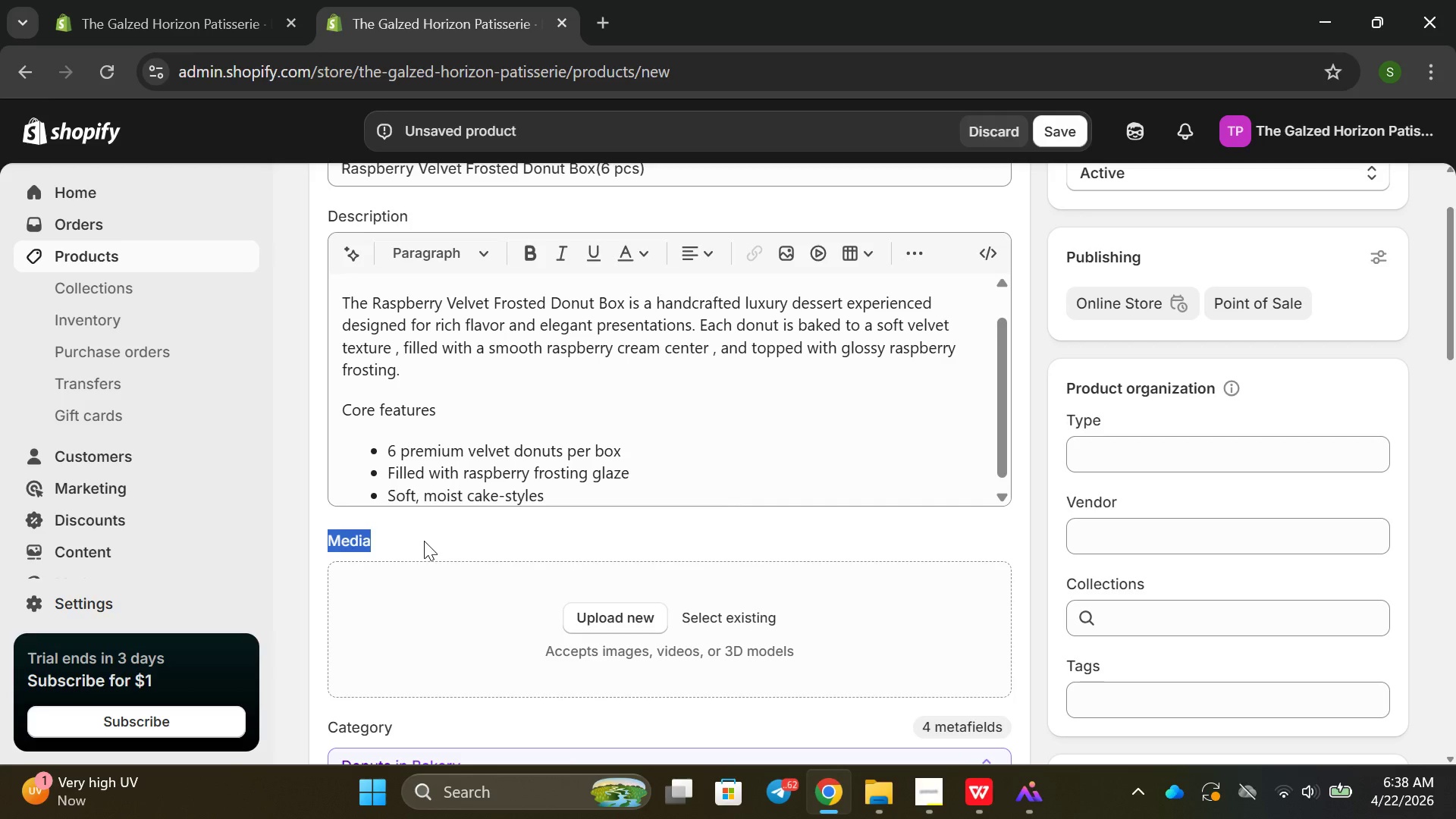 
triple_click([424, 541])
 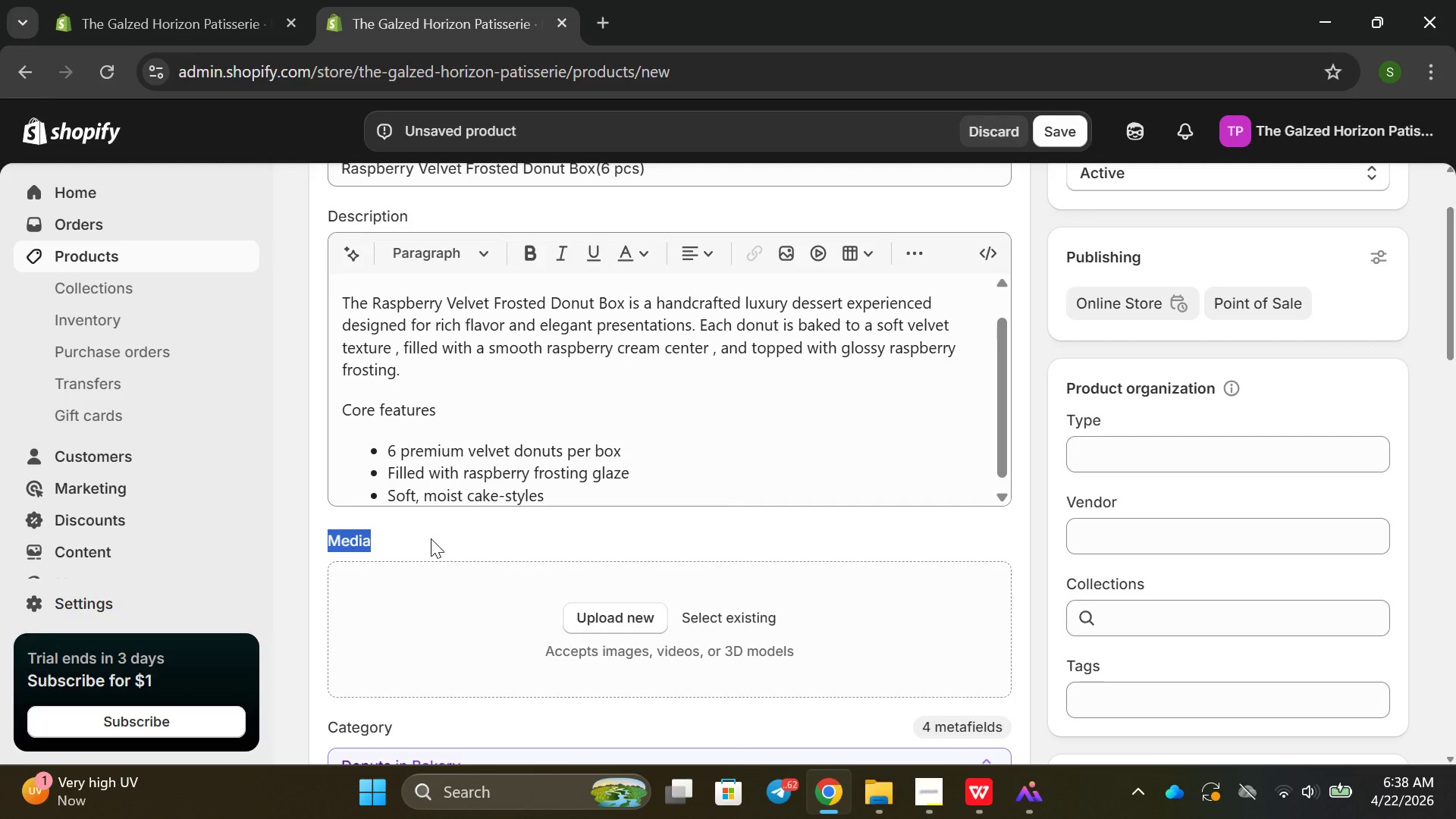 
key(D)
 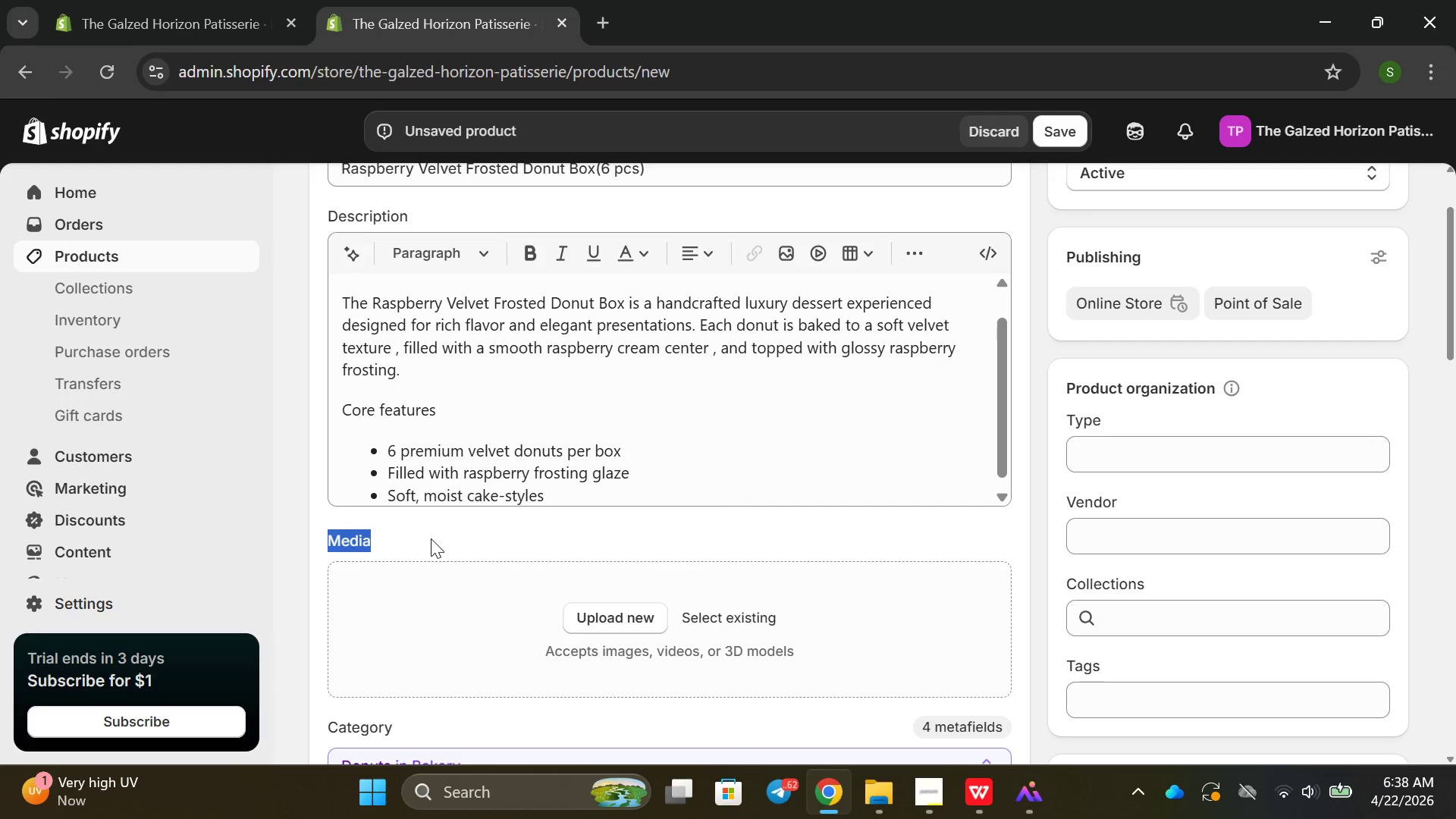 
left_click_drag(start_coordinate=[424, 541], to_coordinate=[447, 564])
 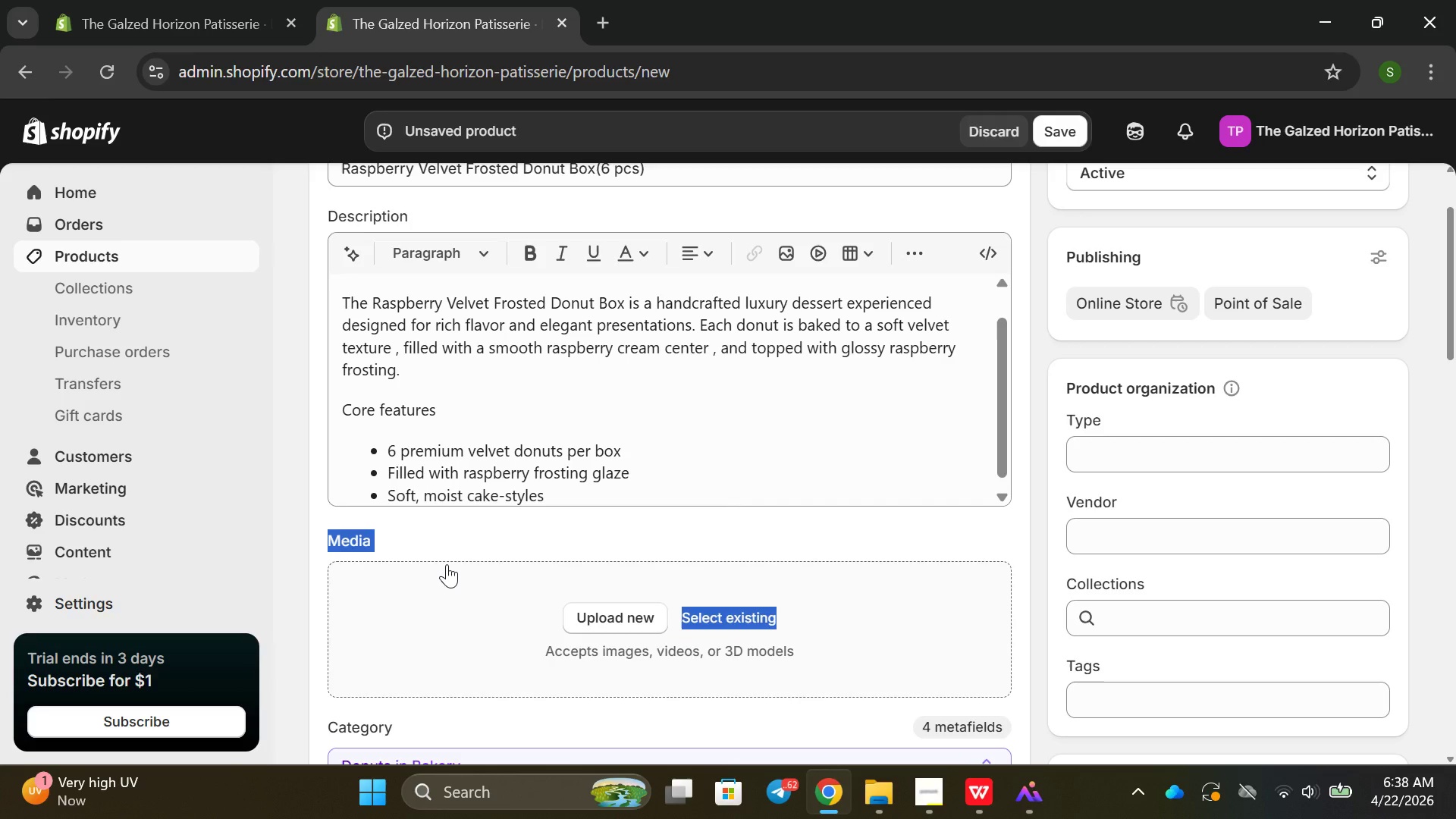 
type(oun)
 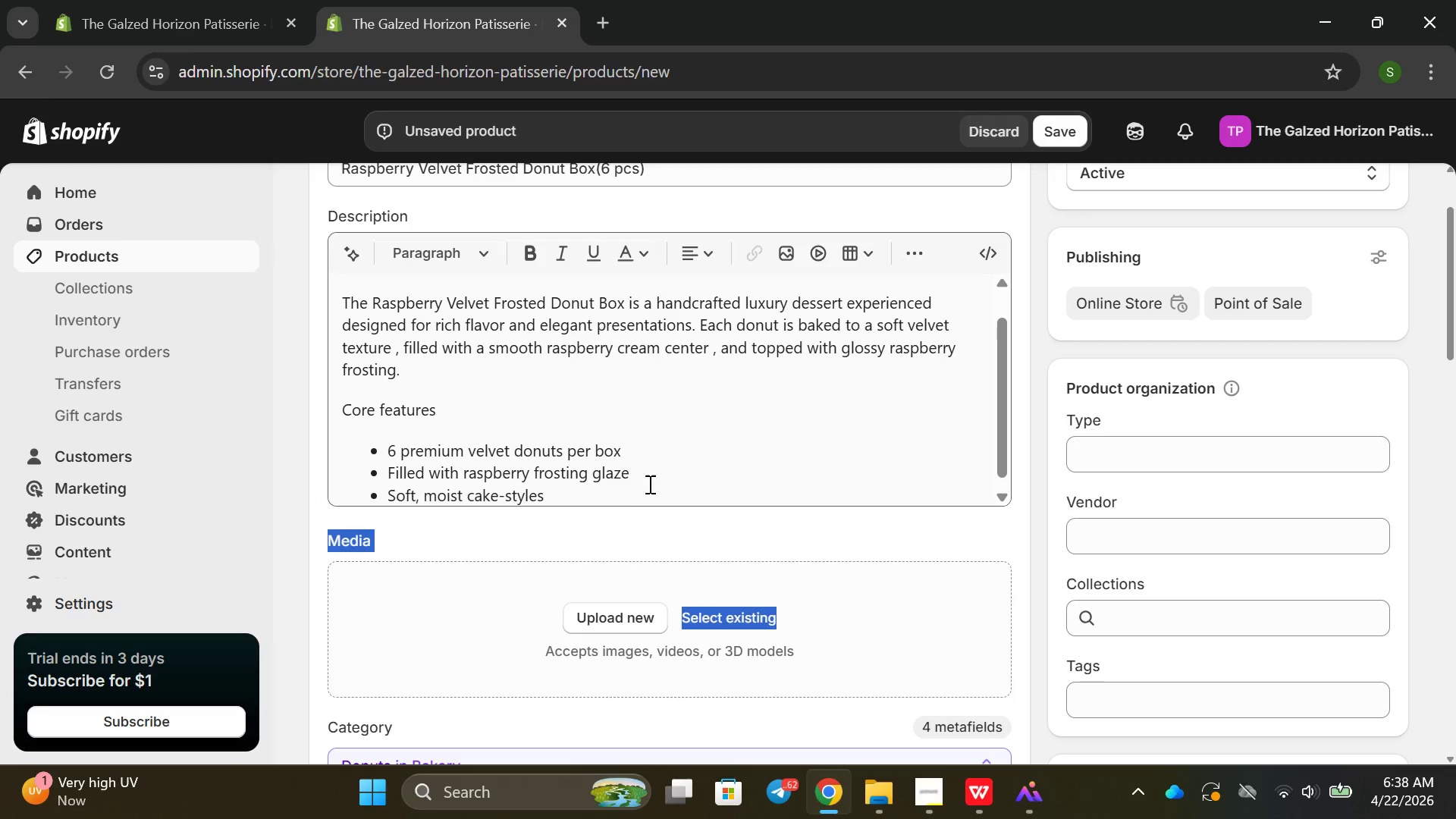 
left_click([610, 498])
 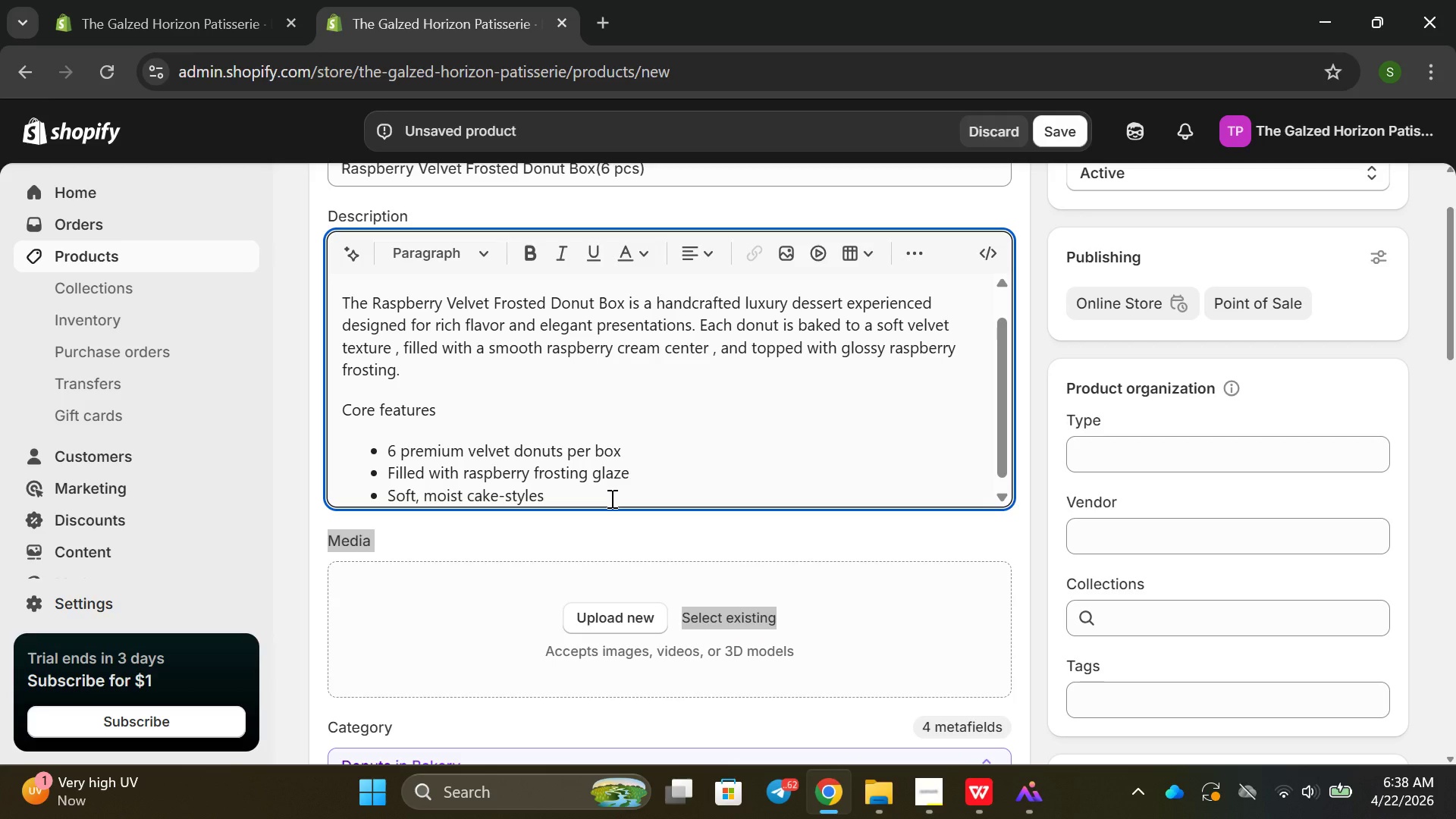 
type(dount)
key(Backspace)
key(Backspace)
key(Backspace)
type(nut tezture)
key(Backspace)
key(Backspace)
key(Backspace)
key(Backspace)
key(Backspace)
type(xture)
 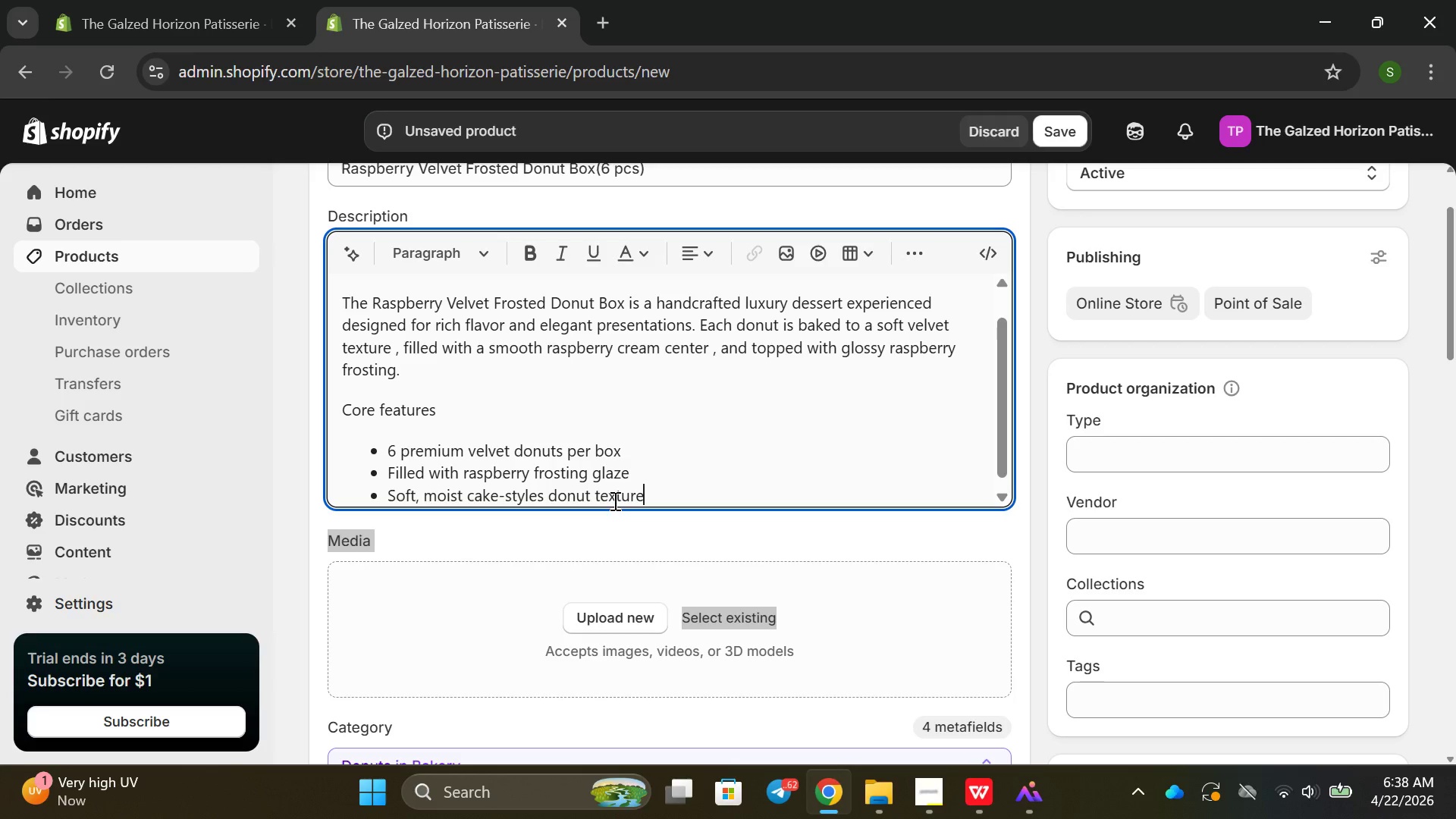 
key(Enter)
 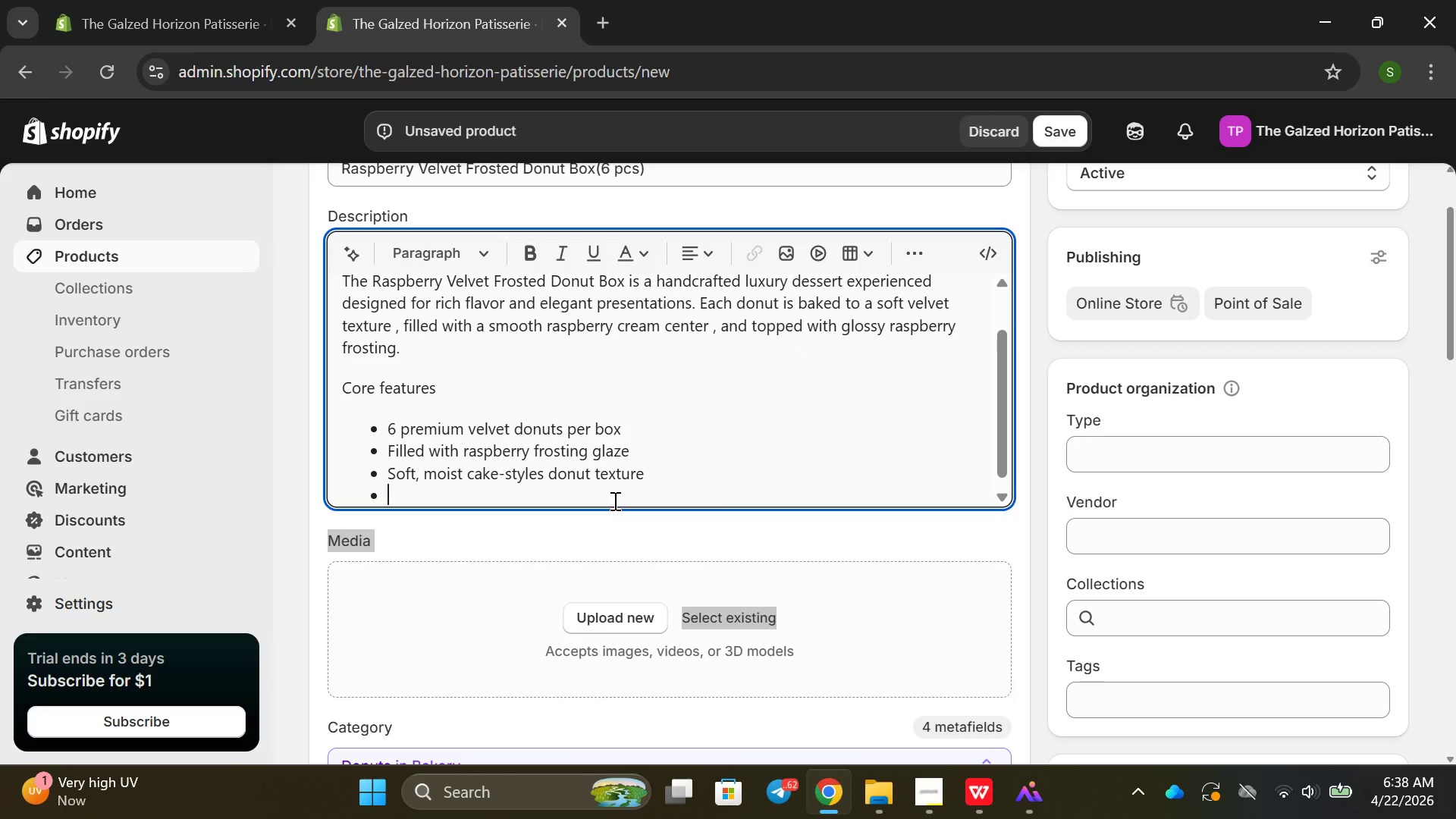 
type(luxury desset )
key(Backspace)
key(Backspace)
type(rt f)
key(Backspace)
type(dig)
key(Backspace)
key(Backspace)
key(Backspace)
type(git)
key(Backspace)
type(ft r)
key(Backspace)
type(ore)
key(Backspace)
key(Backspace)
key(Backspace)
type(presentation)
 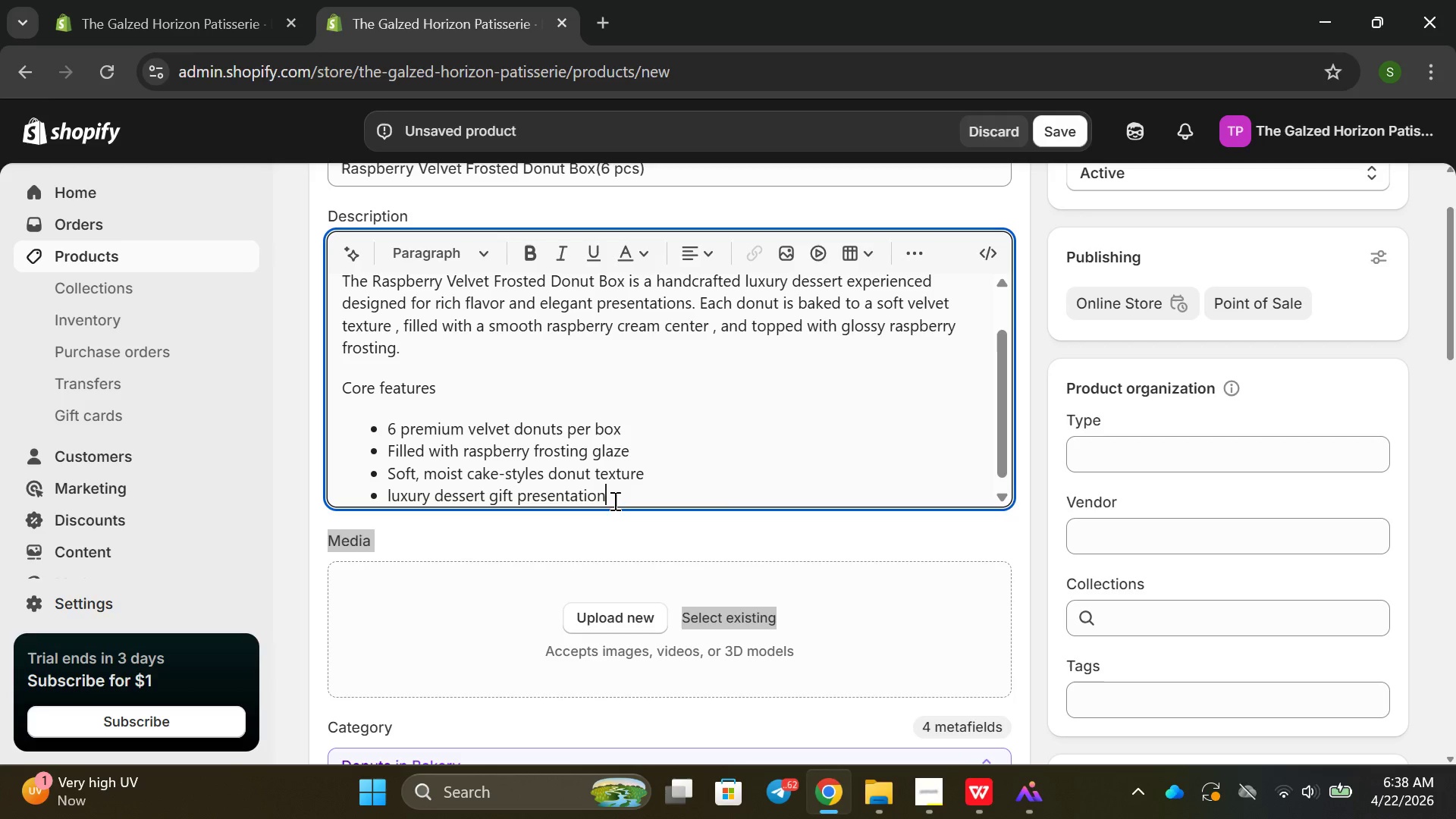 
key(Enter)
 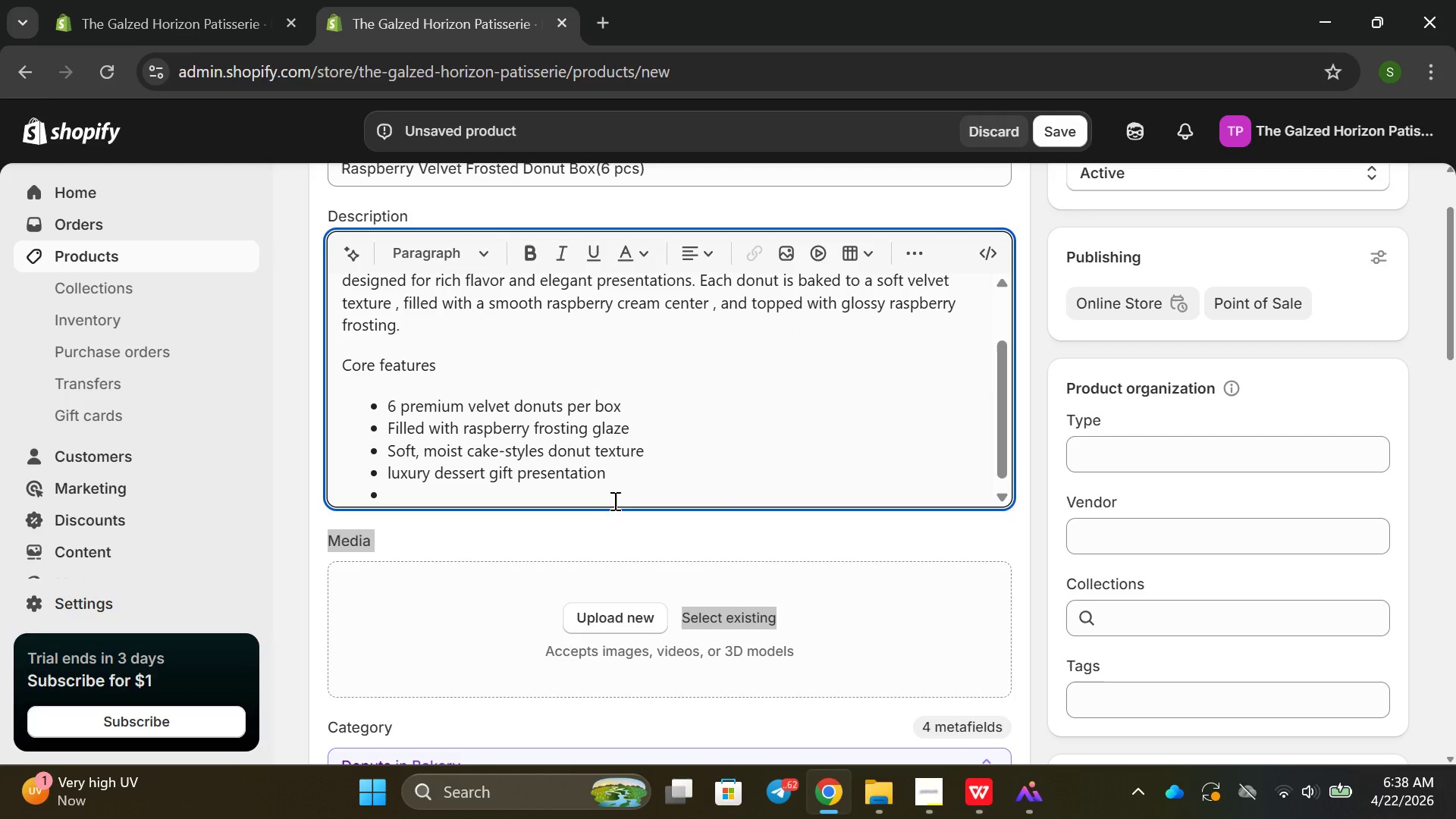 
hold_key(key=Enter, duration=0.45)
 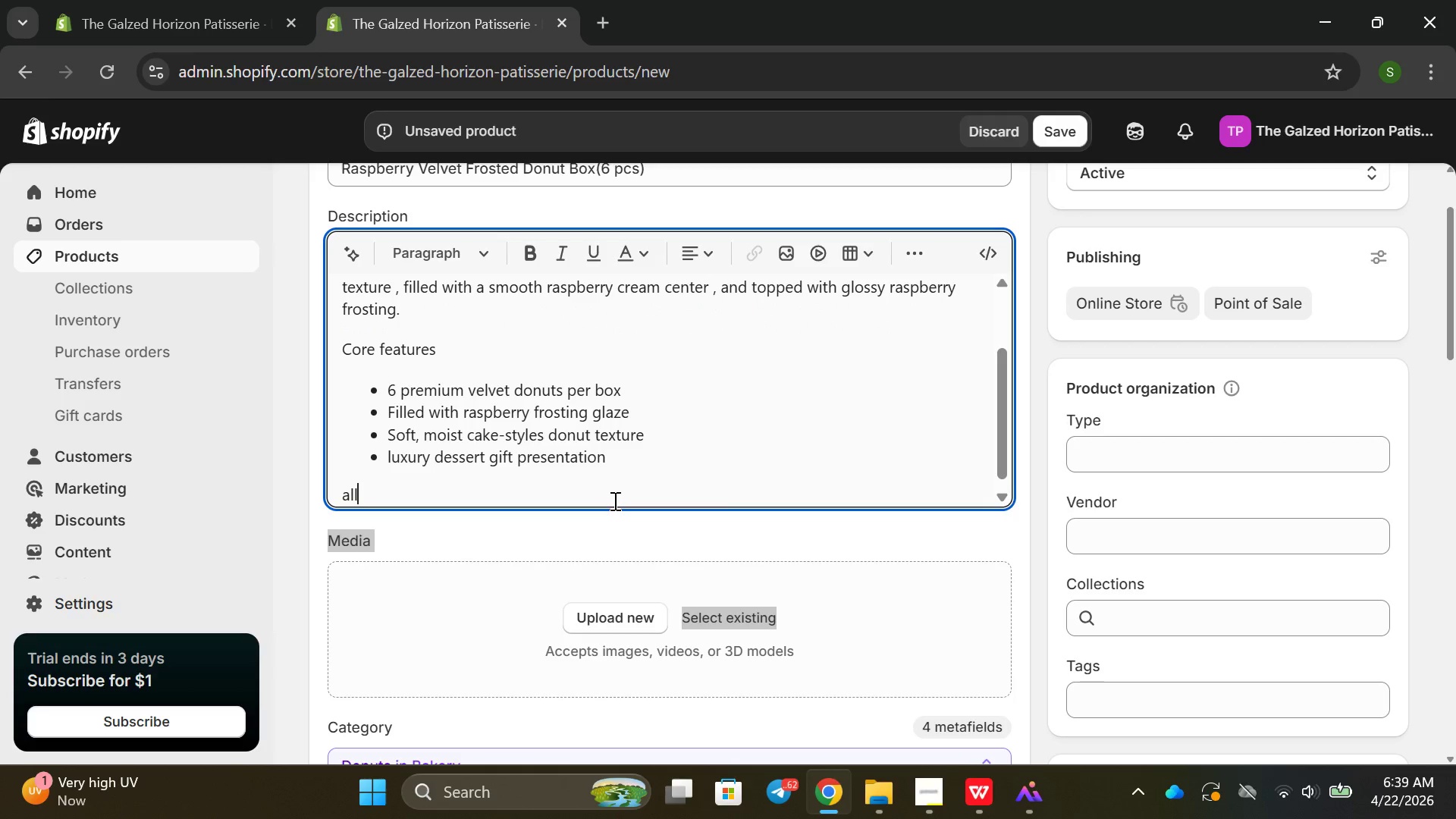 
type(alle)
key(Backspace)
key(Backspace)
key(Backspace)
type(A)
key(Backspace)
key(Backspace)
type(Allergies)
key(Backspace)
type(n)
key(Backspace)
key(Backspace)
key(Backspace)
 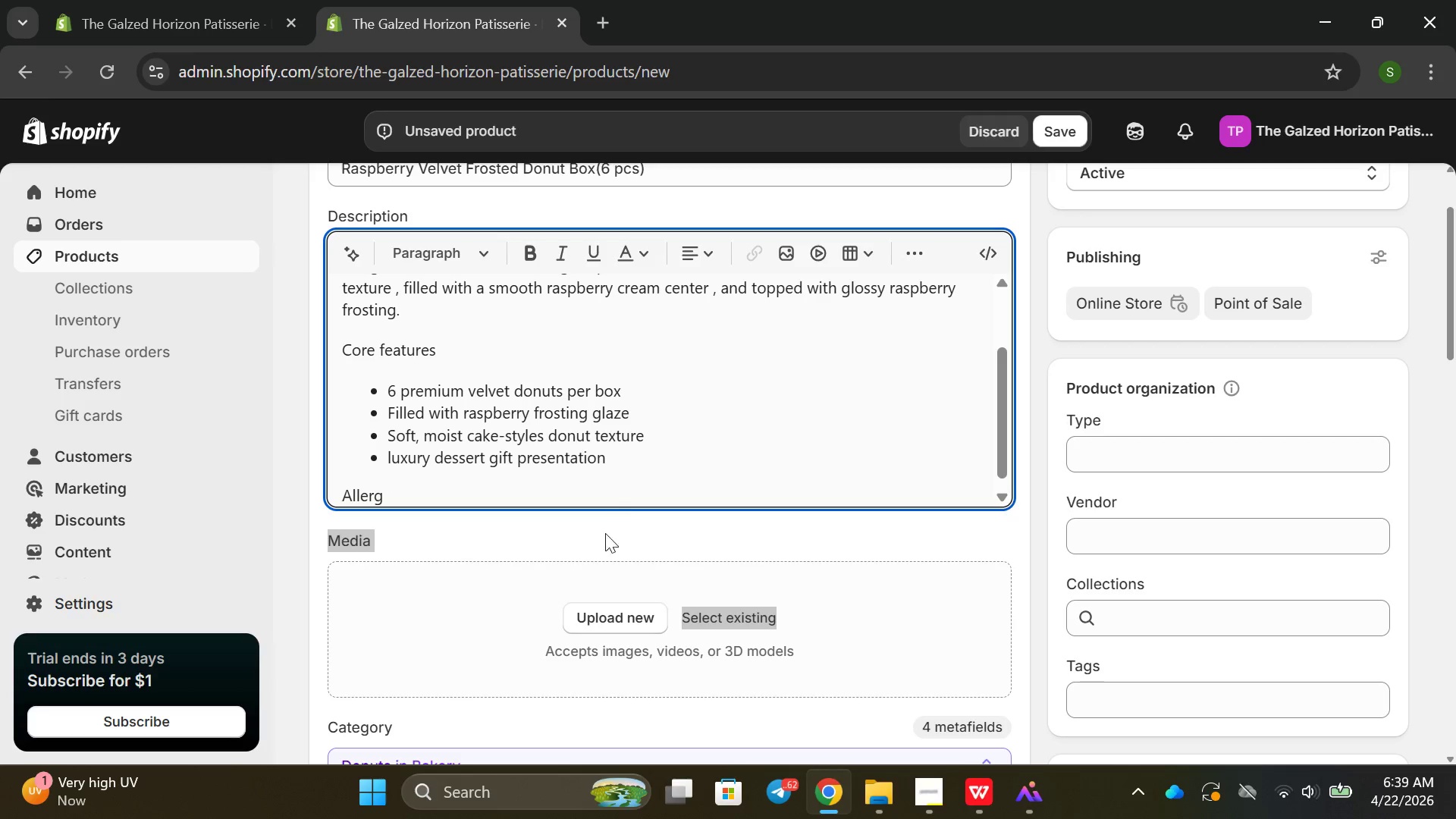 
type(n)
key(Backspace)
type(n)
key(Backspace)
type(ens)
 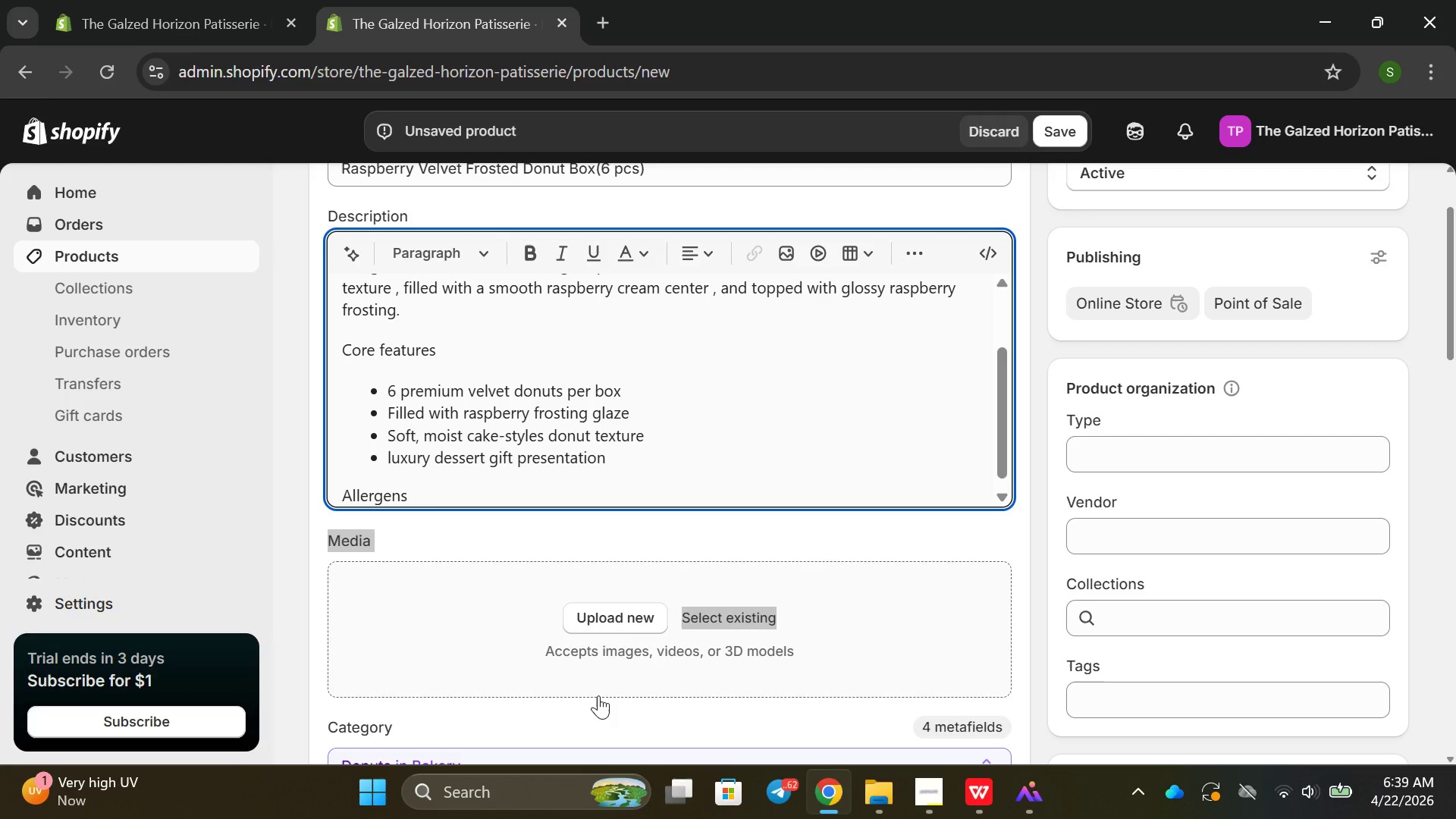 
key(Enter)
 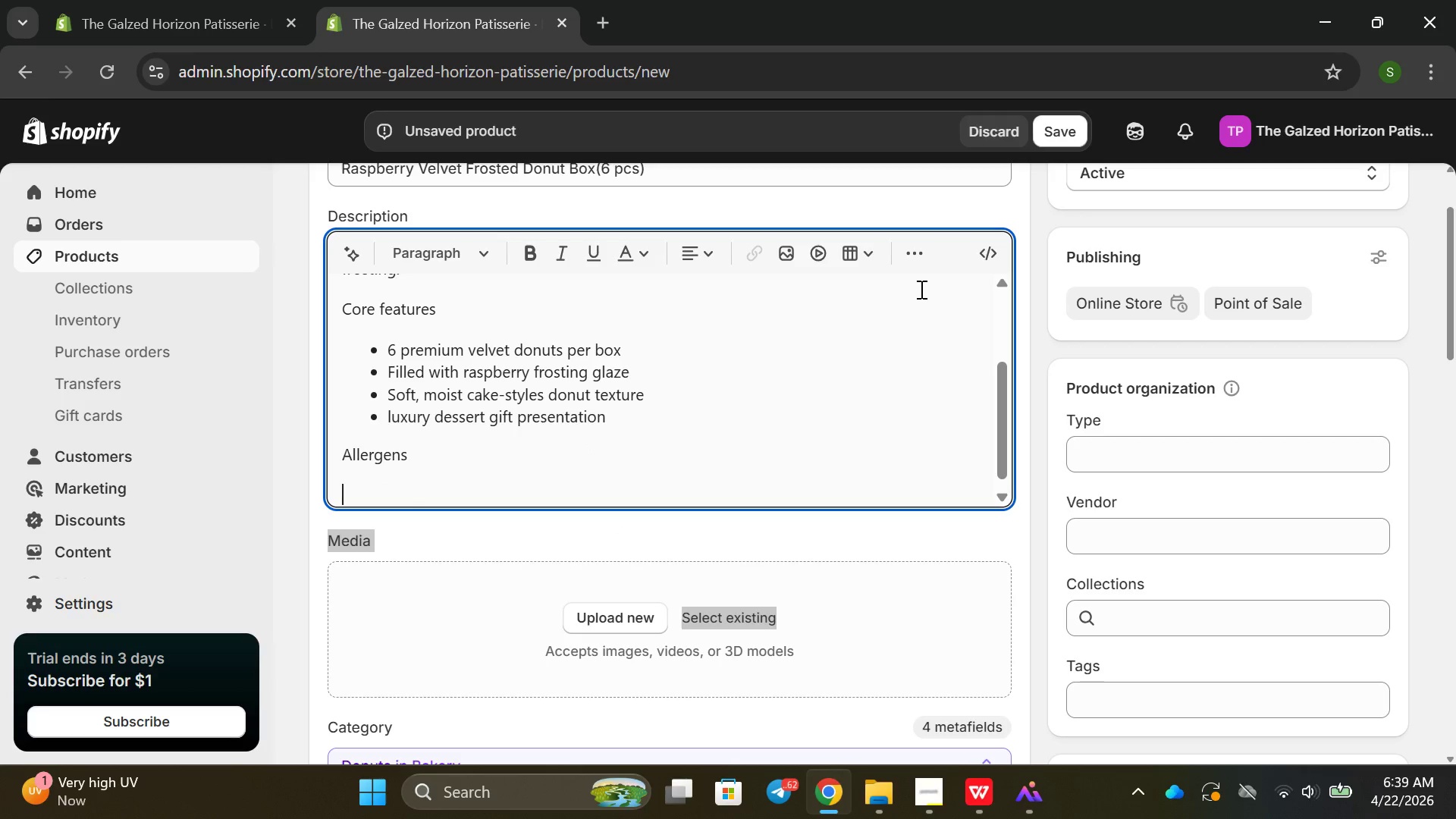 
left_click([919, 249])
 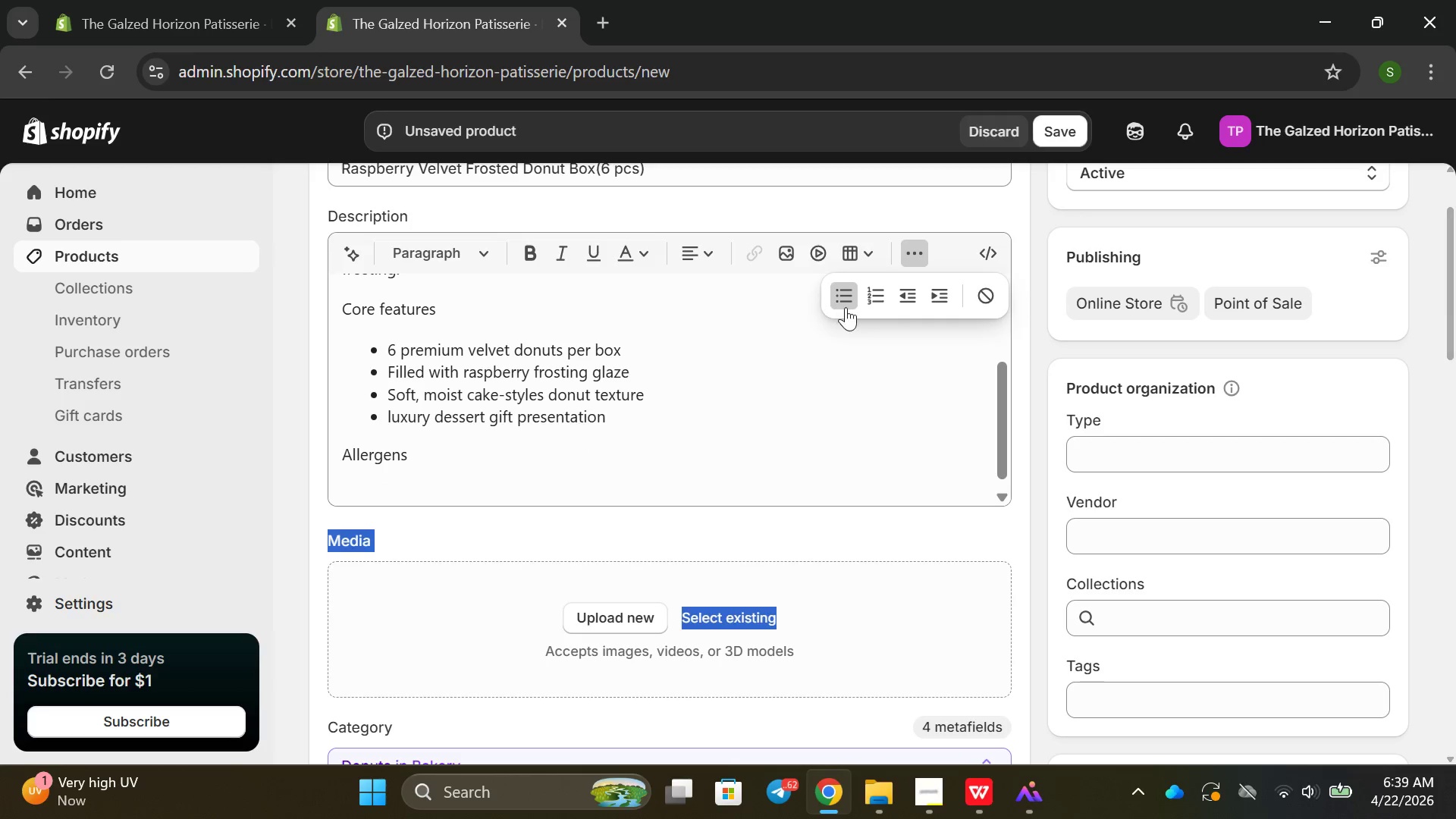 
left_click([847, 307])
 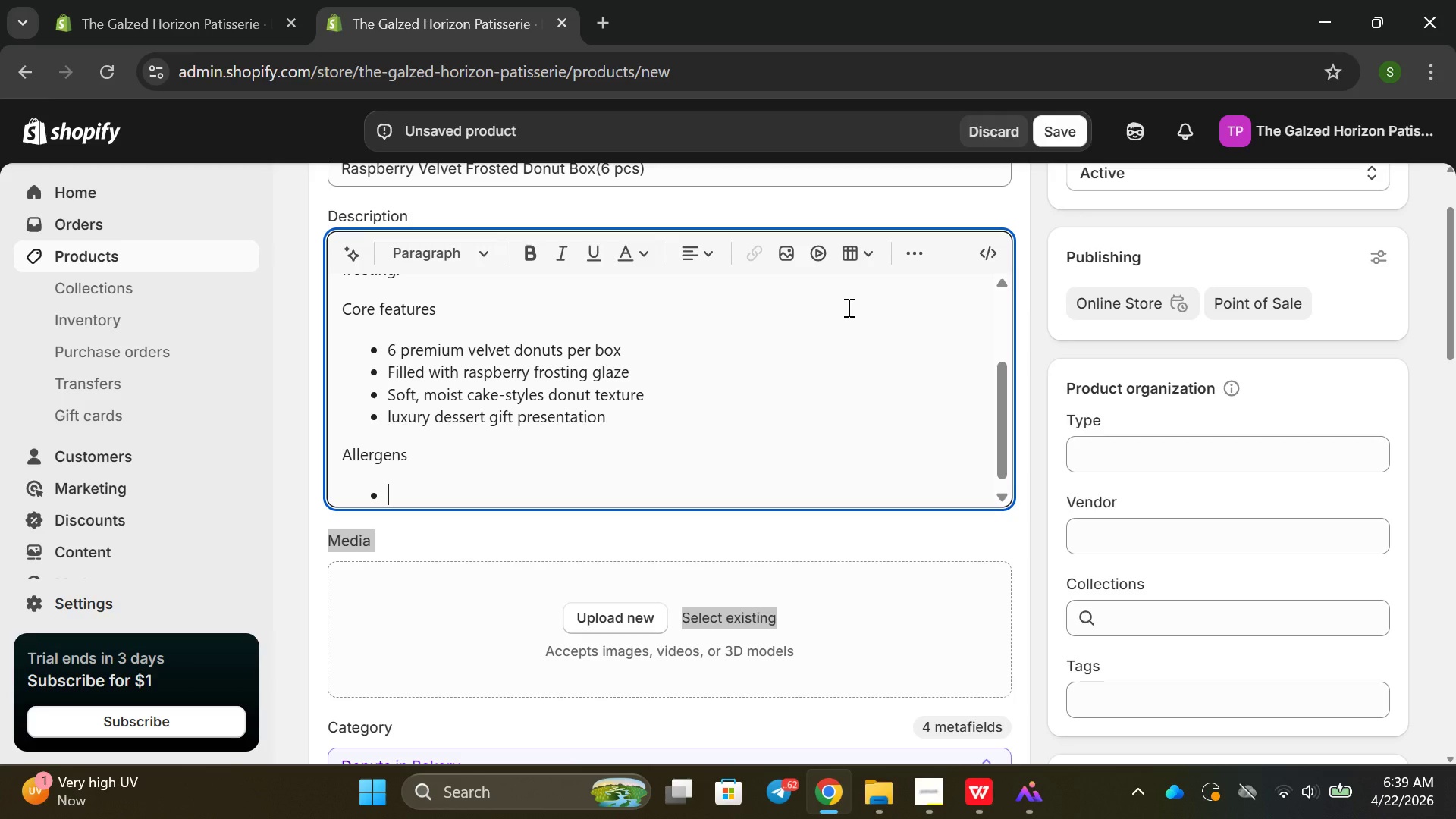 
type(Milk )
 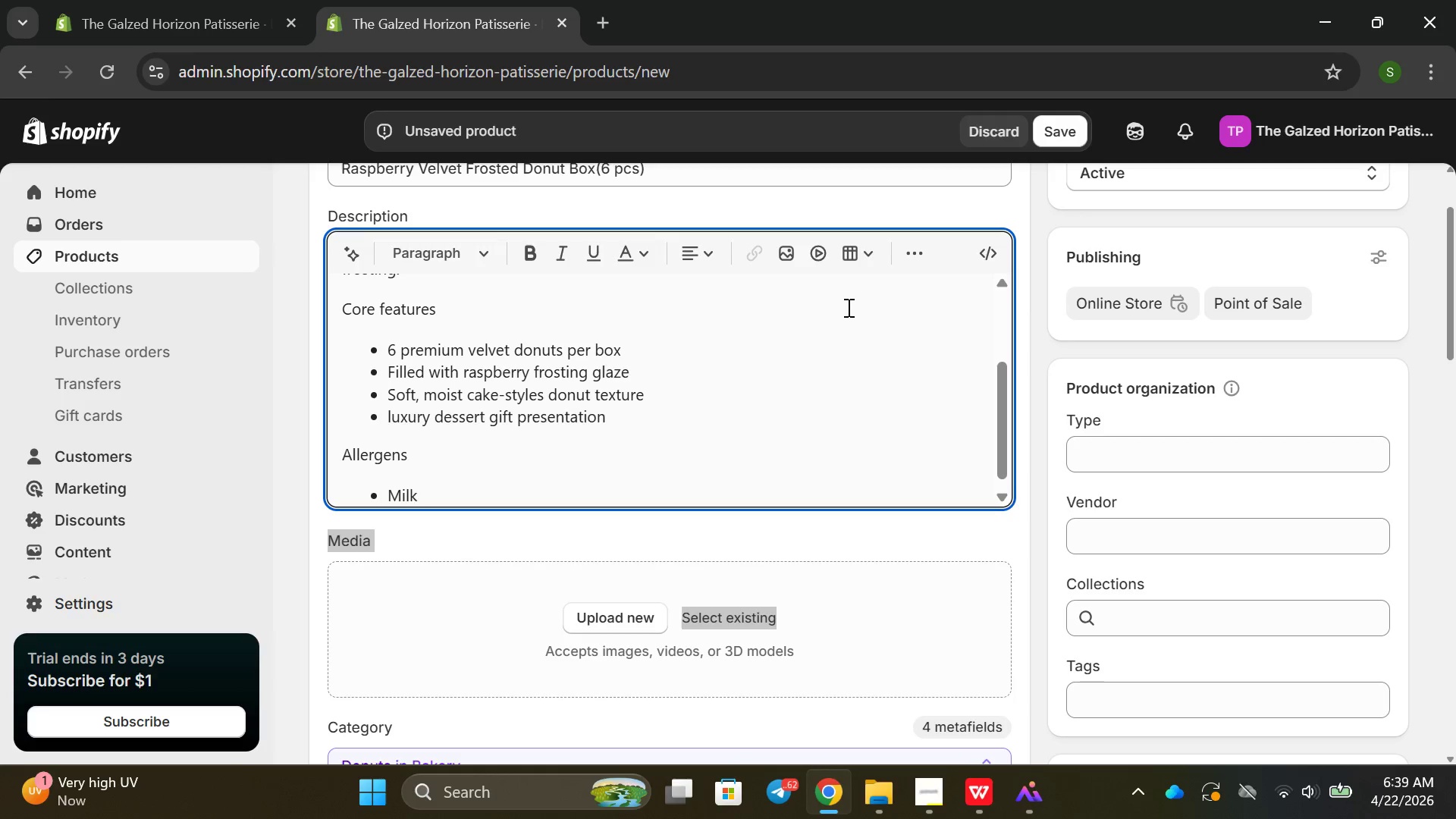 
key(Enter)
 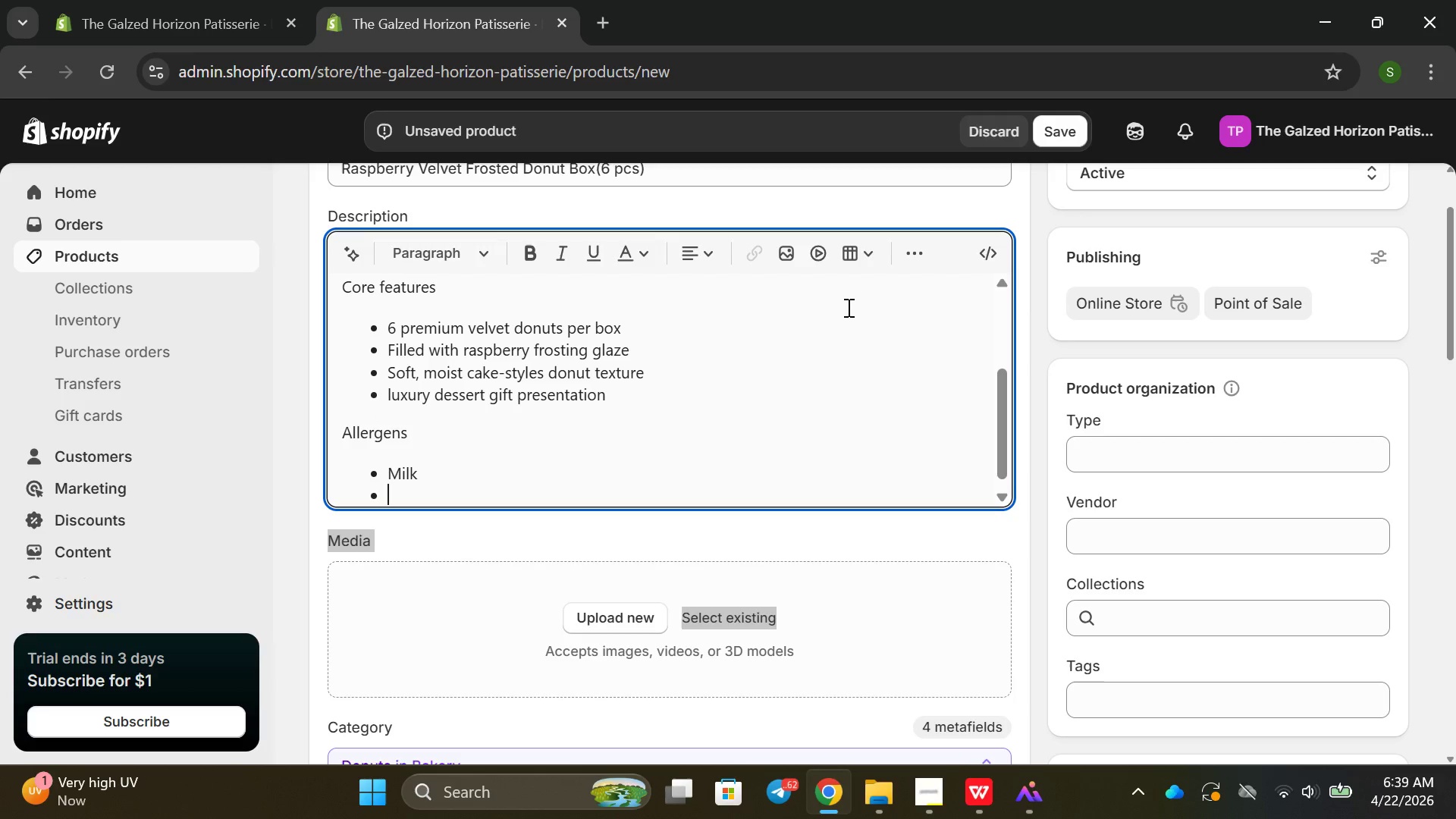 
type(eggs )
 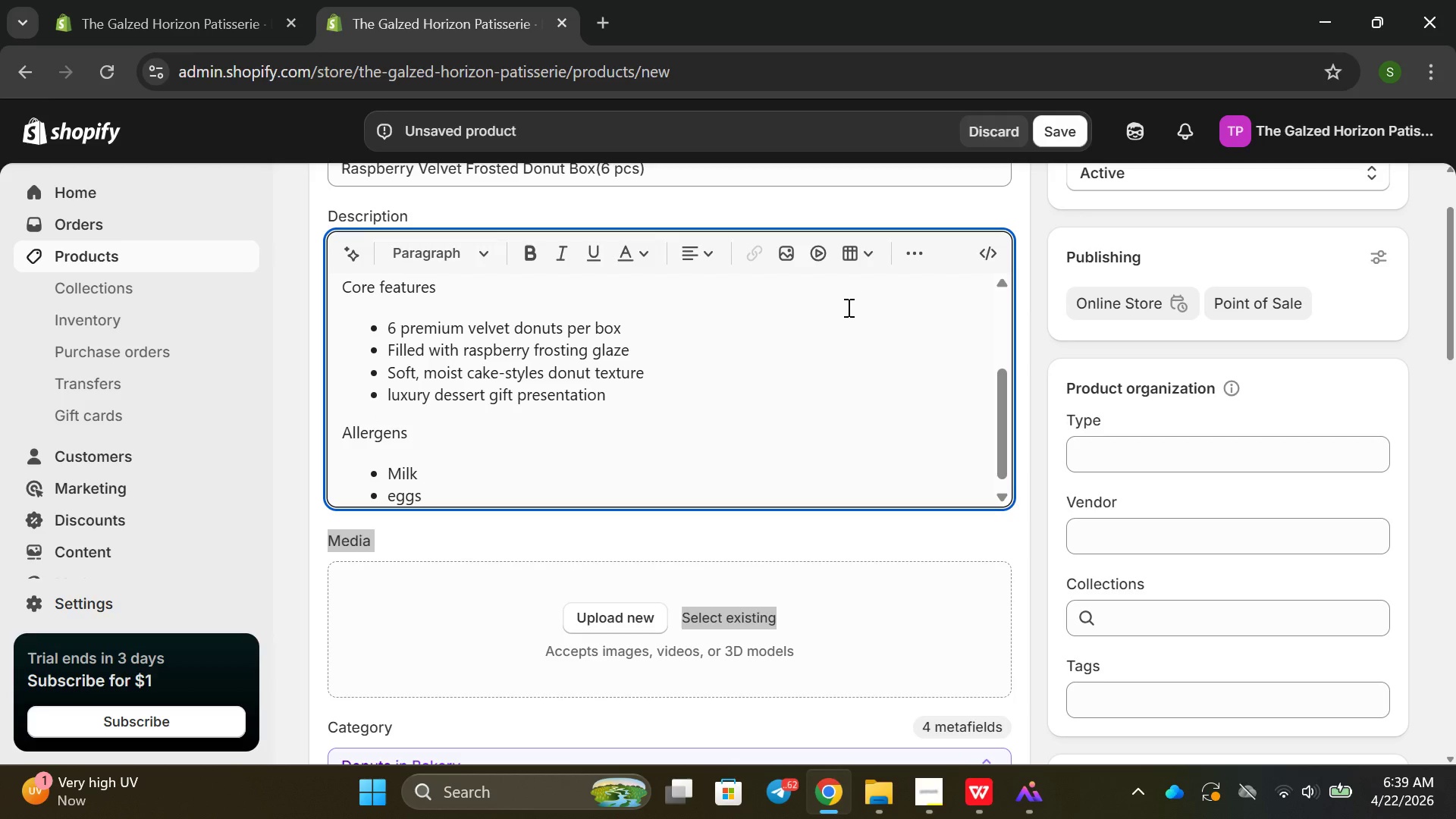 
key(Enter)
 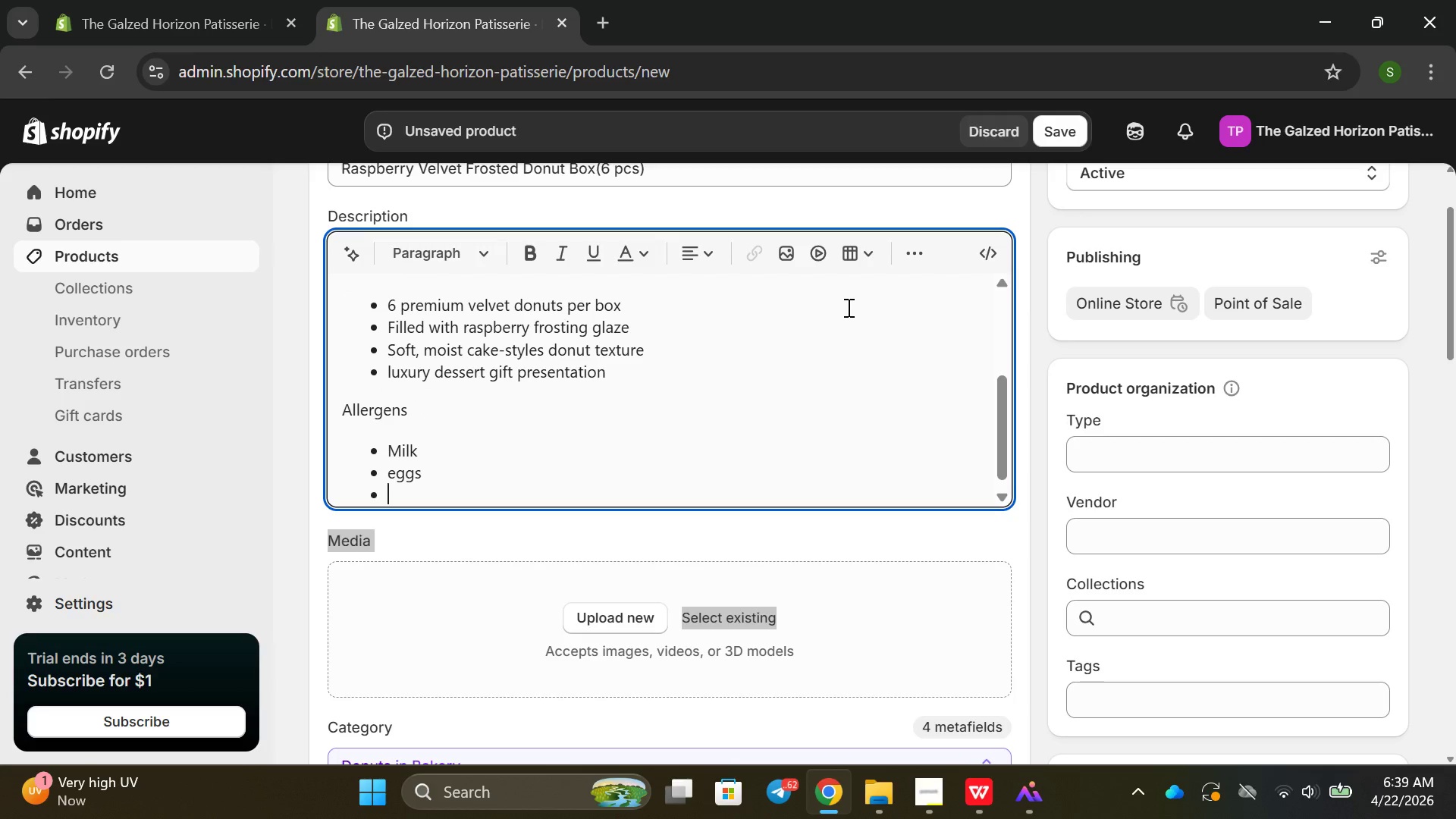 
type(w)
key(Backspace)
type(Whera)
key(Backspace)
key(Backspace)
type(at )
 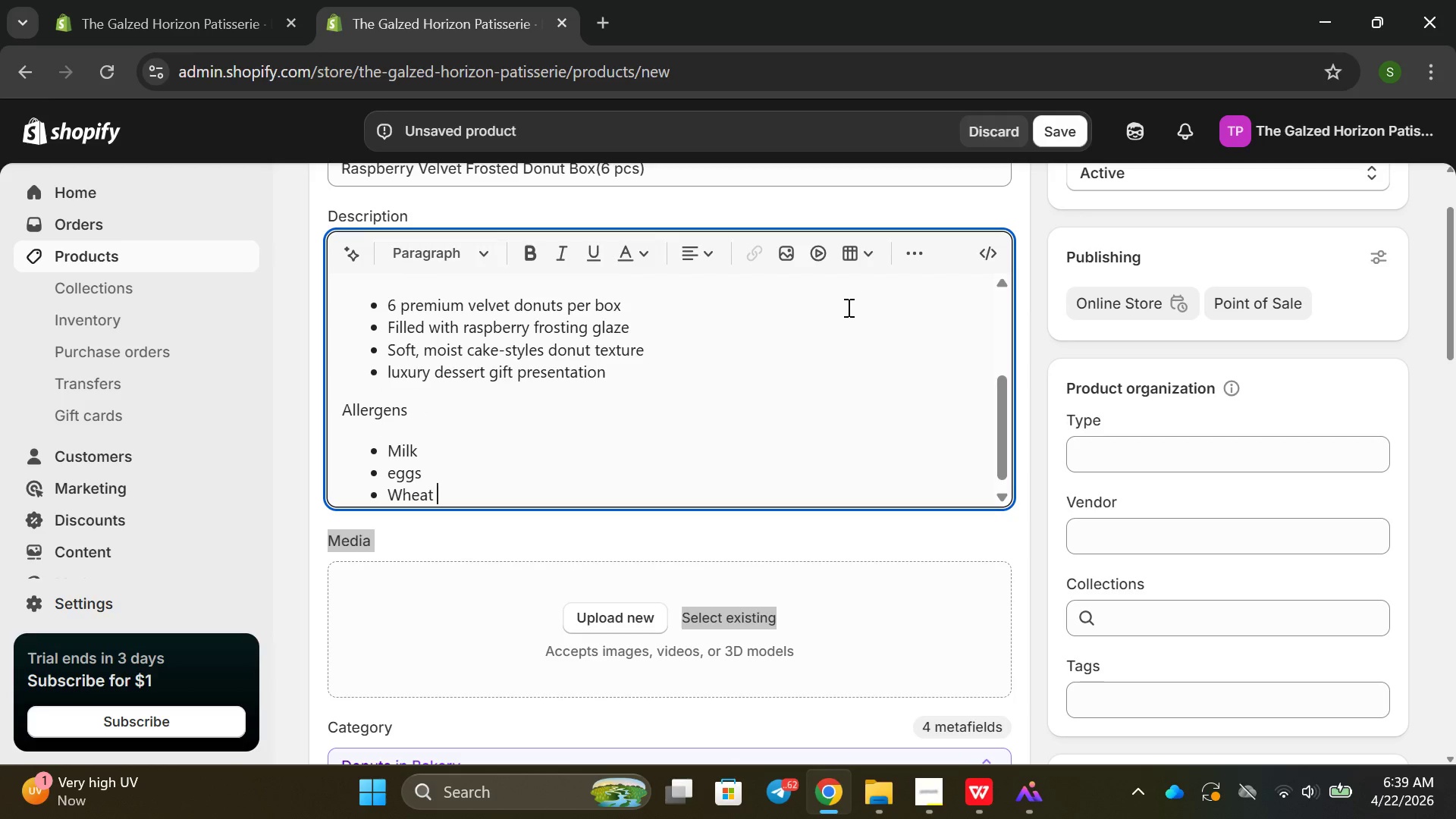 
key(Enter)
 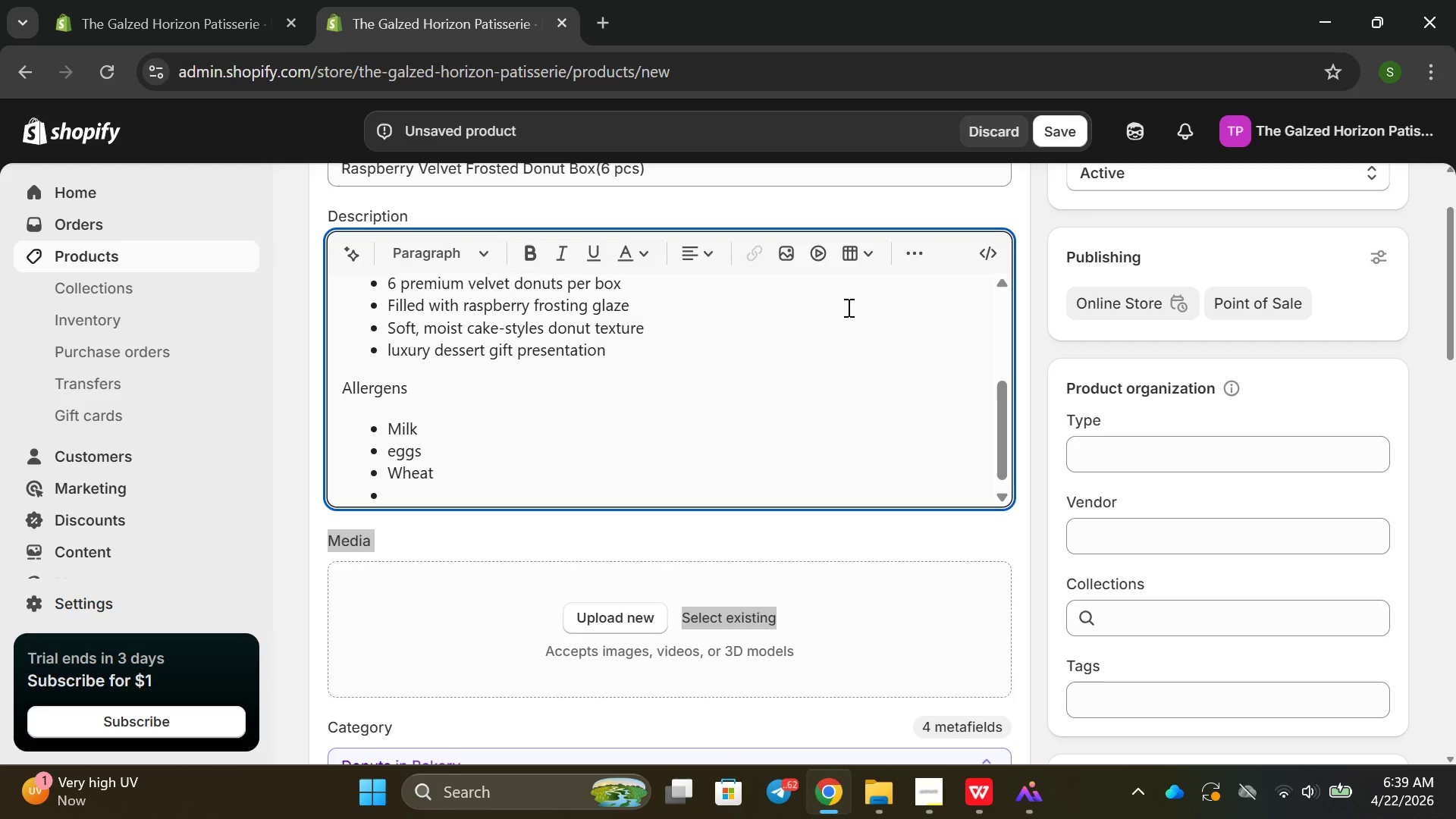 
key(Shift+D)
 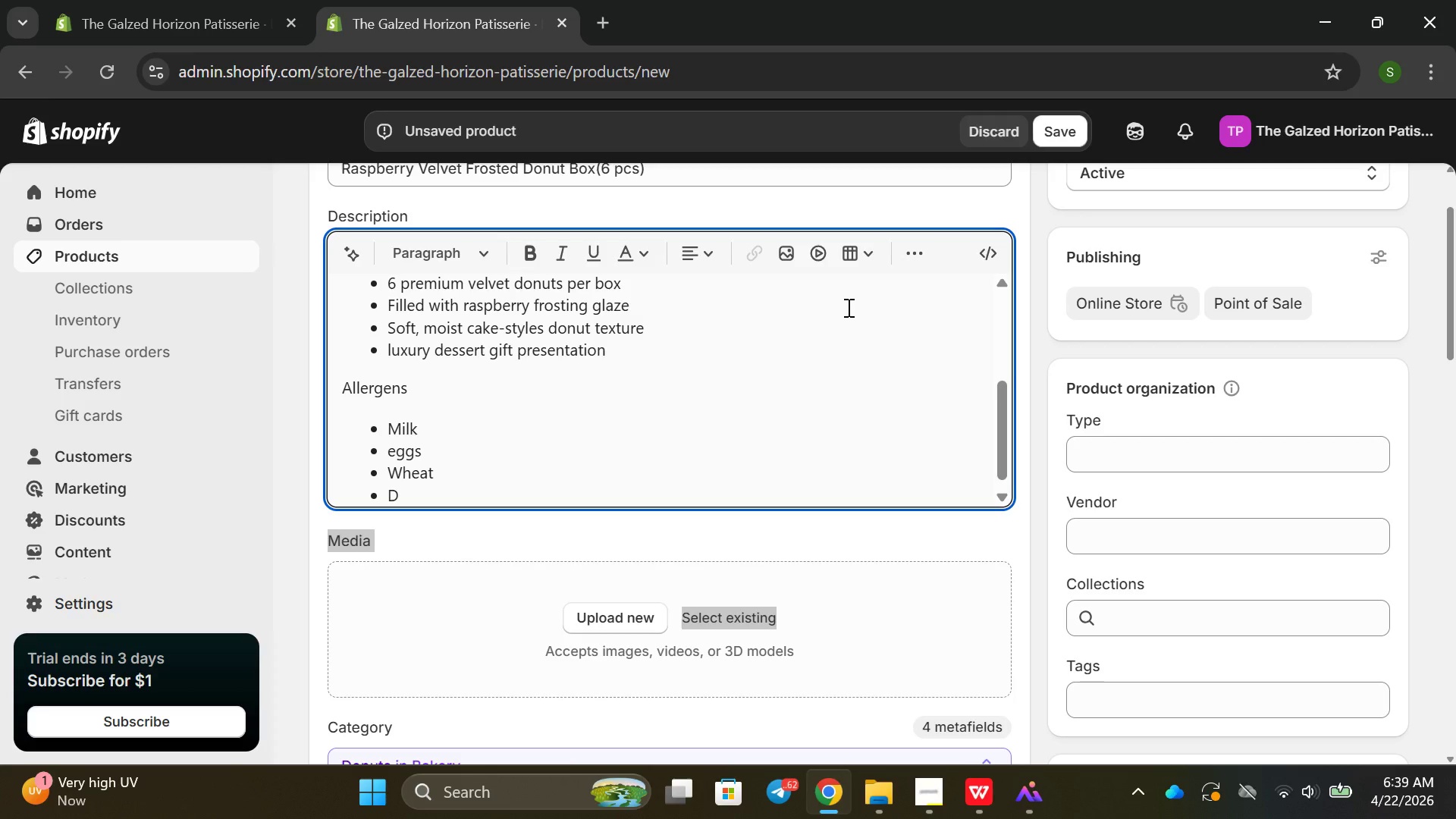 
key(Shift+ShiftRight)
 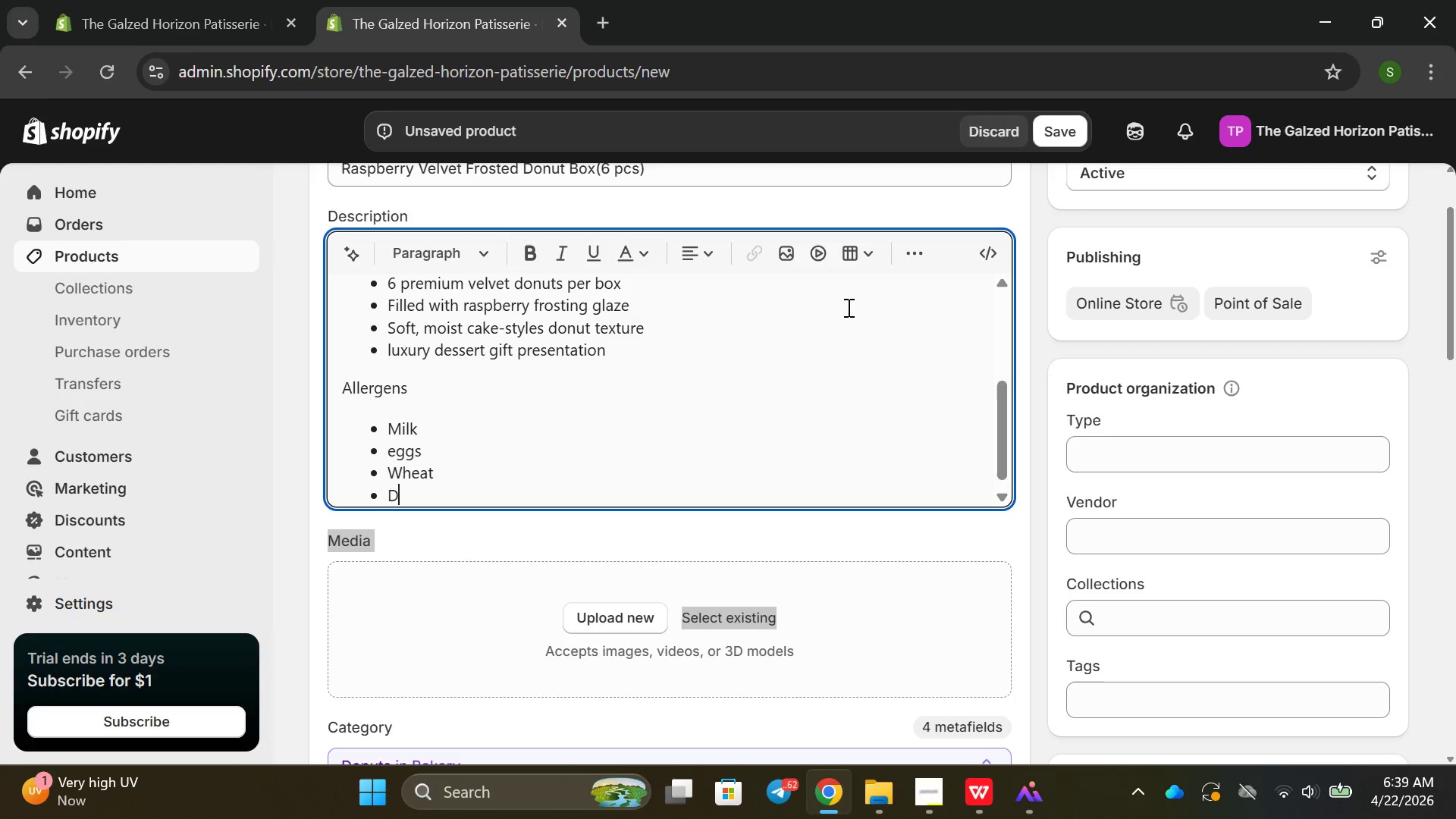 
key(Backspace)
 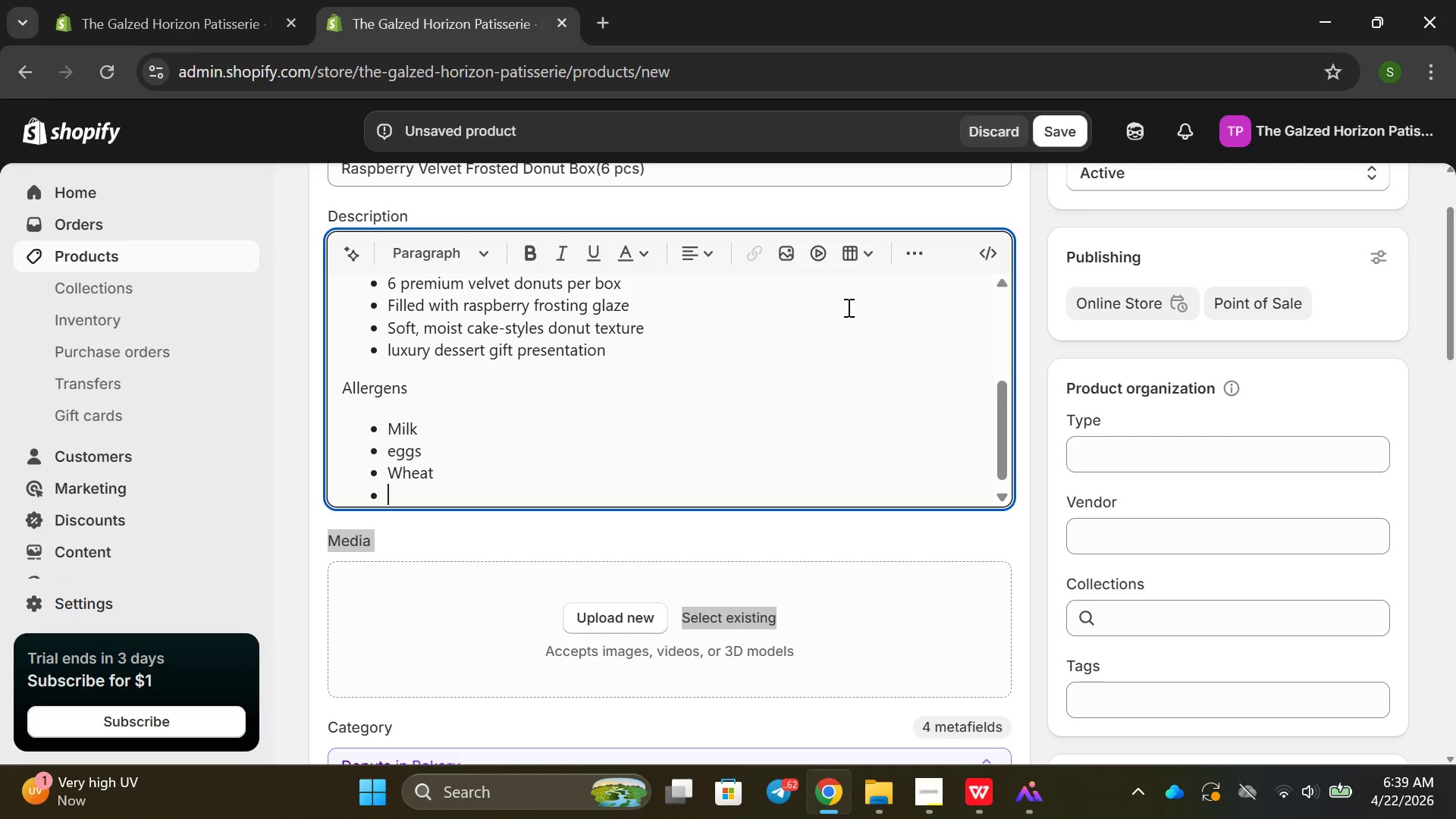 
key(Shift+ShiftRight)
 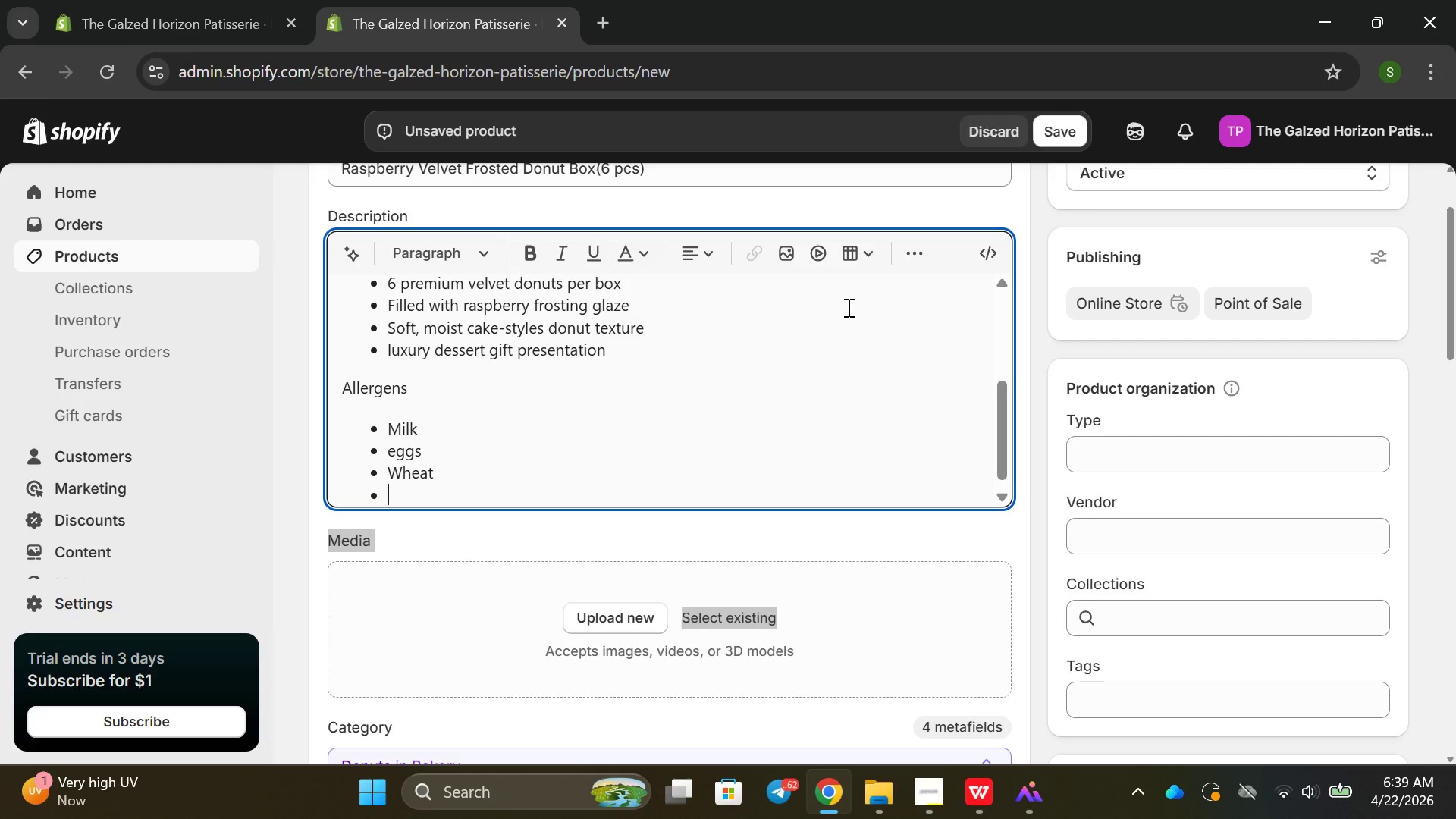 
key(Backspace)
 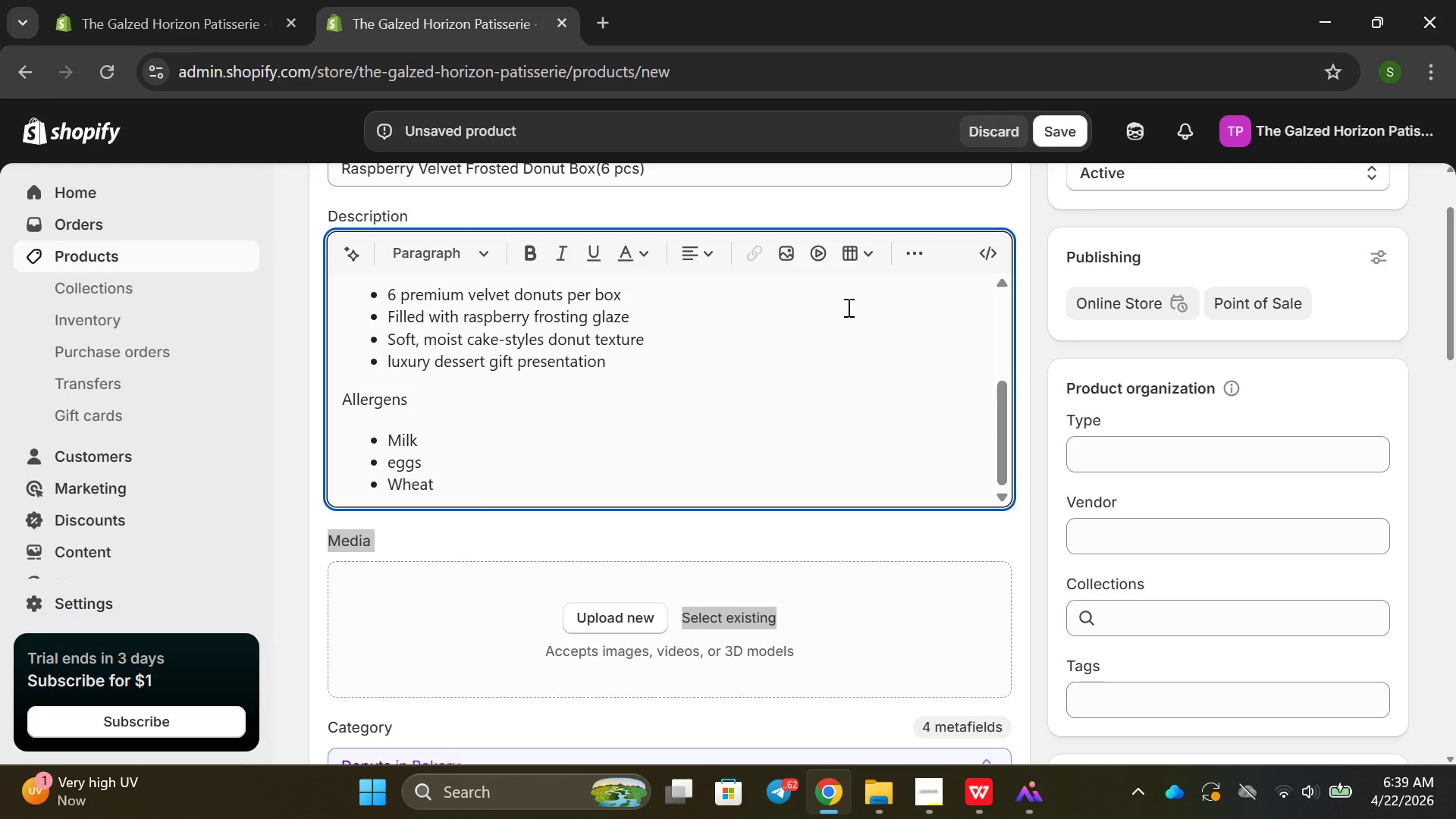 
key(Enter)
 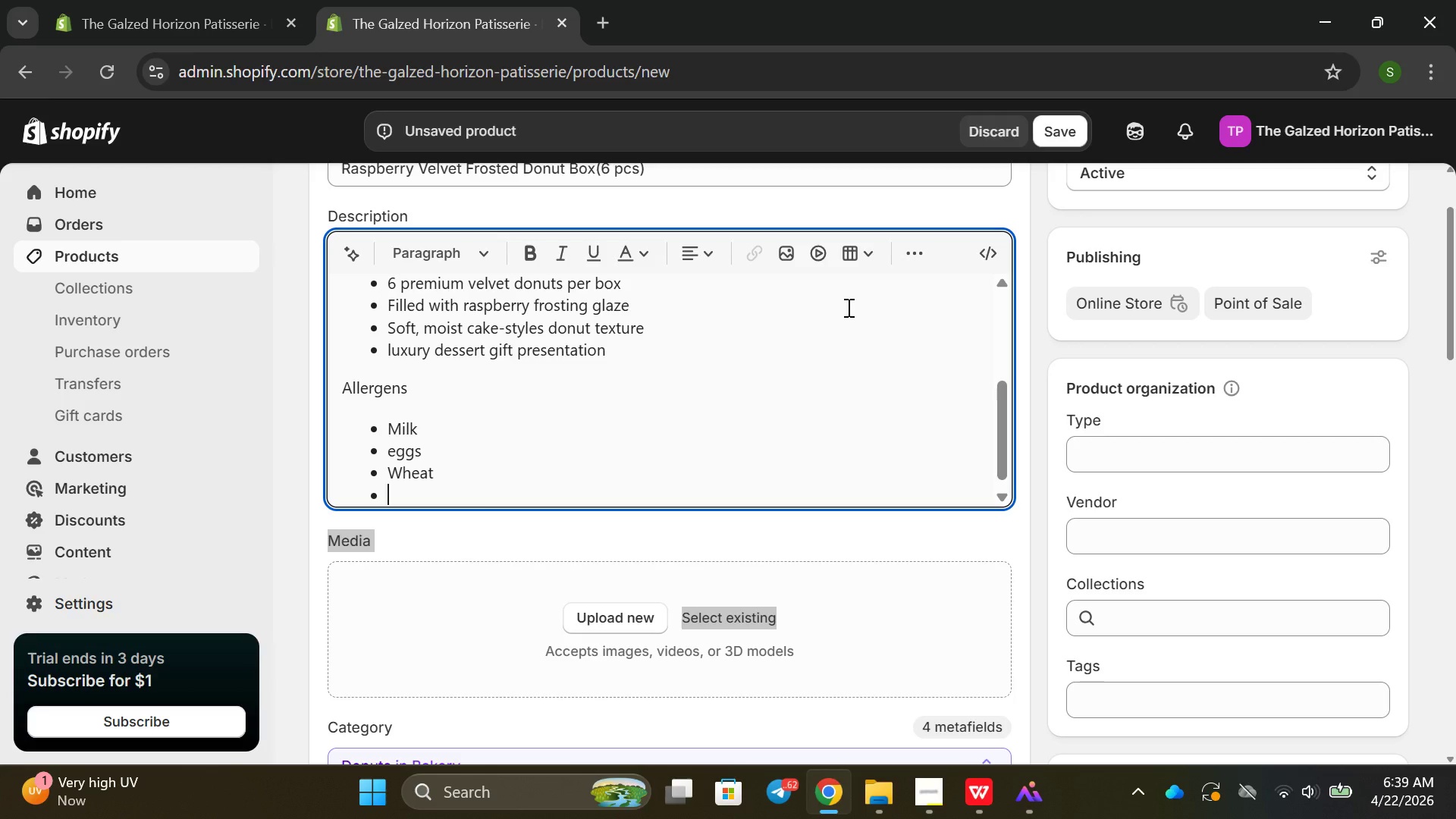 
type(Sao)
key(Backspace)
key(Backspace)
type(oy)
 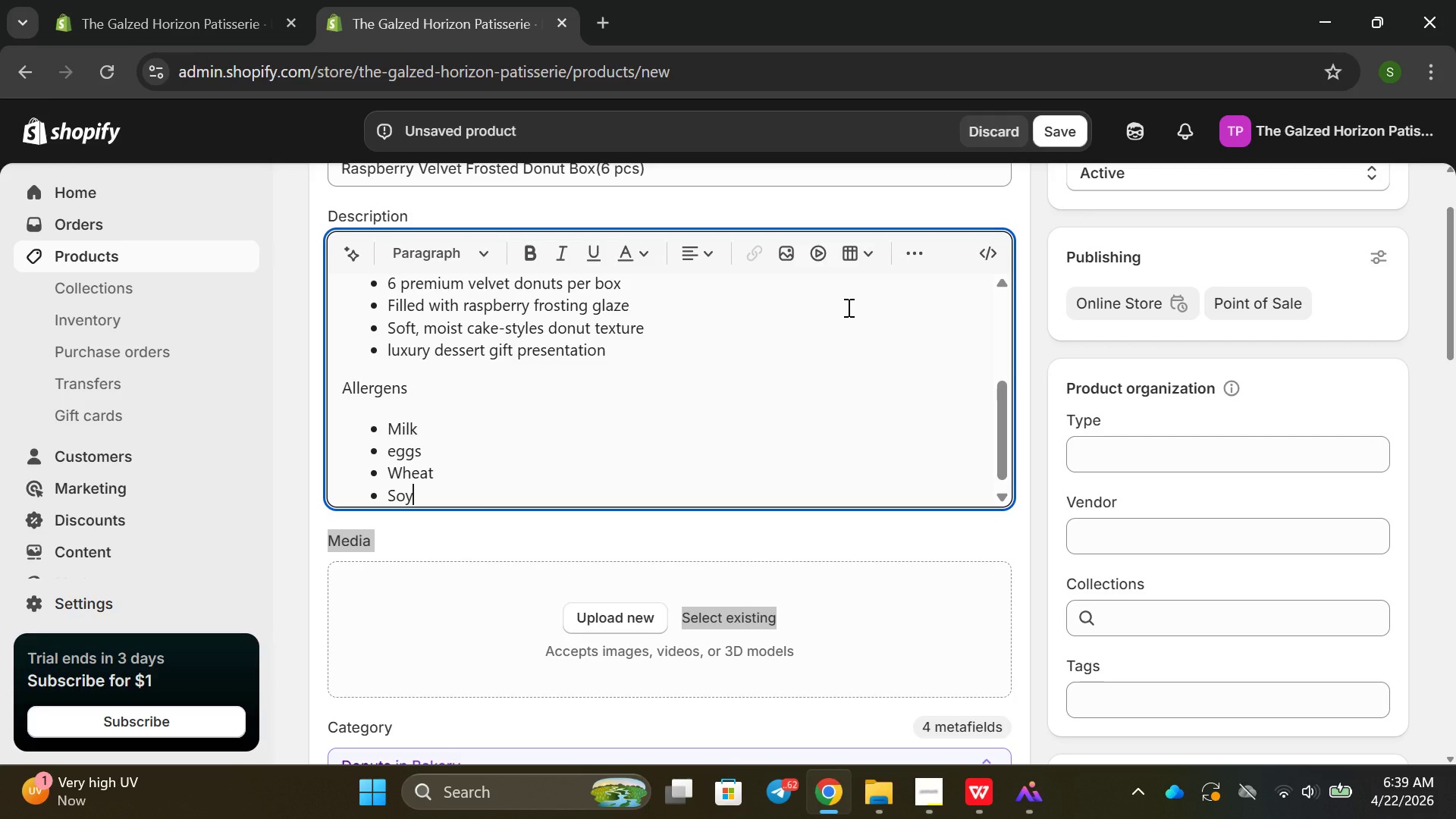 
key(Enter)
 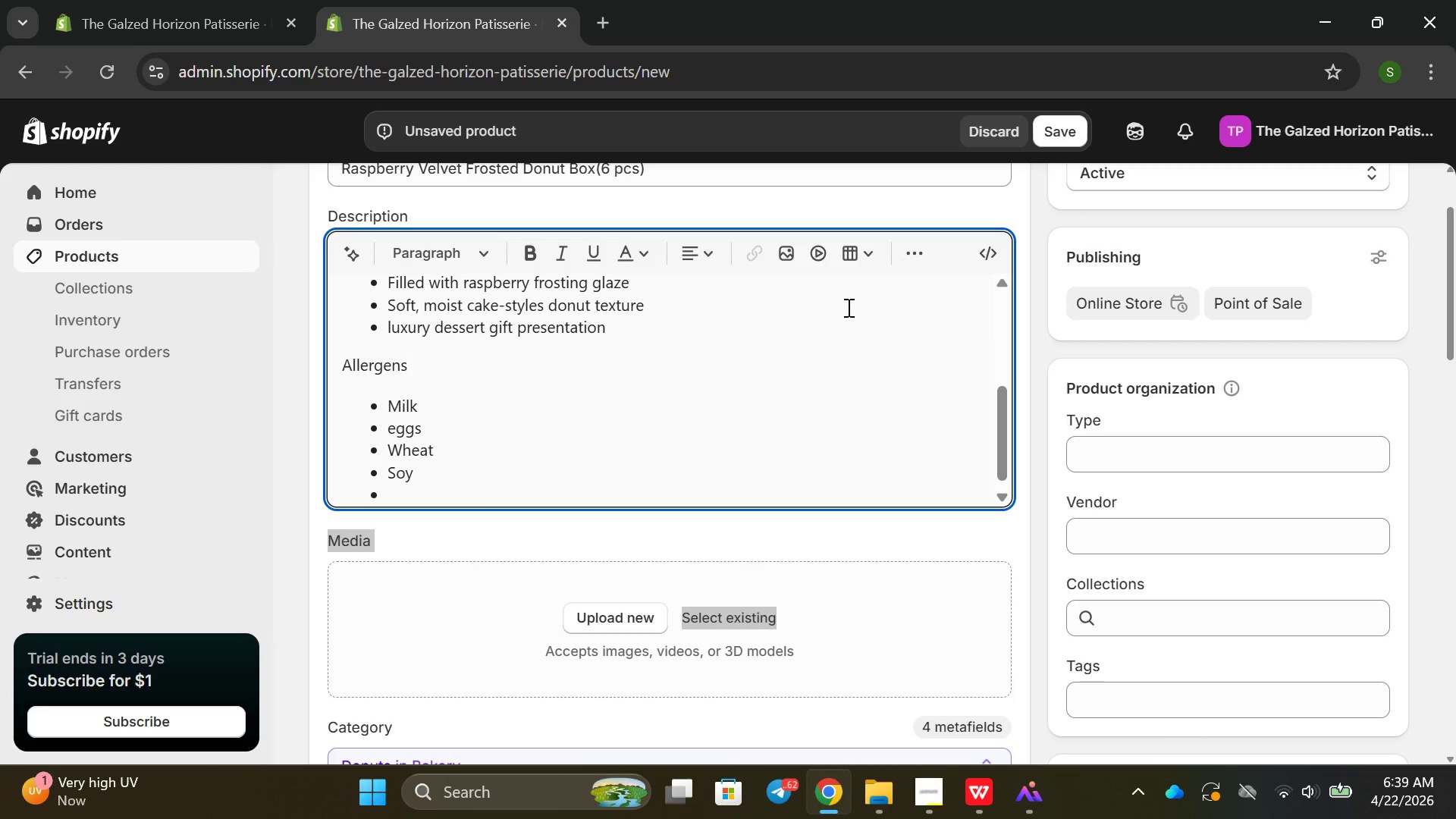 
type(Ingr)
key(Backspace)
key(Backspace)
key(Backspace)
key(Backspace)
 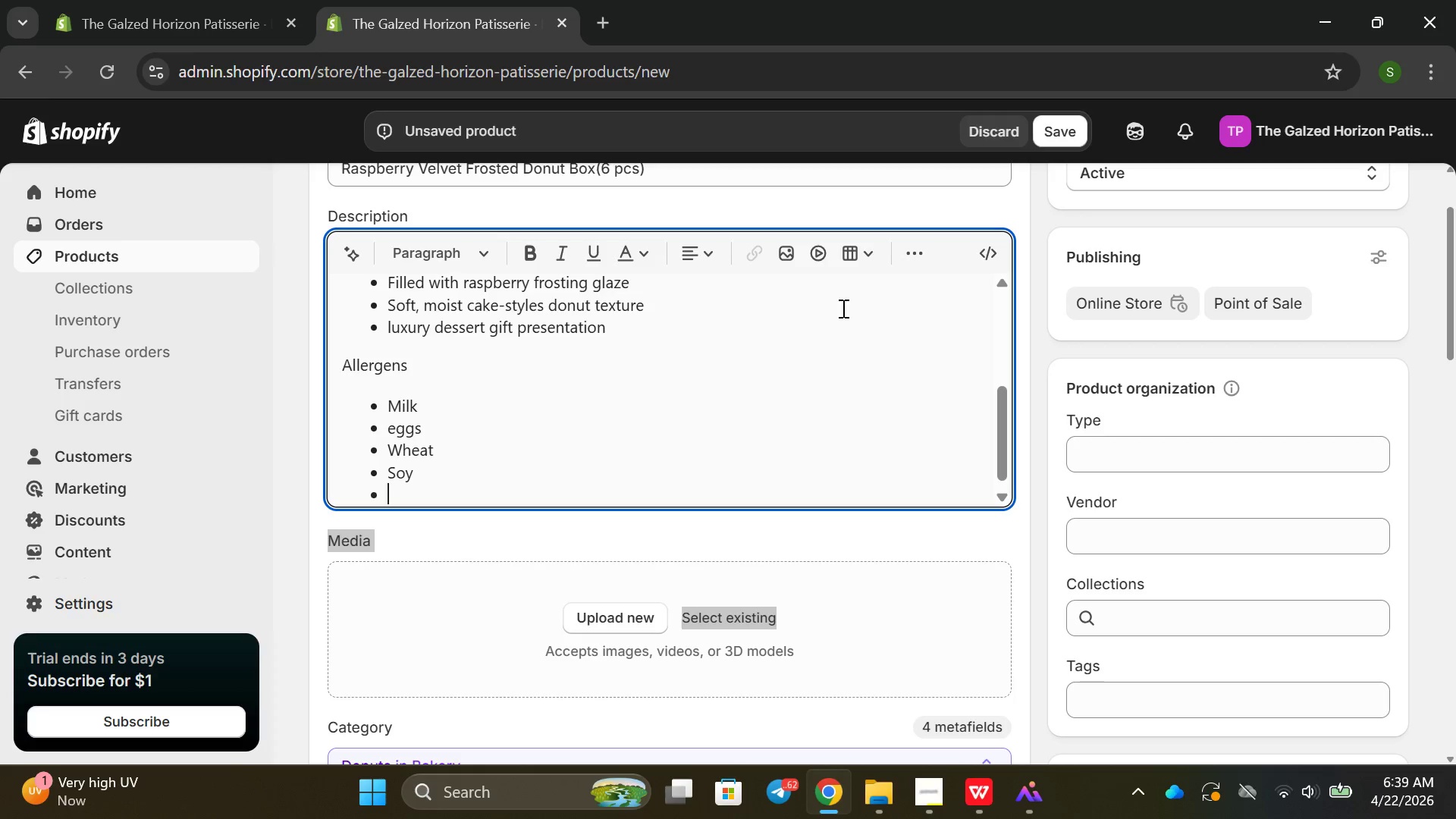 
key(Enter)
 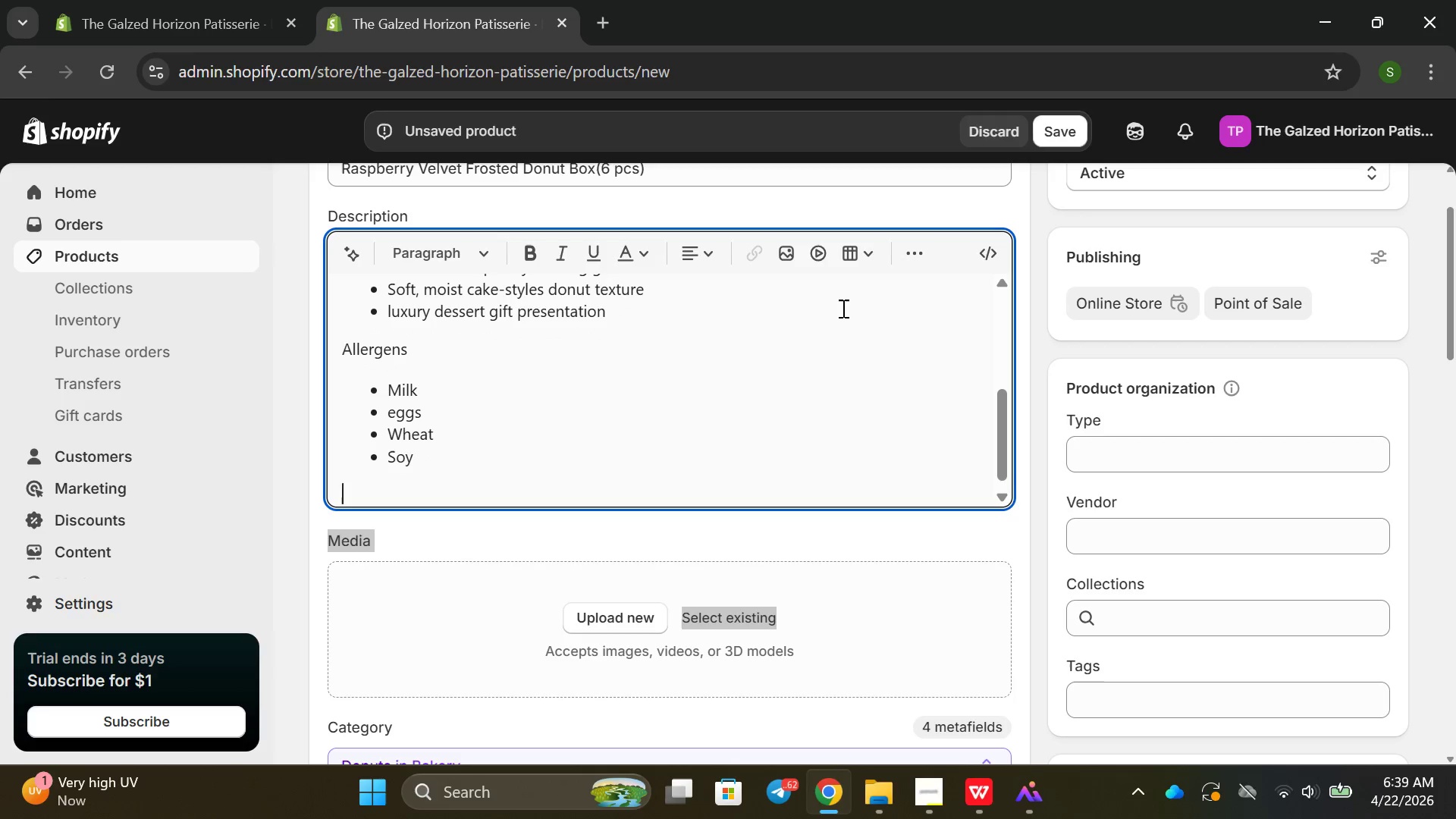 
type(Ingra)
key(Backspace)
type(re)
key(Backspace)
key(Backspace)
type(edients )
 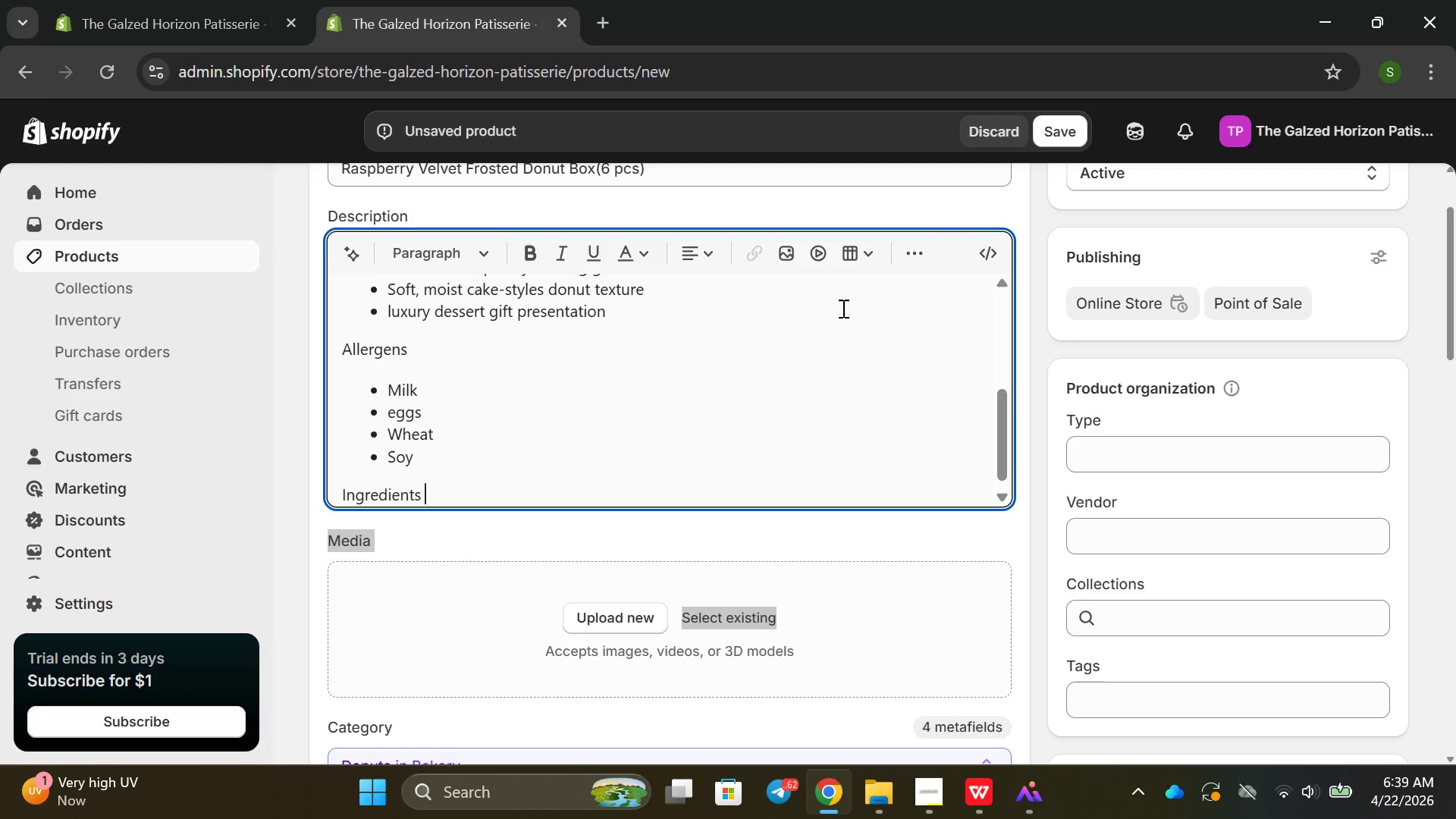 
key(Enter)
 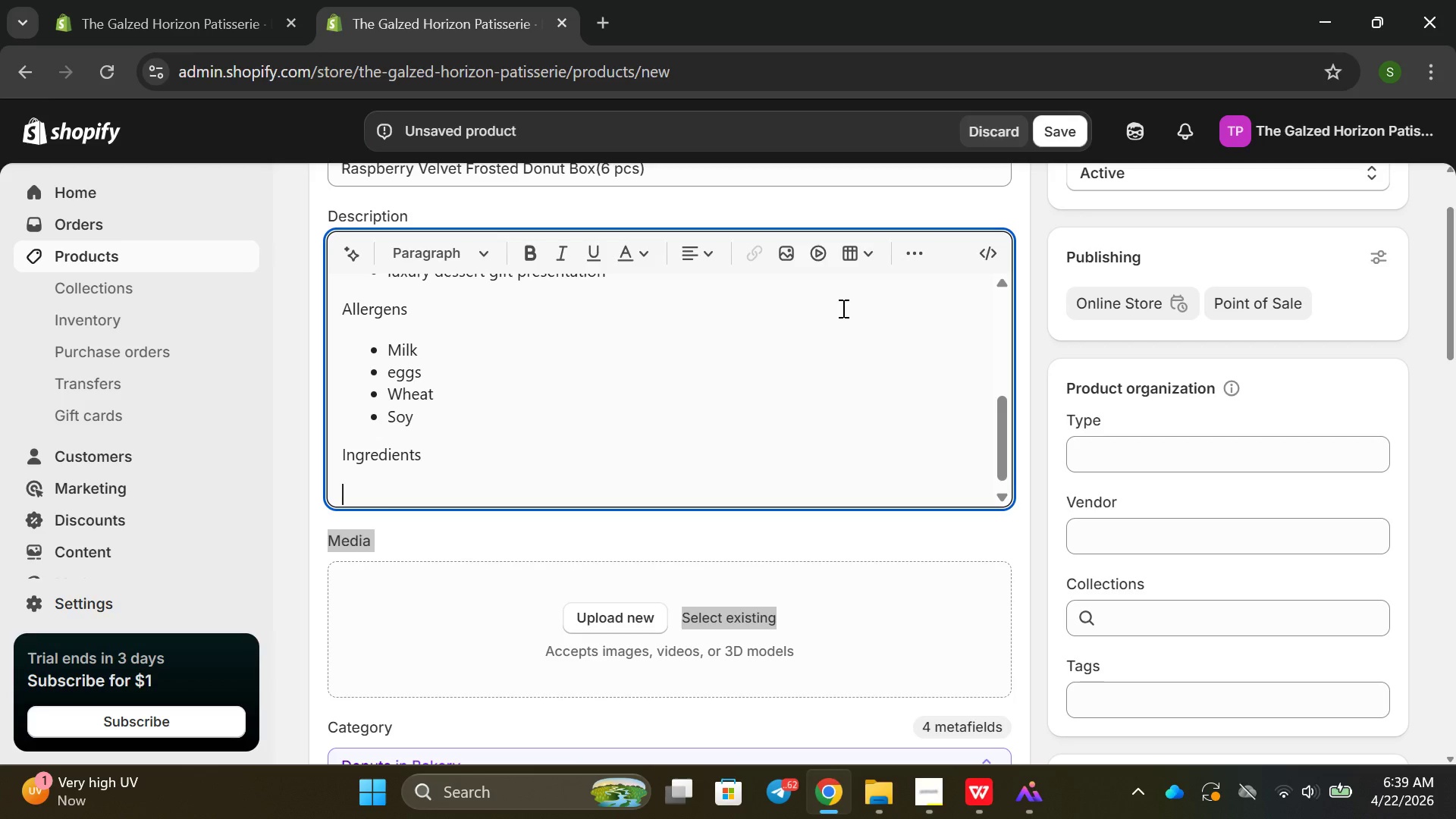 
type(    Flour )
key(Backspace)
type(, si)
key(Backspace)
type(ugar )
key(Backspace)
type(m)
key(Backspace)
type(, eggsm )
key(Backspace)
key(Backspace)
type(, burt)
key(Backspace)
key(Backspace)
type(tterm)
key(Backspace)
type(, milk, )
 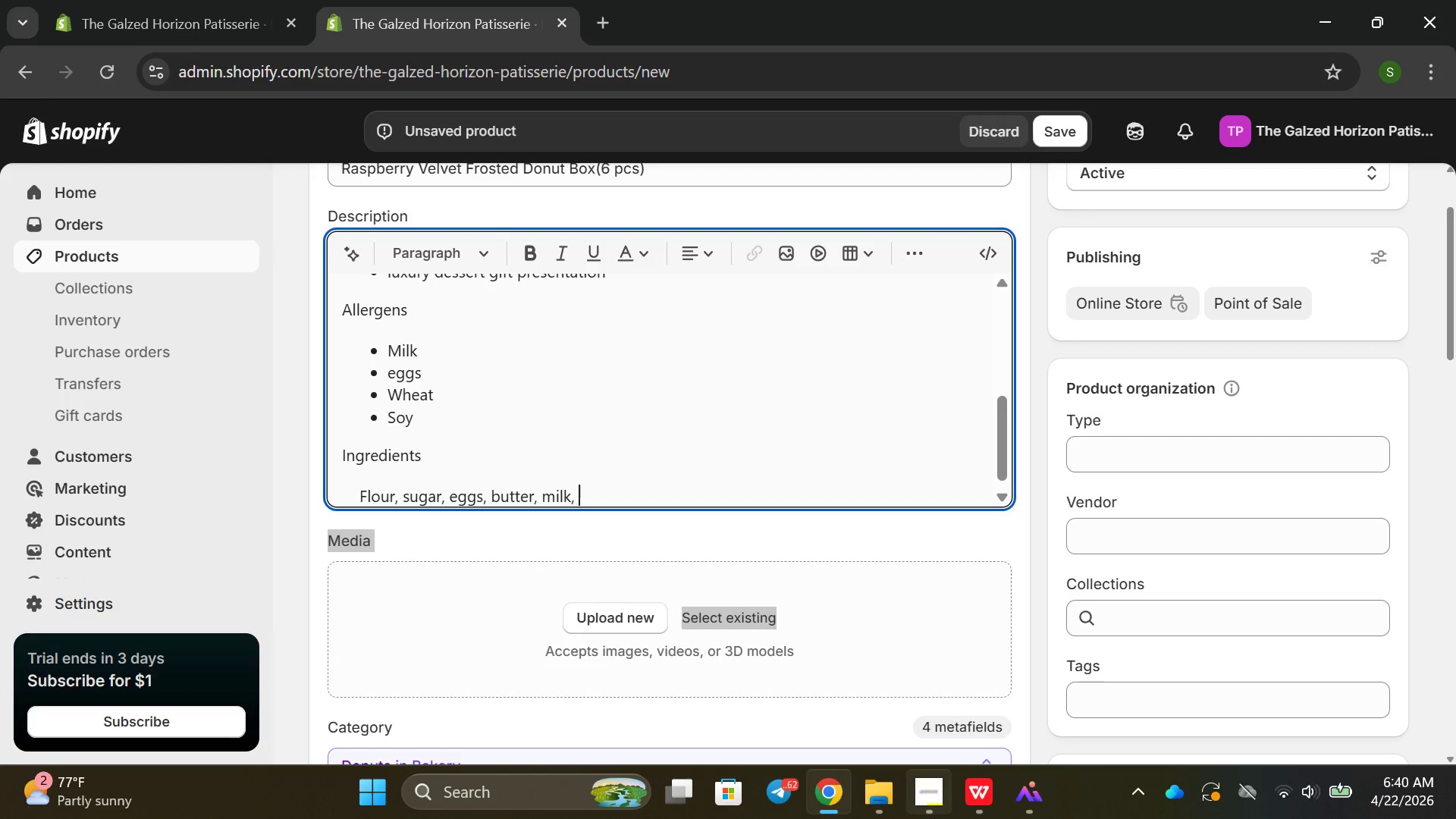 
left_click([934, 786])